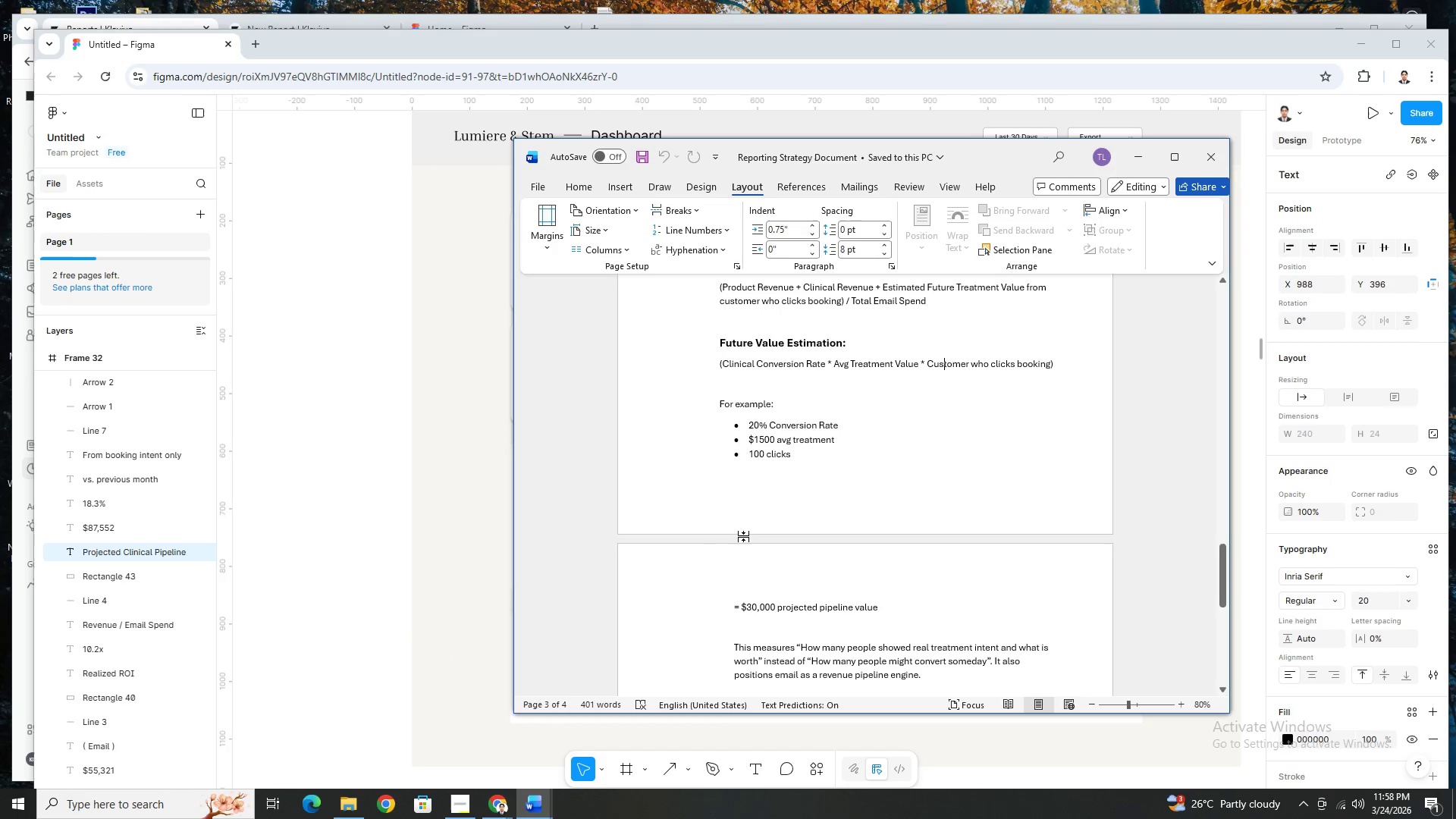 
scroll: coordinate [908, 516], scroll_direction: up, amount: 5.0
 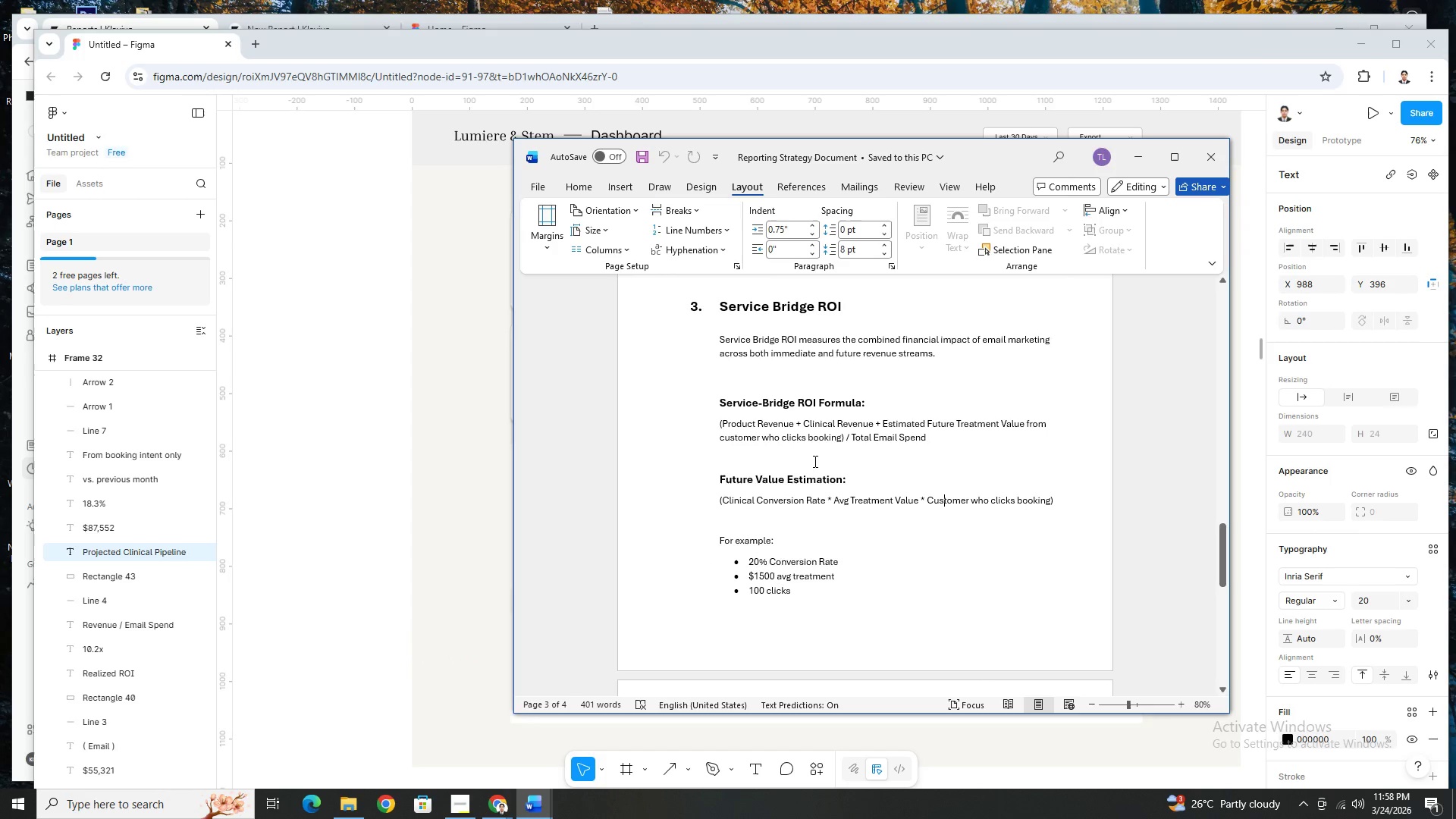 
wait(11.68)
 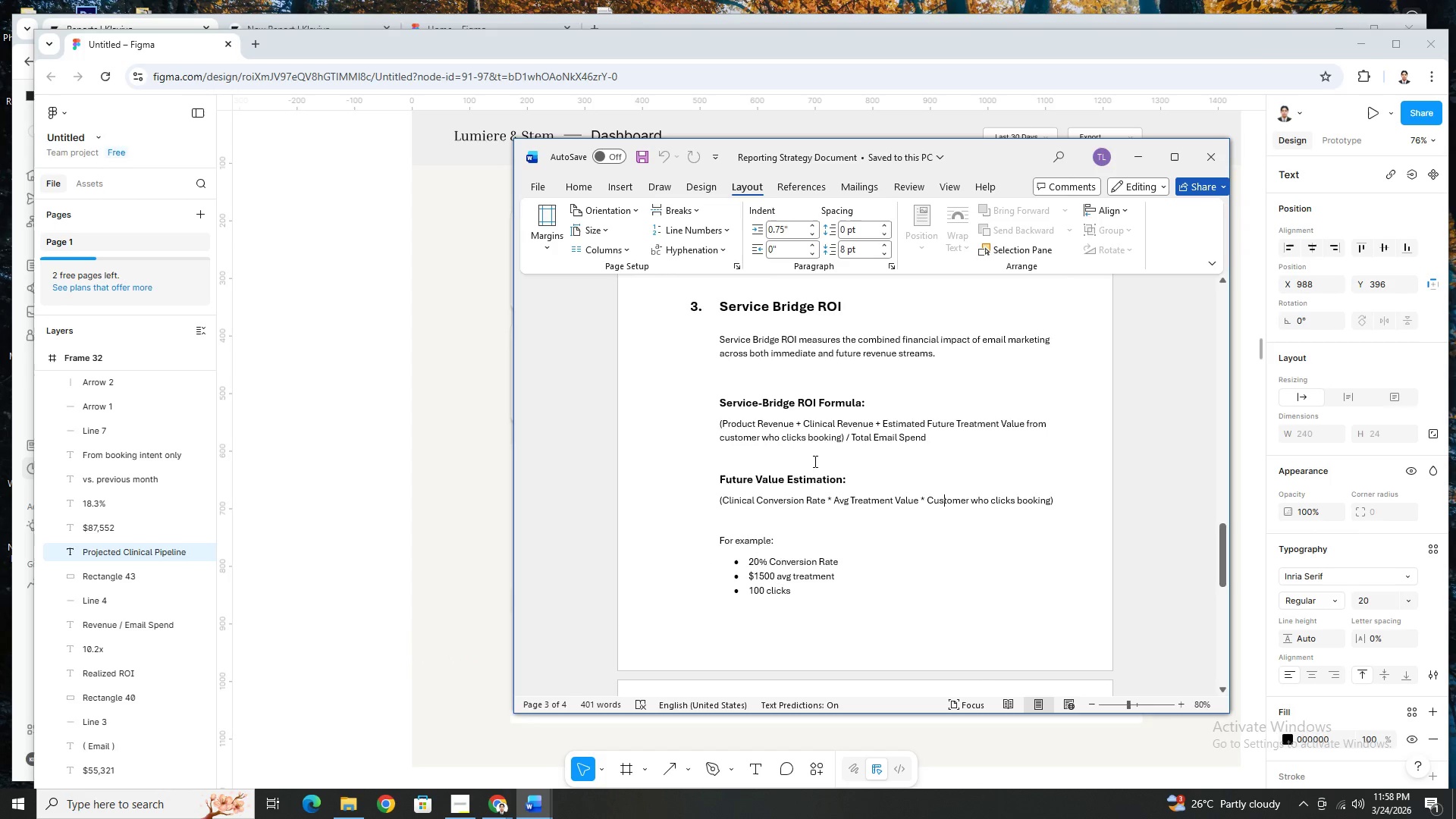 
key(Alt+AltLeft)
 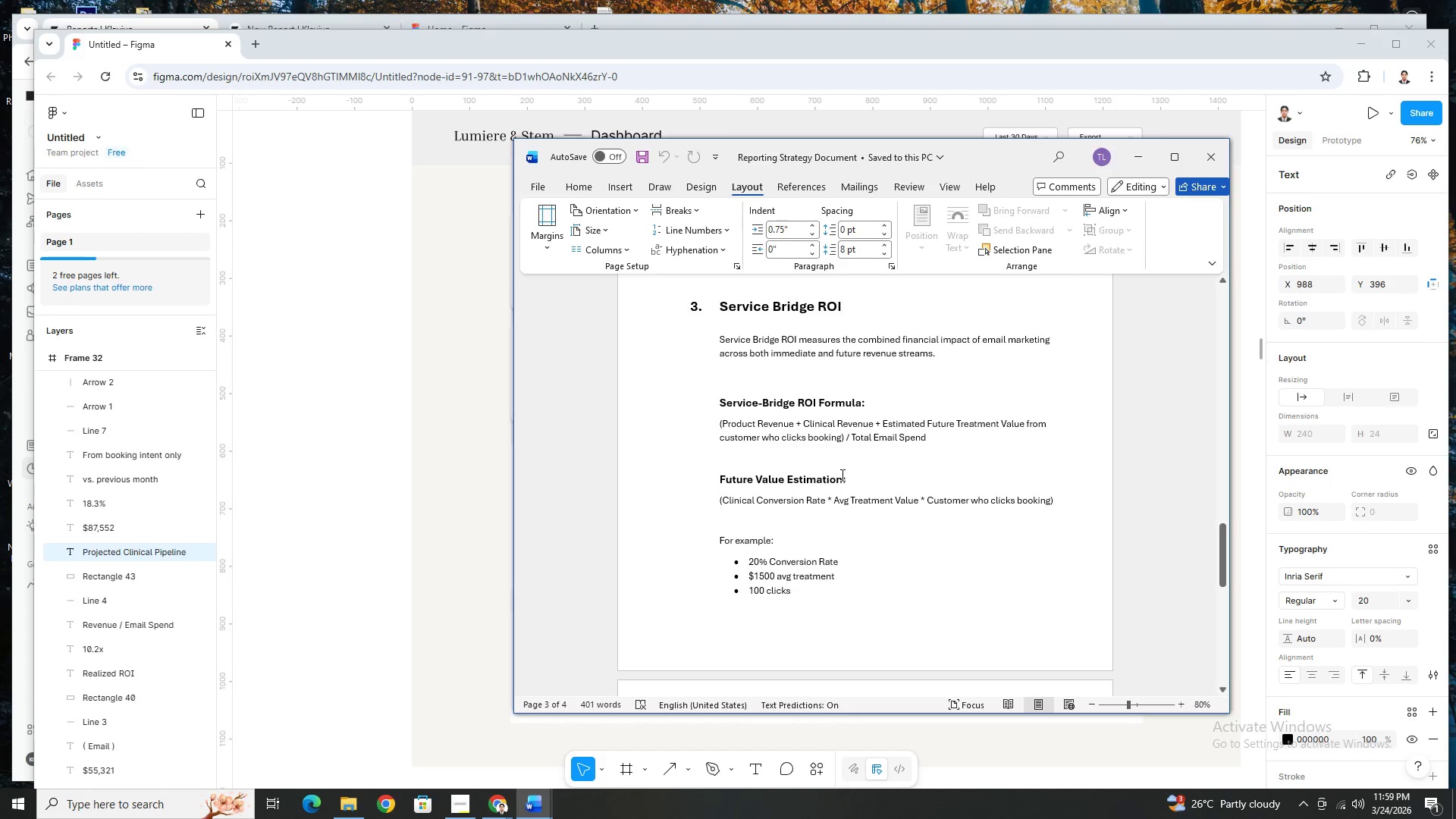 
key(Alt+Tab)
 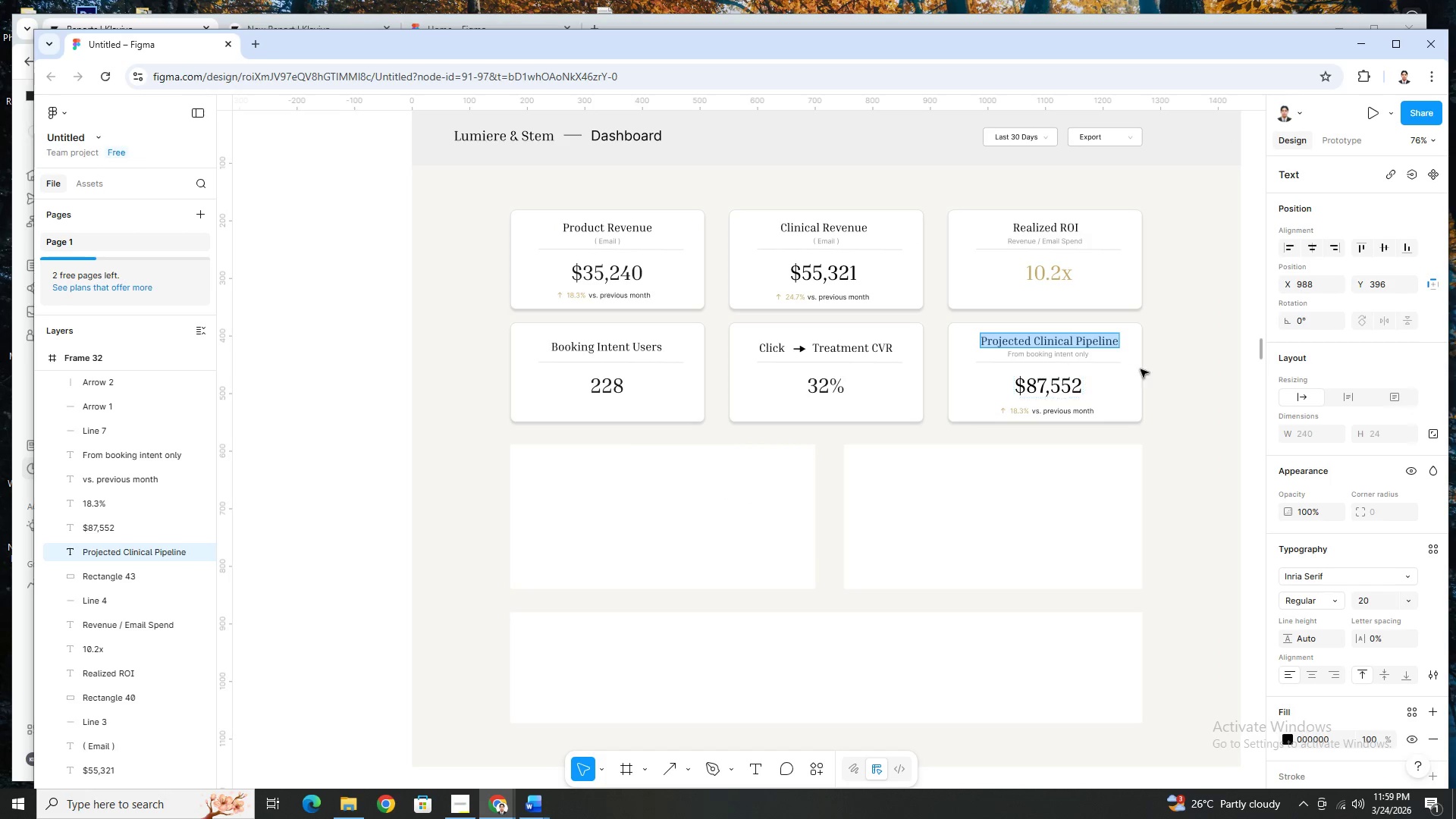 
left_click([1163, 369])
 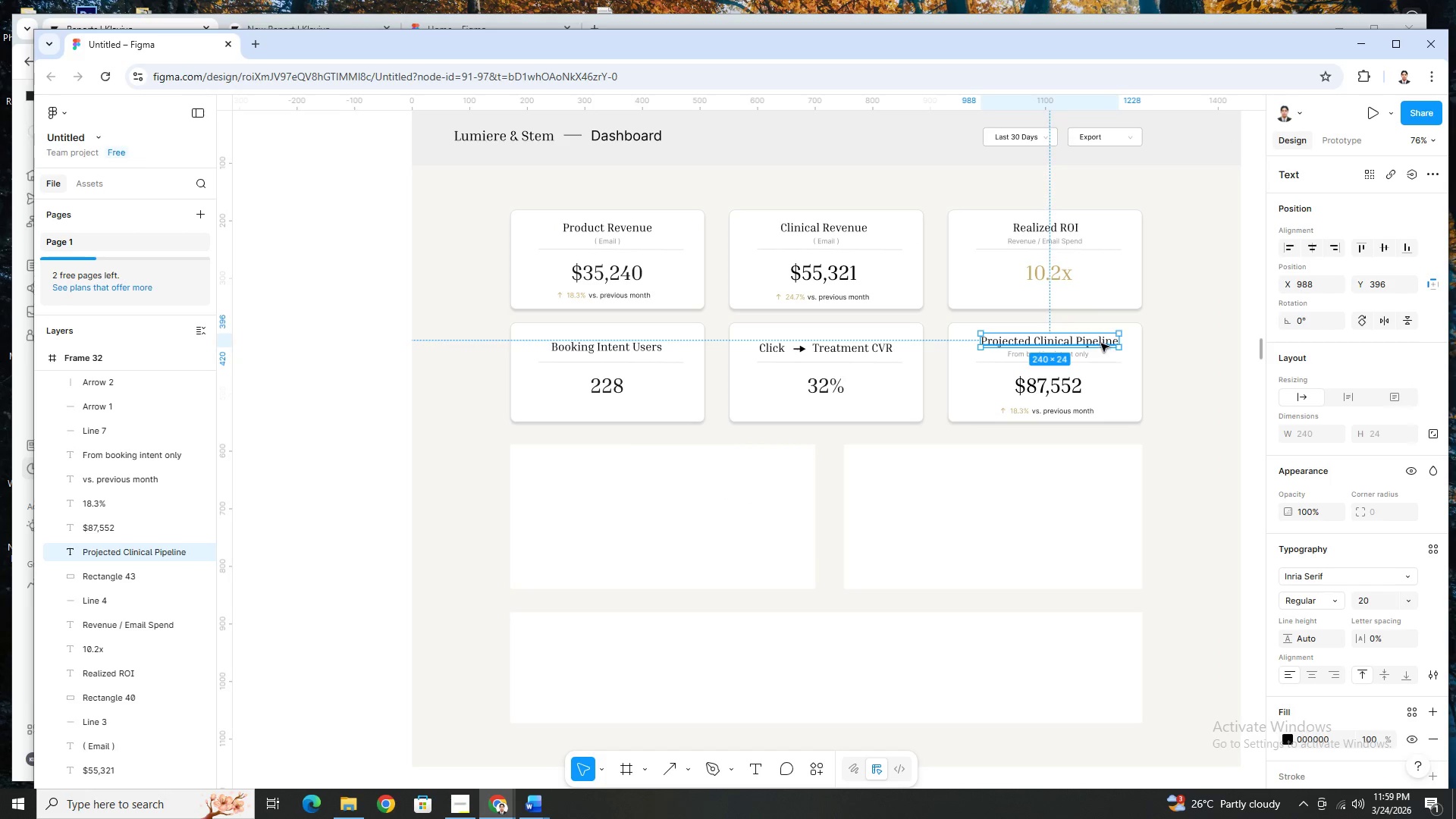 
double_click([1101, 342])
 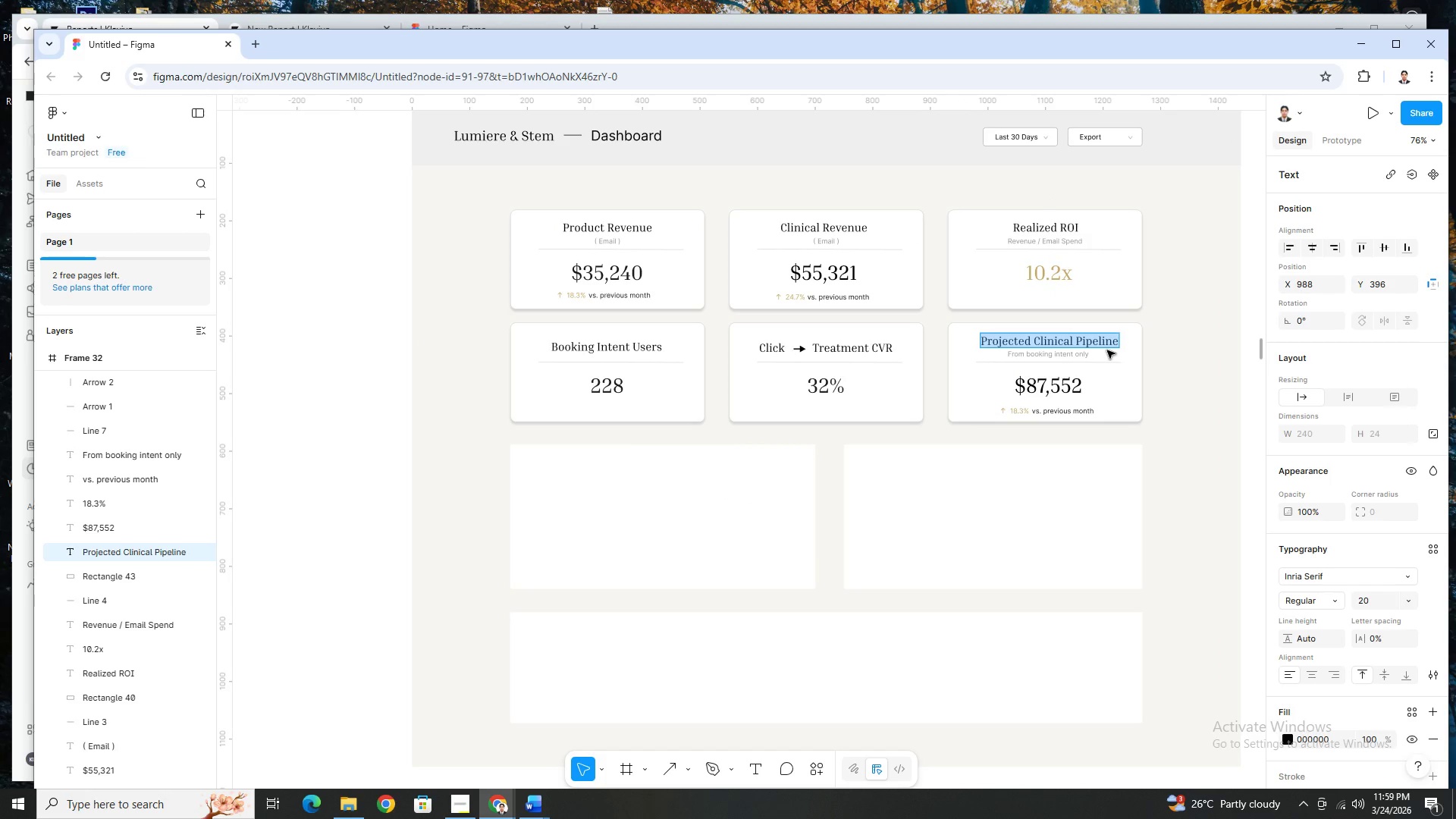 
type(Serci)
key(Backspace)
key(Backspace)
type(vice-Bridge ROI)
 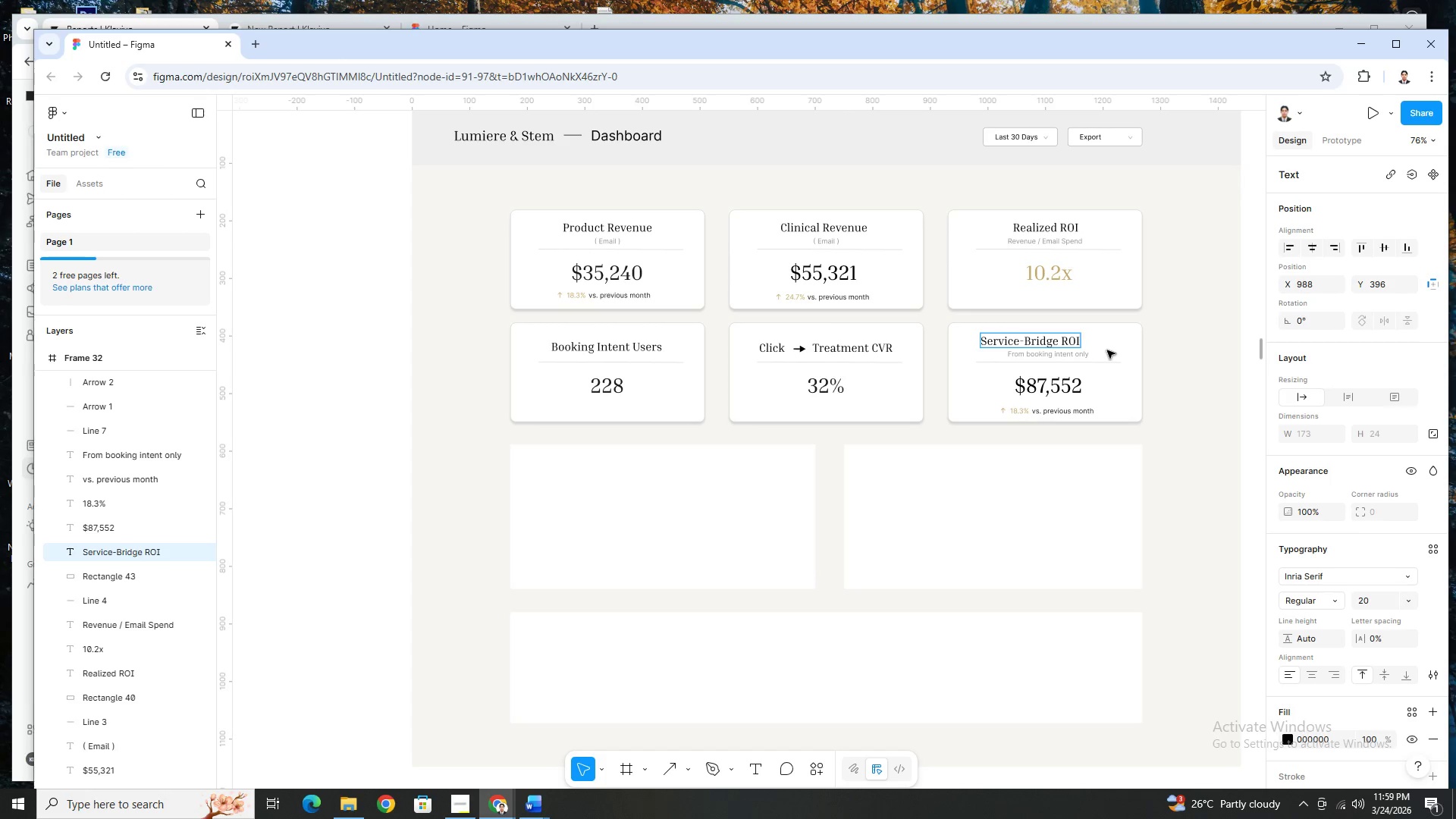 
left_click([1149, 354])
 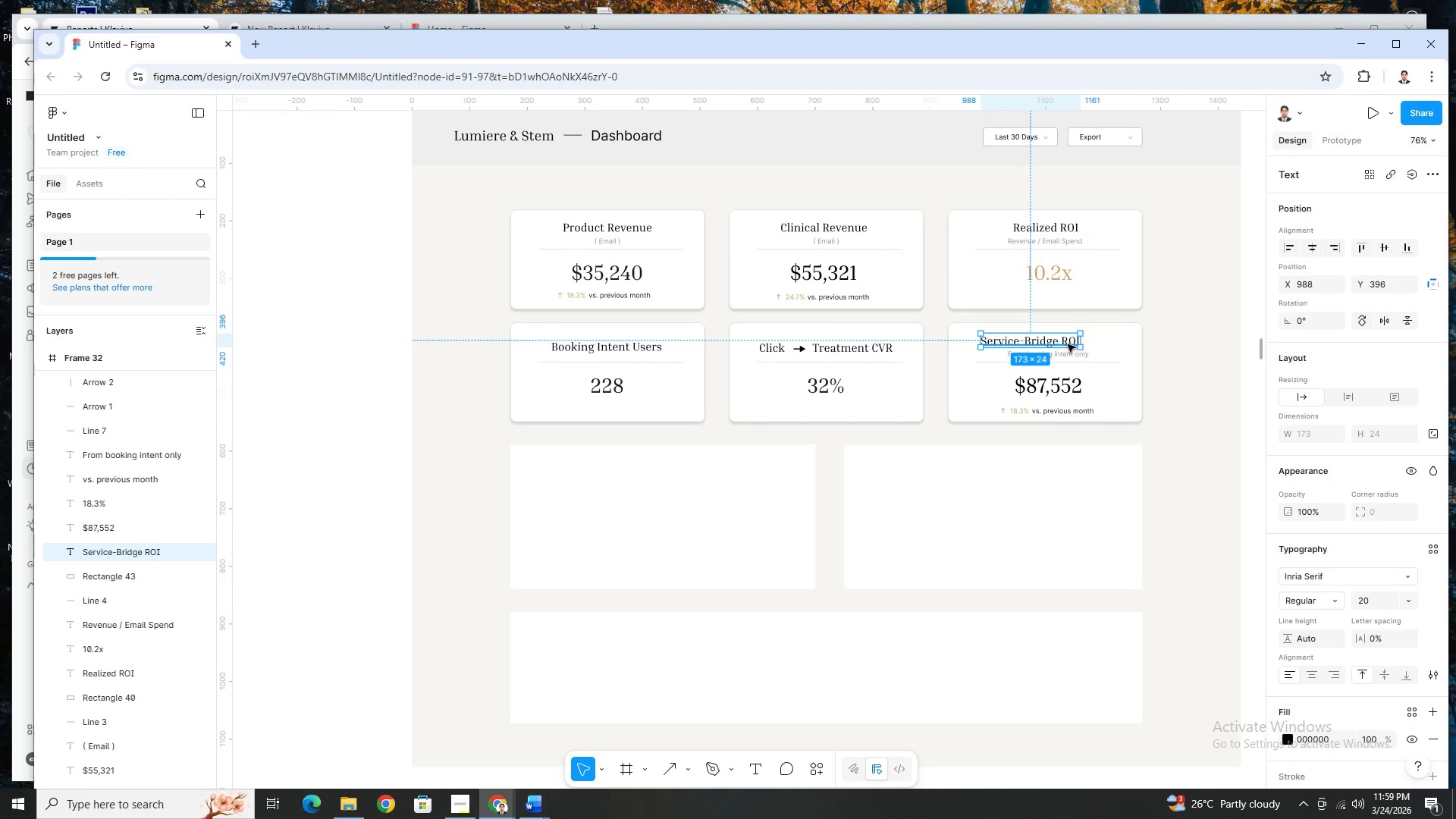 
hold_key(key=ControlLeft, duration=0.47)
scroll: coordinate [1075, 344], scroll_direction: up, amount: 3.0
 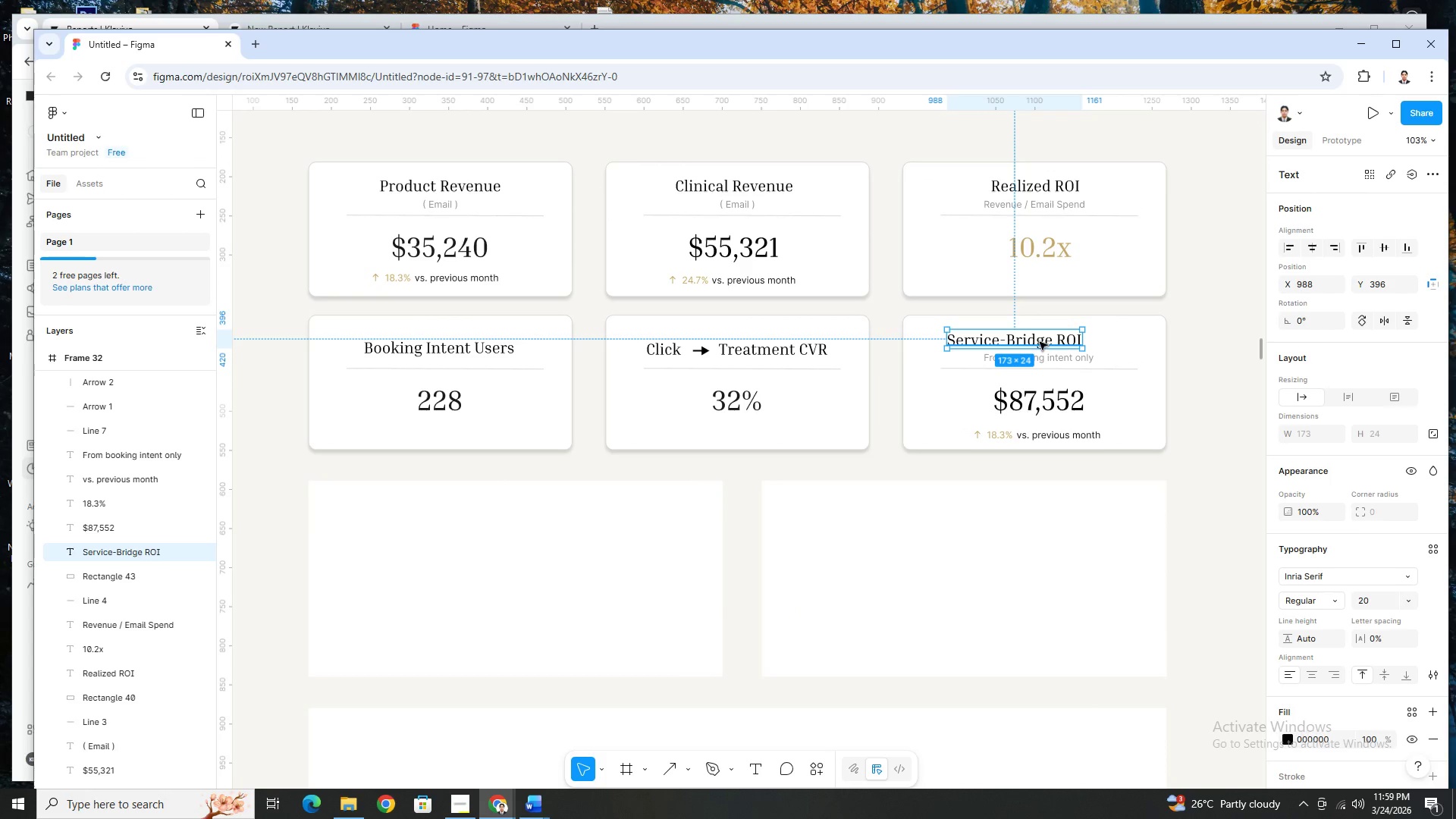 
left_click_drag(start_coordinate=[1040, 341], to_coordinate=[1065, 342])
 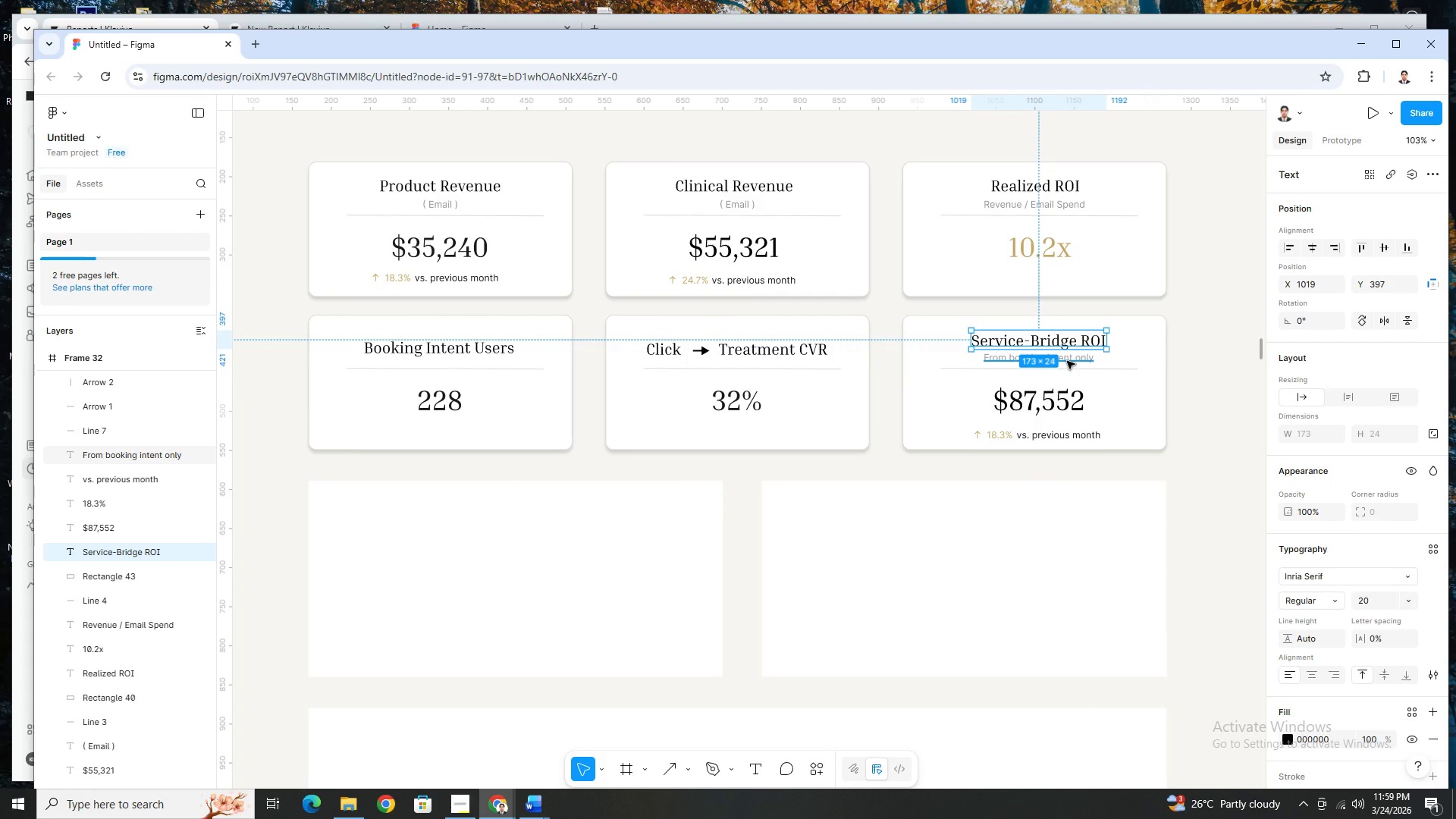 
left_click([1067, 361])
 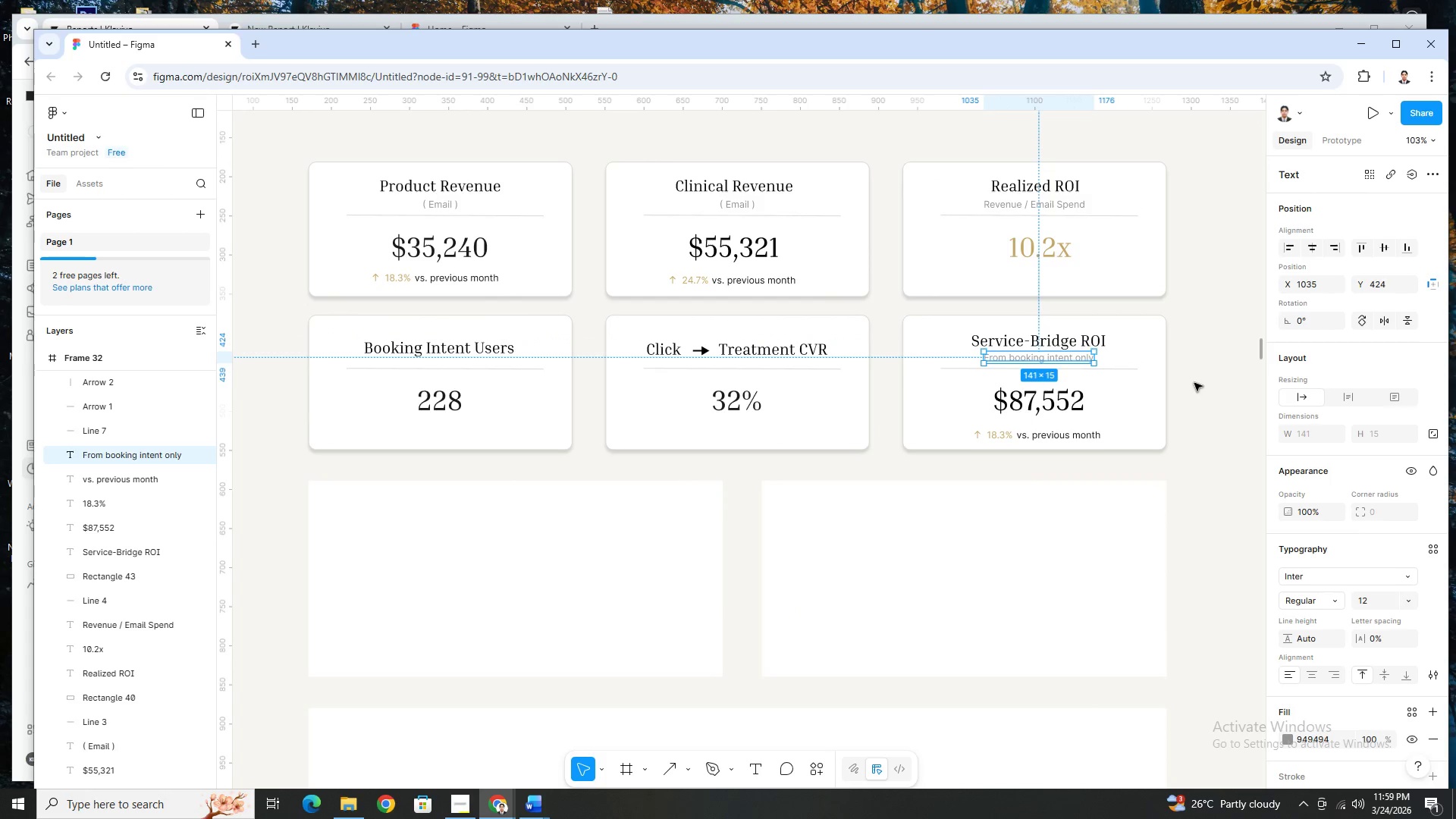 
left_click([1196, 381])
 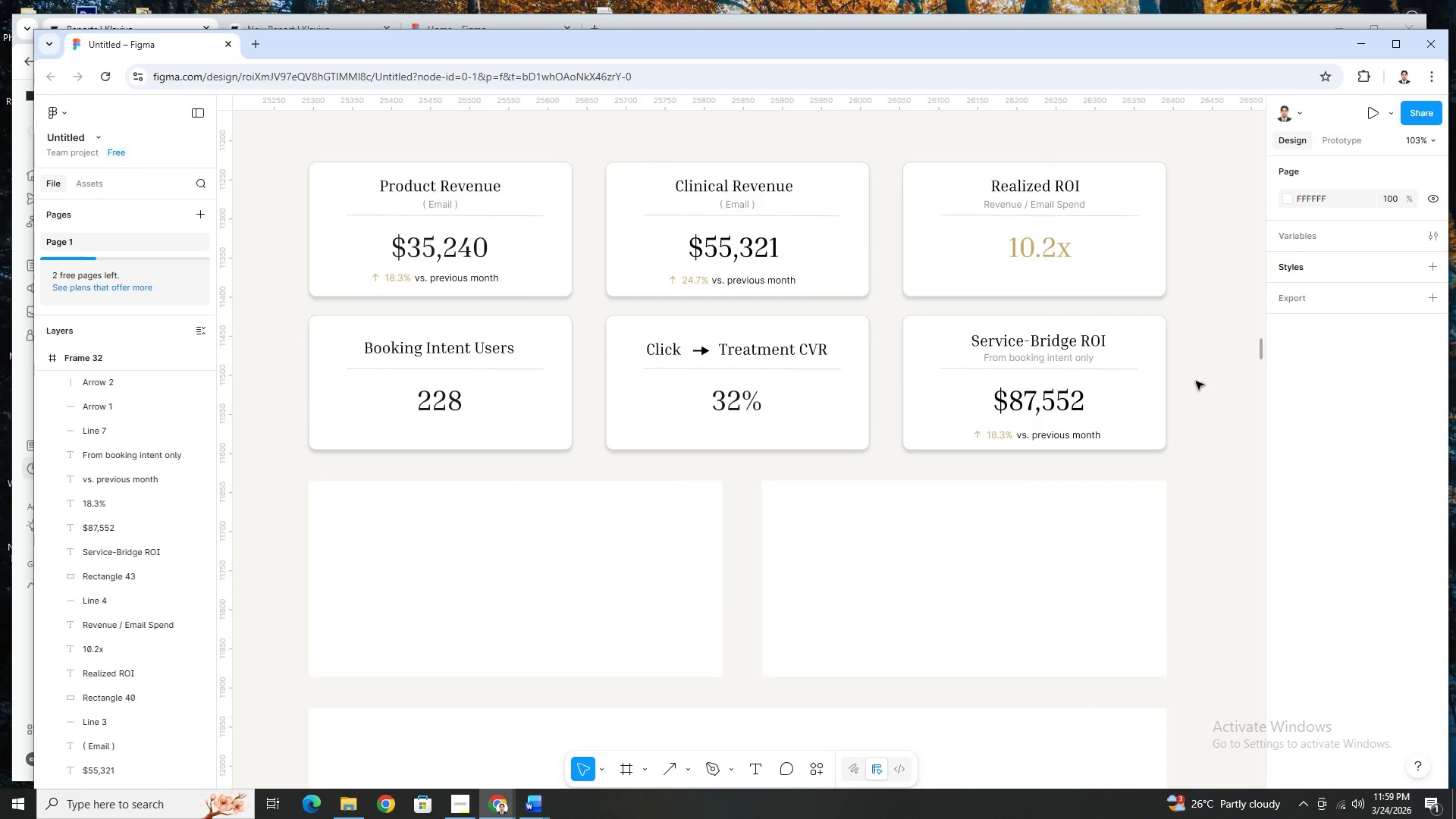 
hold_key(key=ControlLeft, duration=1.39)
scroll: coordinate [1196, 382], scroll_direction: down, amount: 4.0
 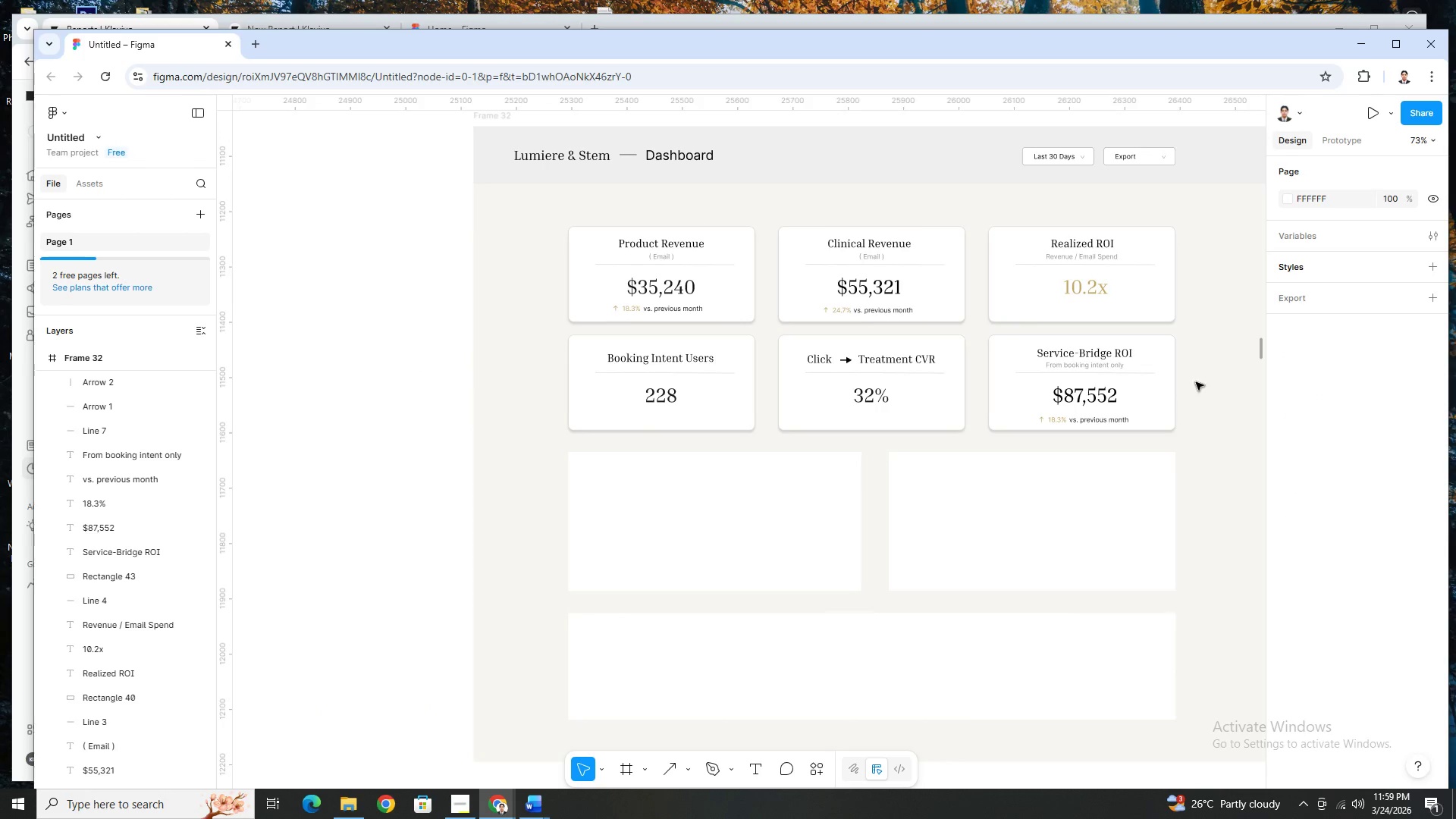 
scroll: coordinate [1196, 382], scroll_direction: up, amount: 1.0
 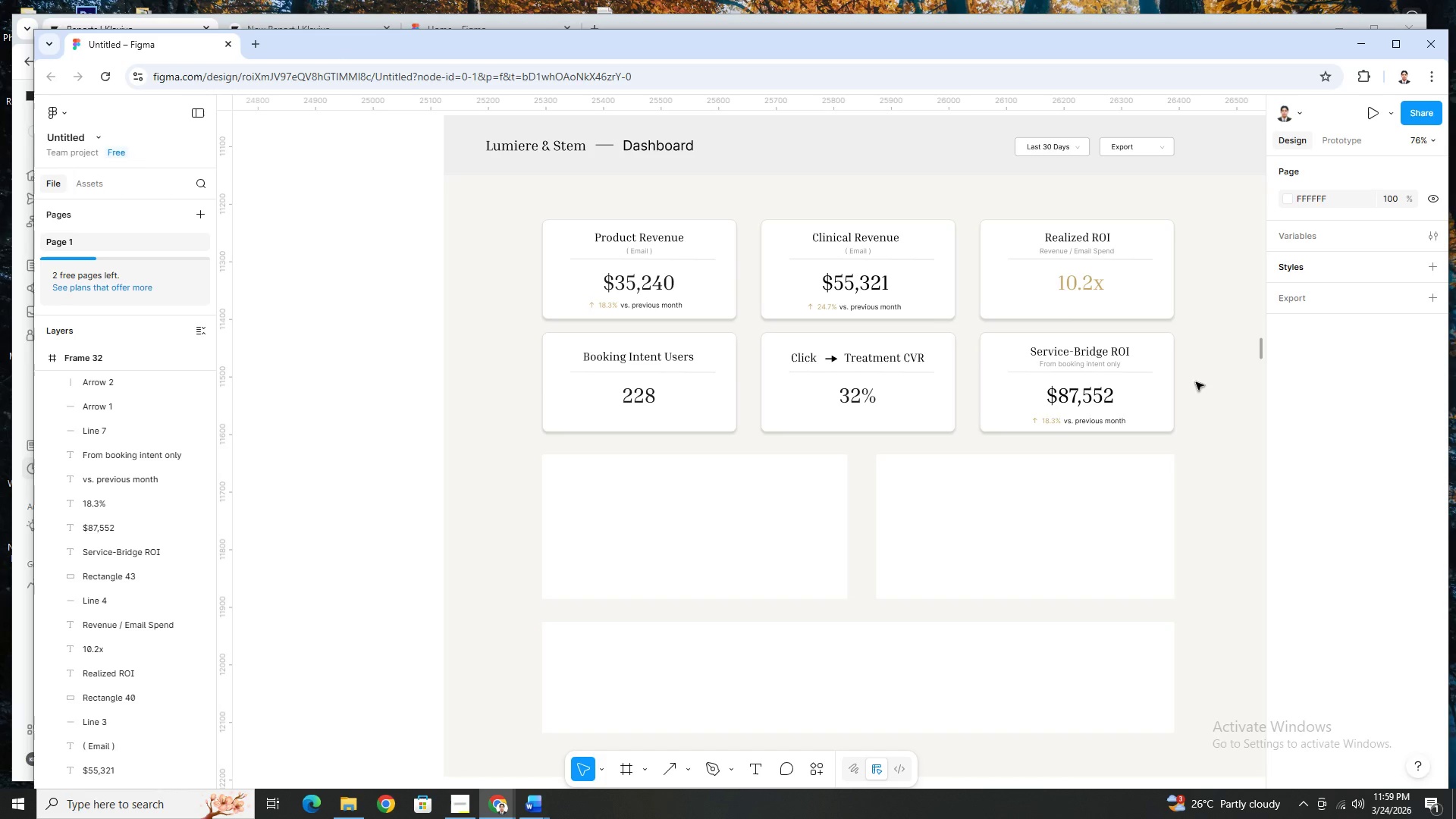 
wait(8.34)
 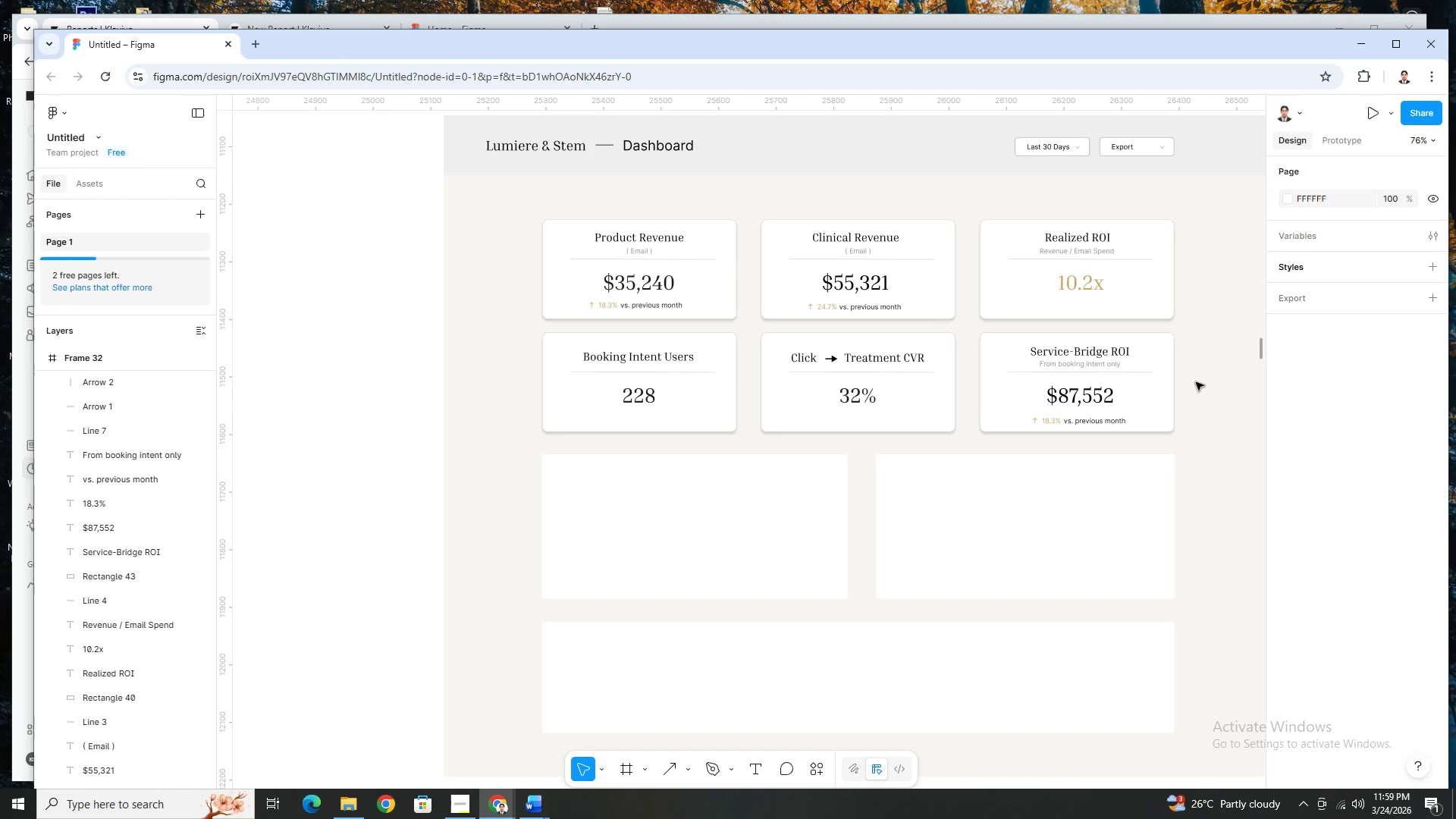 
hold_key(key=ControlLeft, duration=0.55)
 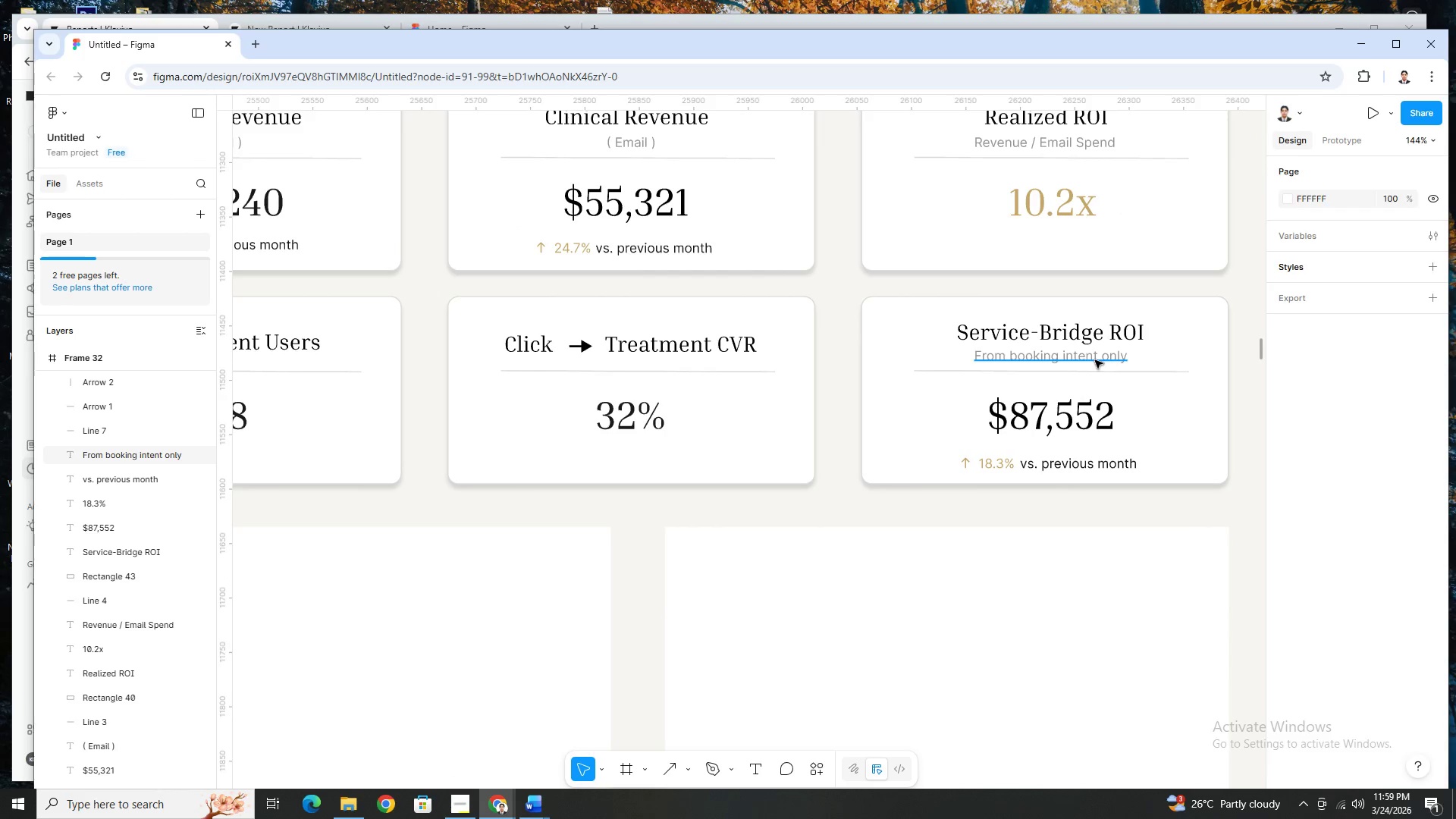 
double_click([1095, 360])
 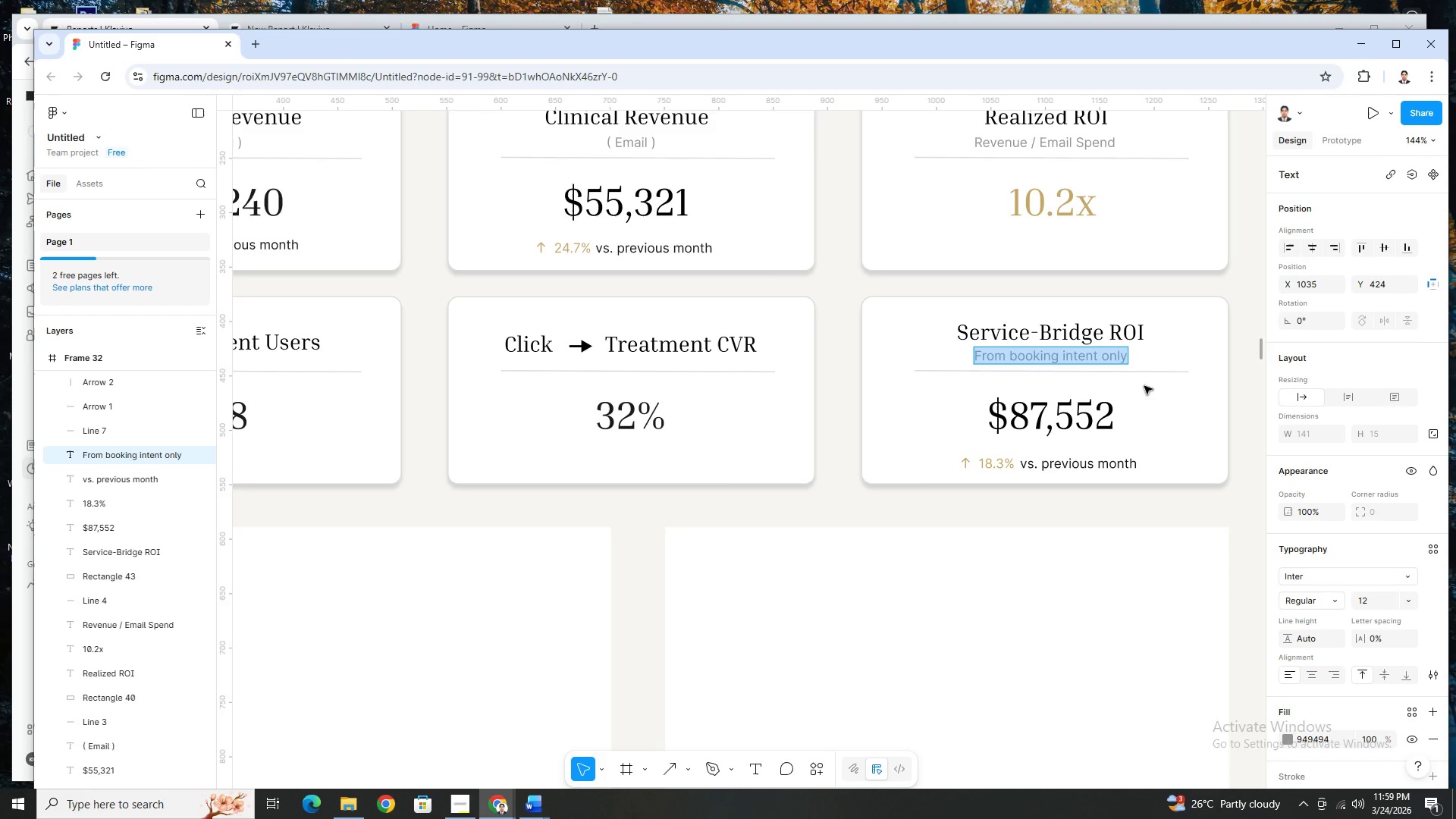 
scroll: coordinate [1112, 374], scroll_direction: up, amount: 5.0
 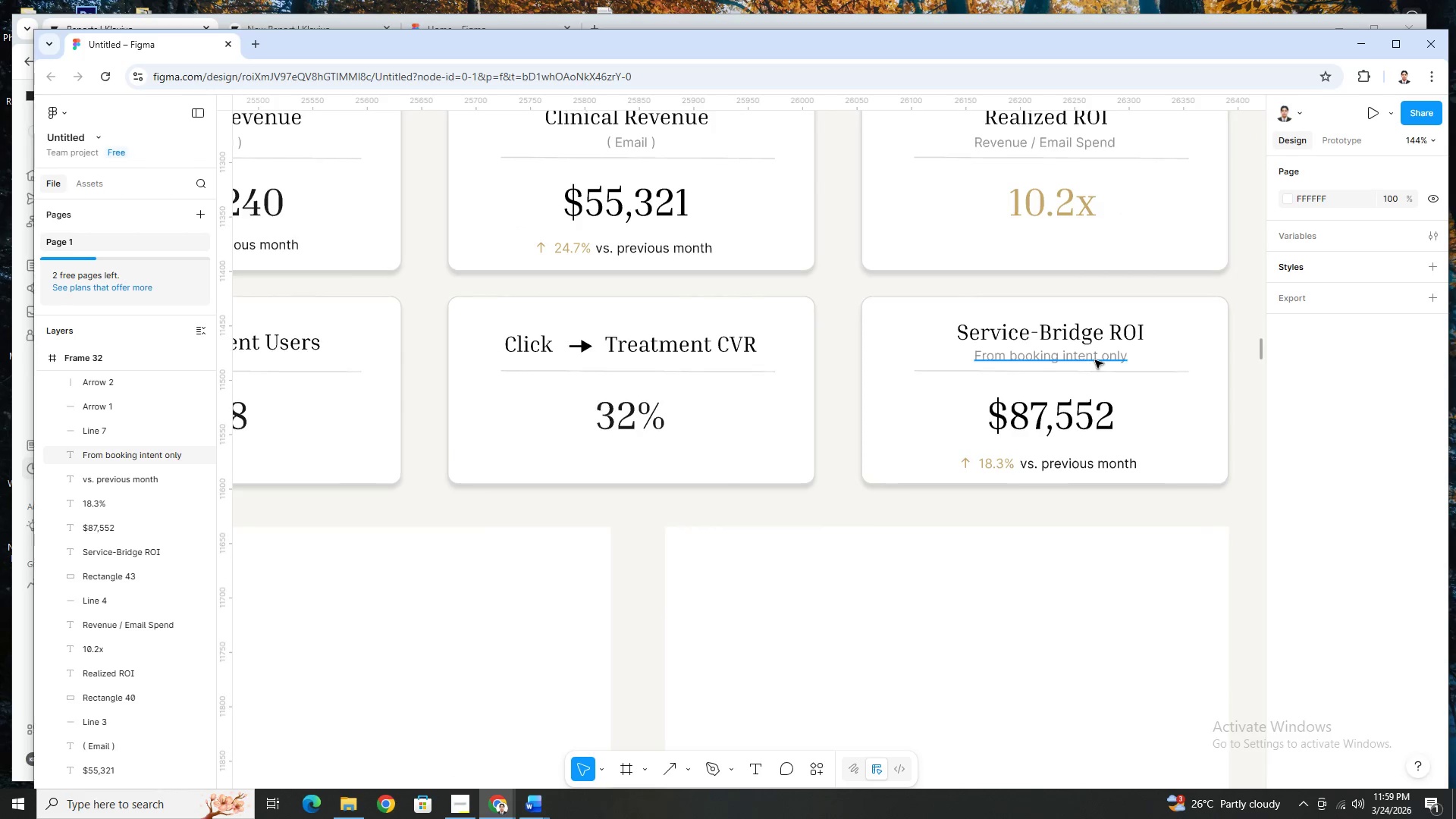 
left_click([1153, 404])
 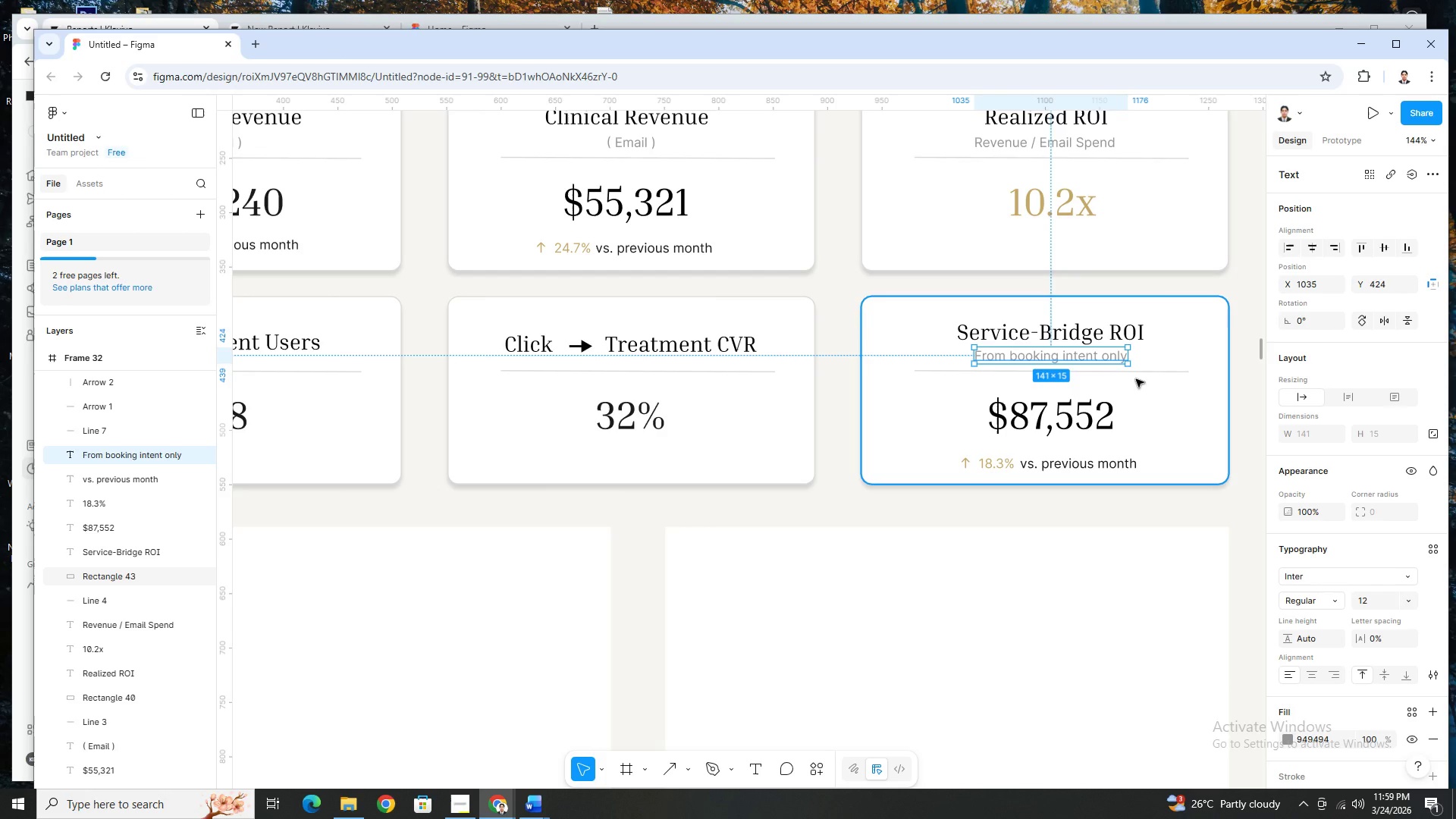 
wait(18.48)
 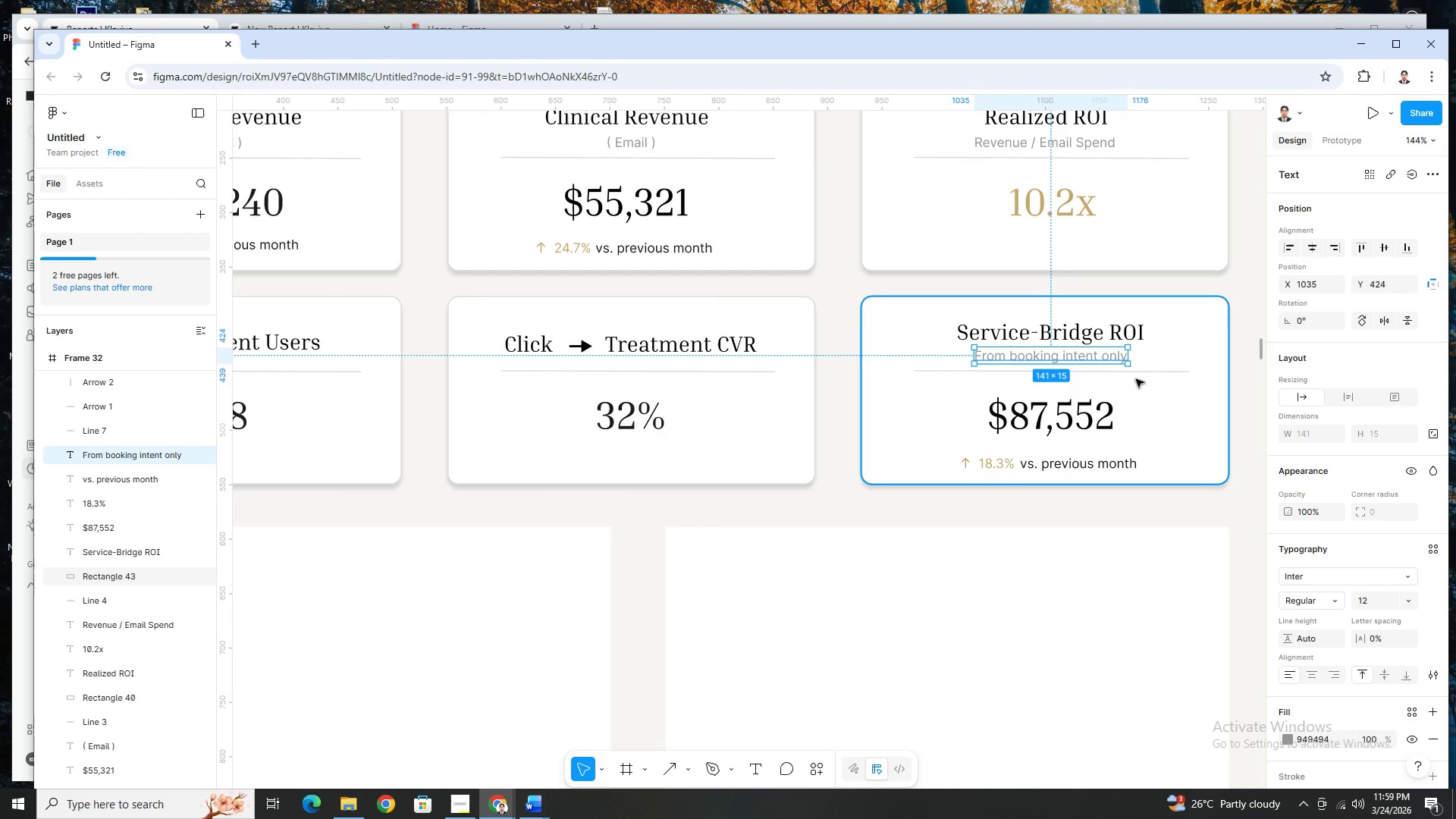 
hold_key(key=ControlLeft, duration=1.5)
 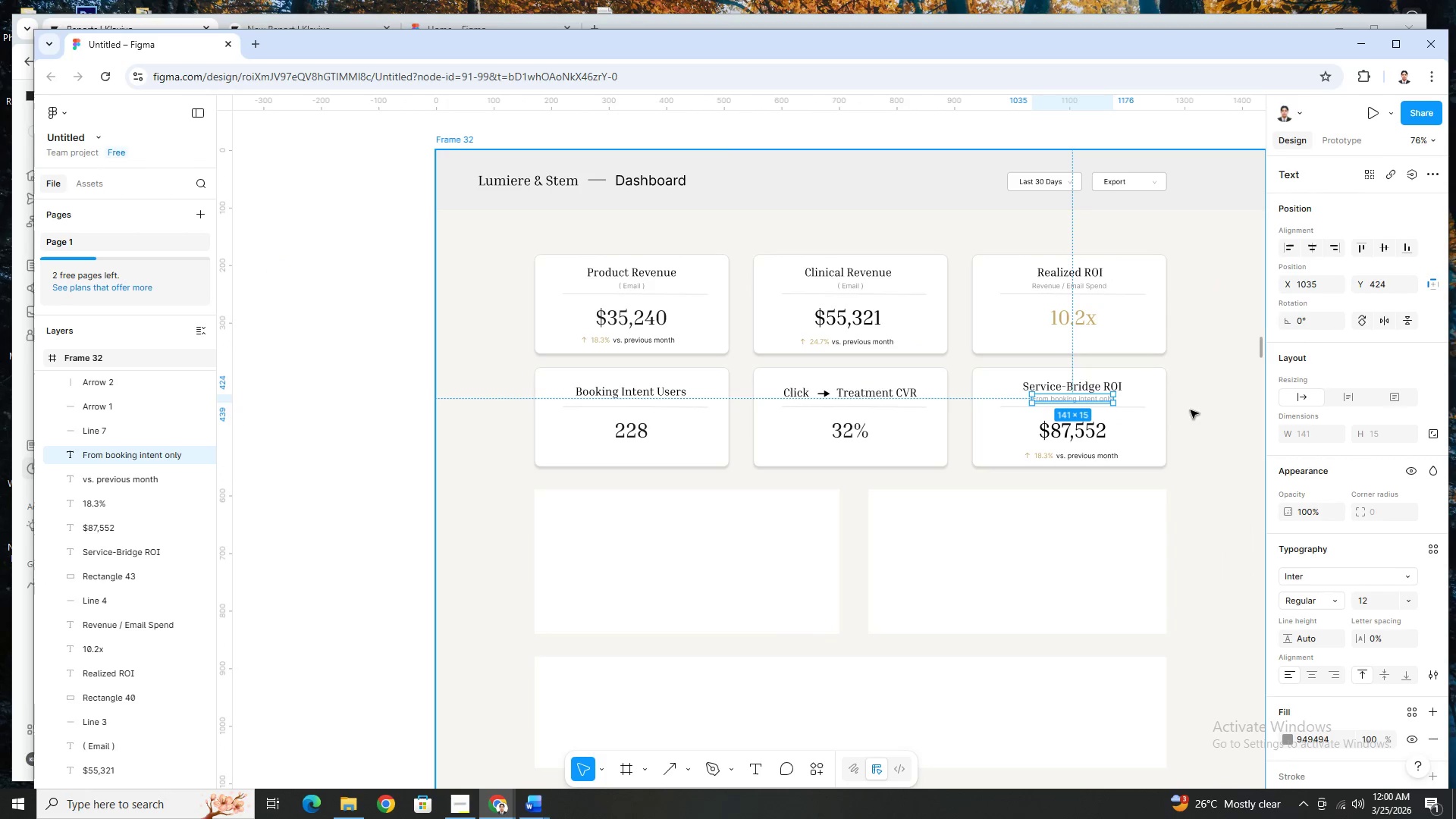 
hold_key(key=ControlLeft, duration=0.61)
 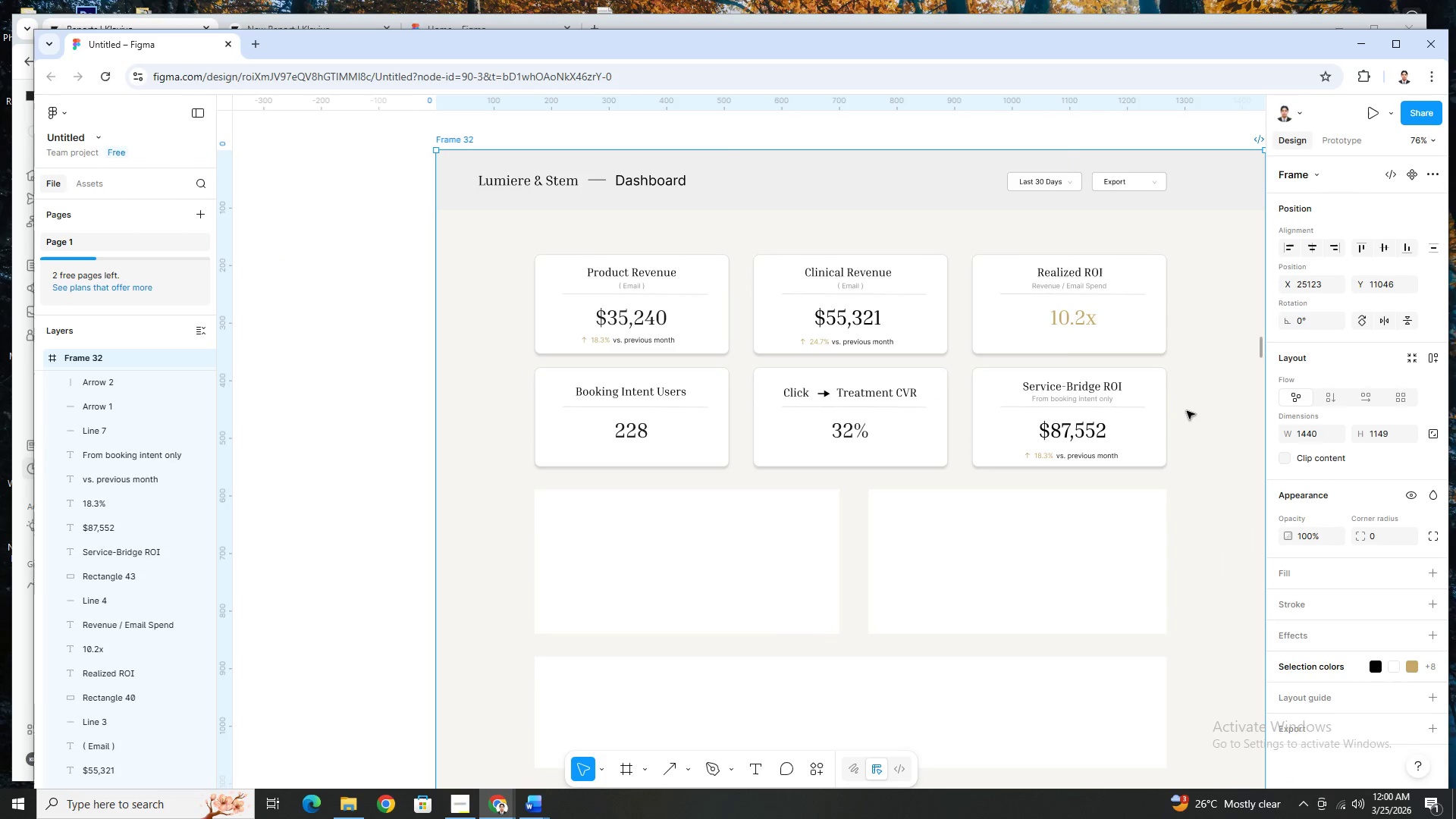 
scroll: coordinate [1158, 425], scroll_direction: down, amount: 12.0
 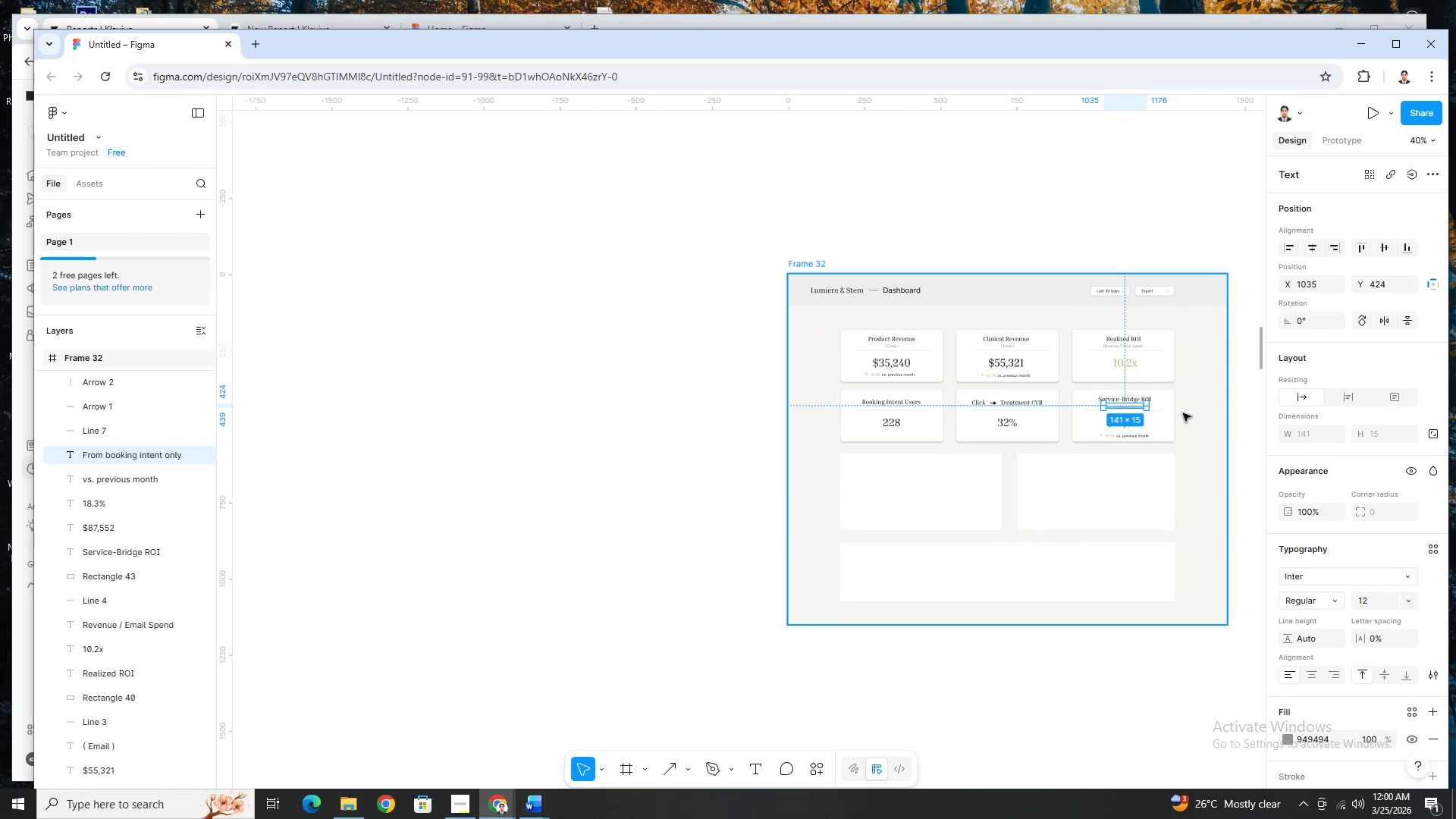 
left_click([1191, 410])
 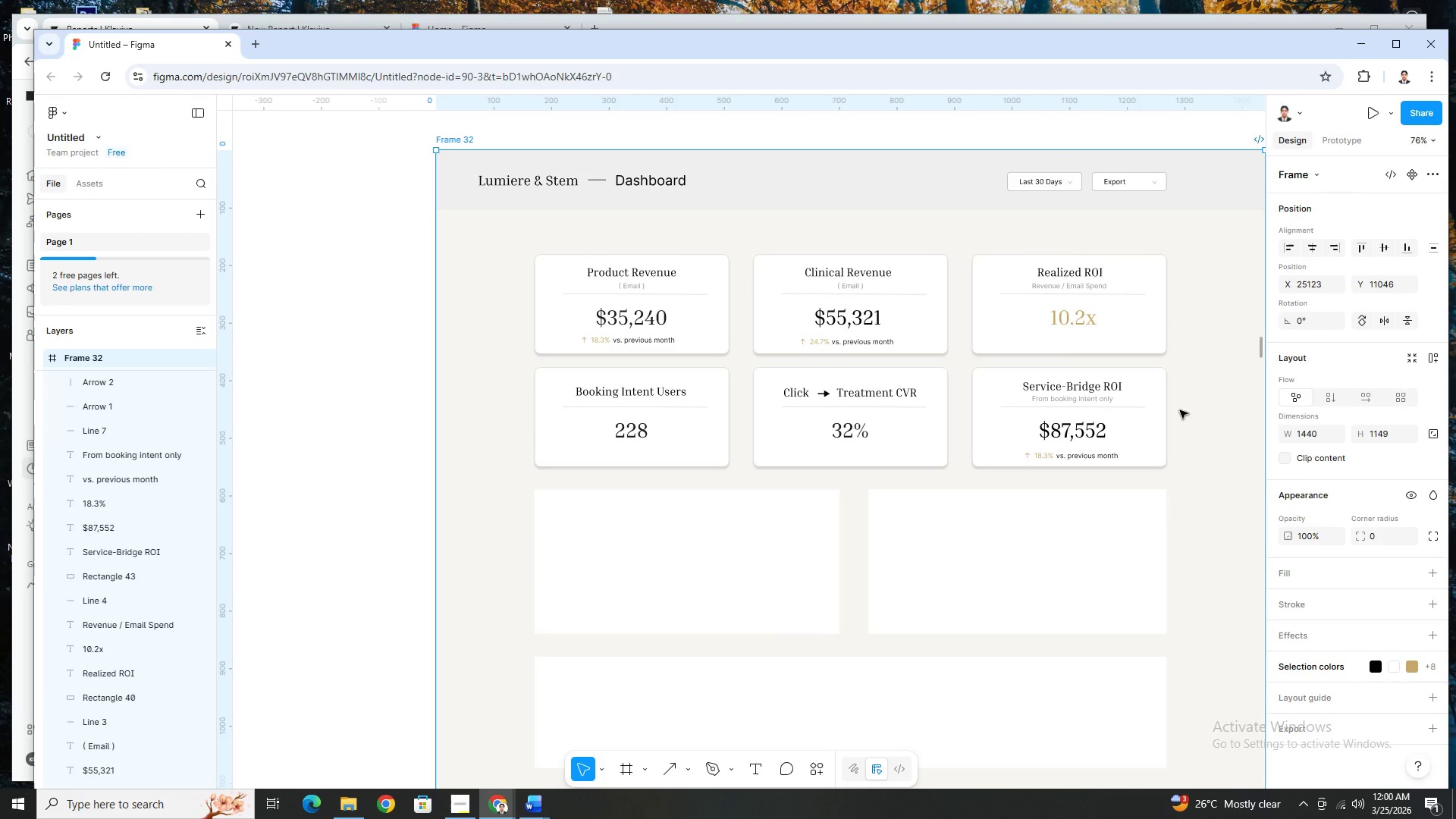 
scroll: coordinate [1184, 413], scroll_direction: up, amount: 5.0
 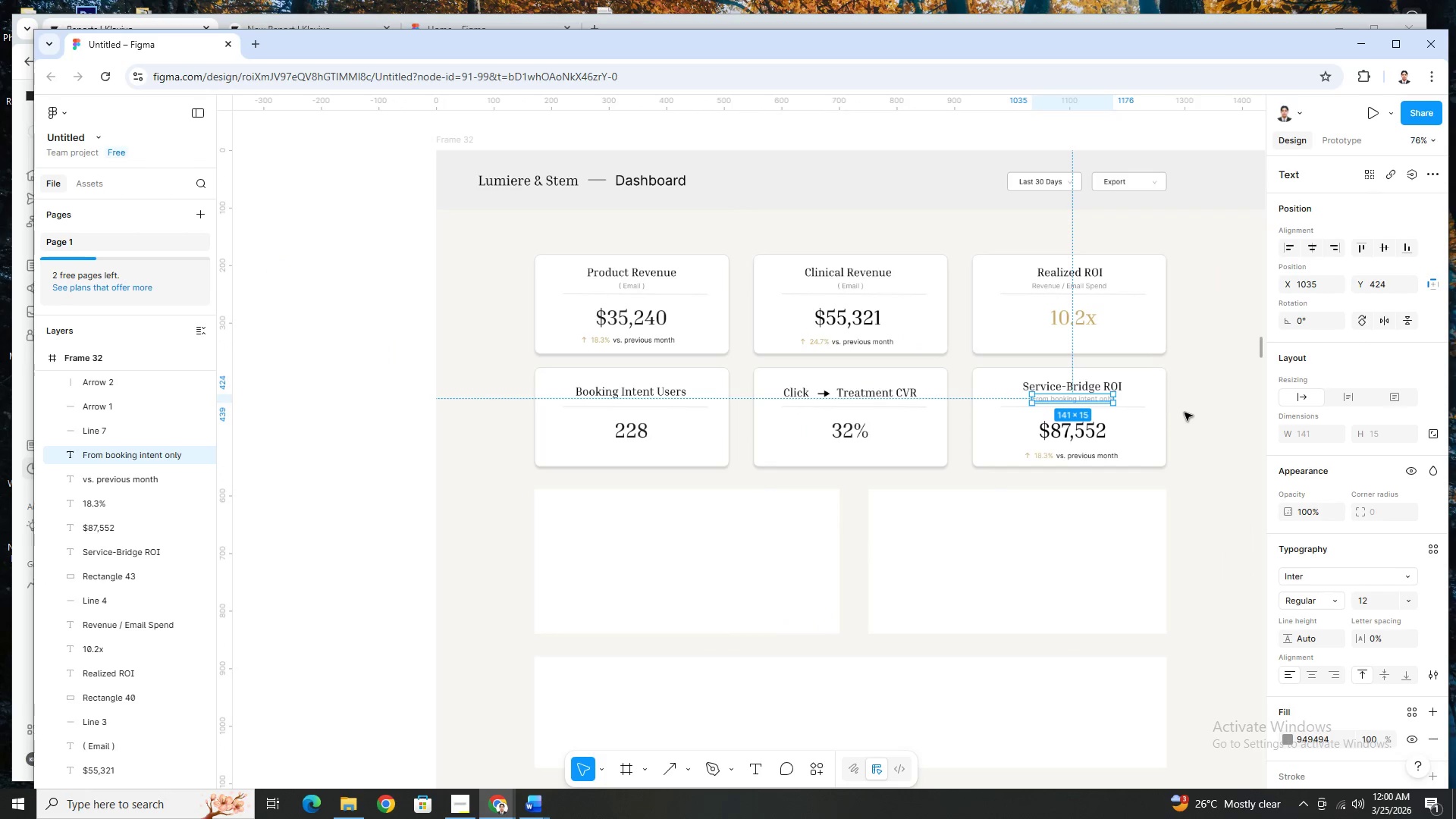 
hold_key(key=ControlLeft, duration=1.5)
 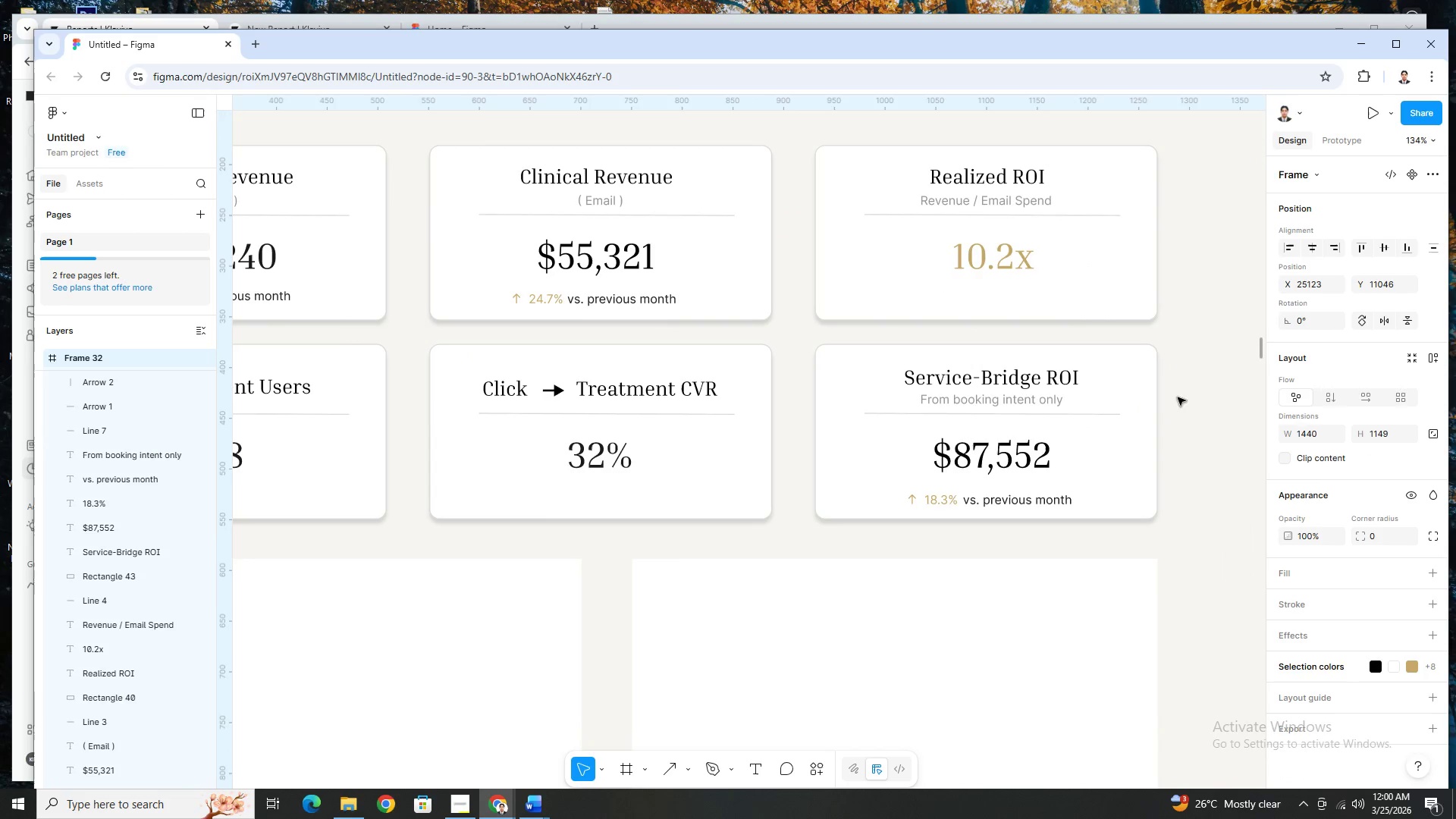 
hold_key(key=ControlLeft, duration=0.38)
 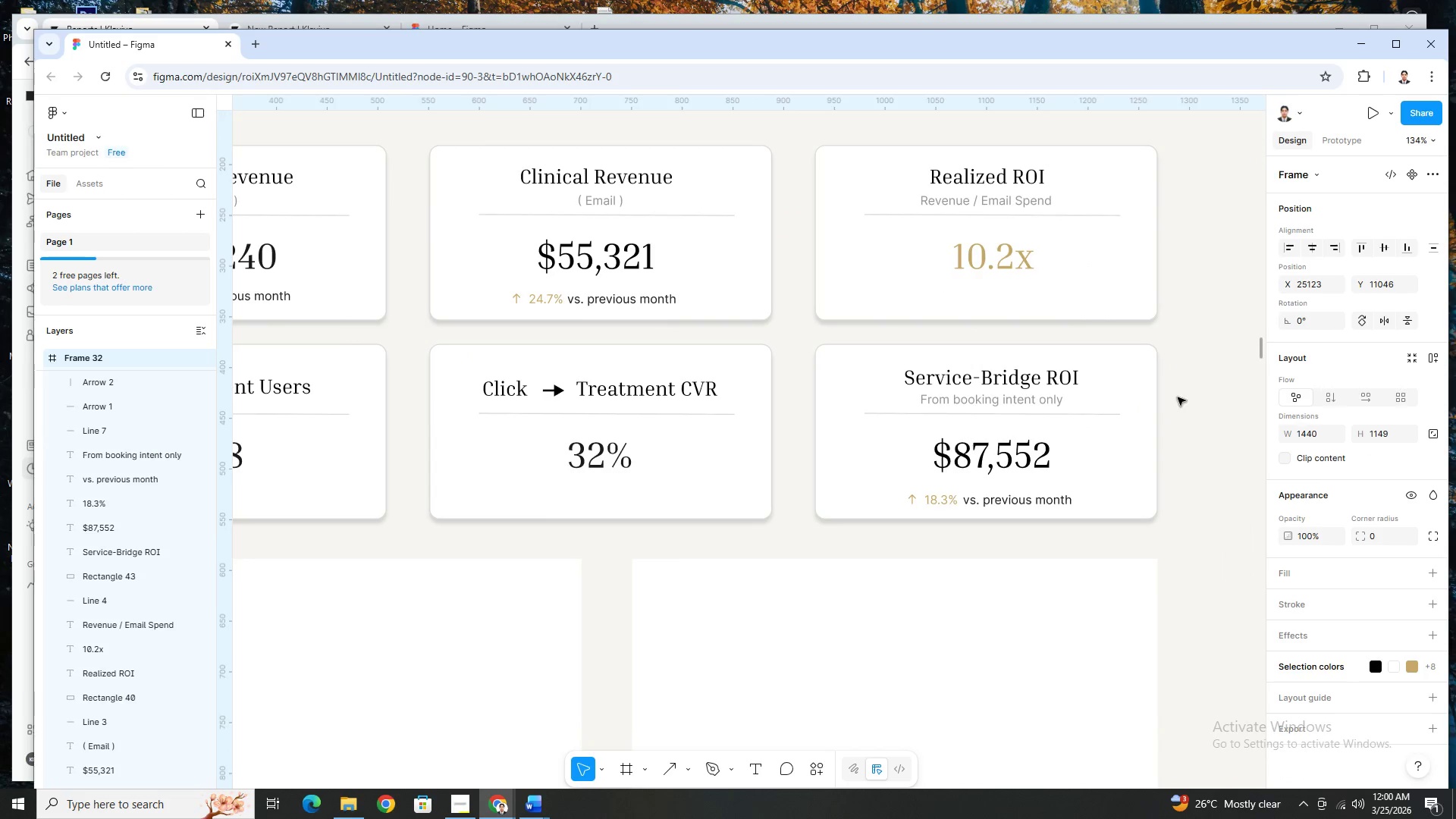 
hold_key(key=ControlLeft, duration=1.5)
 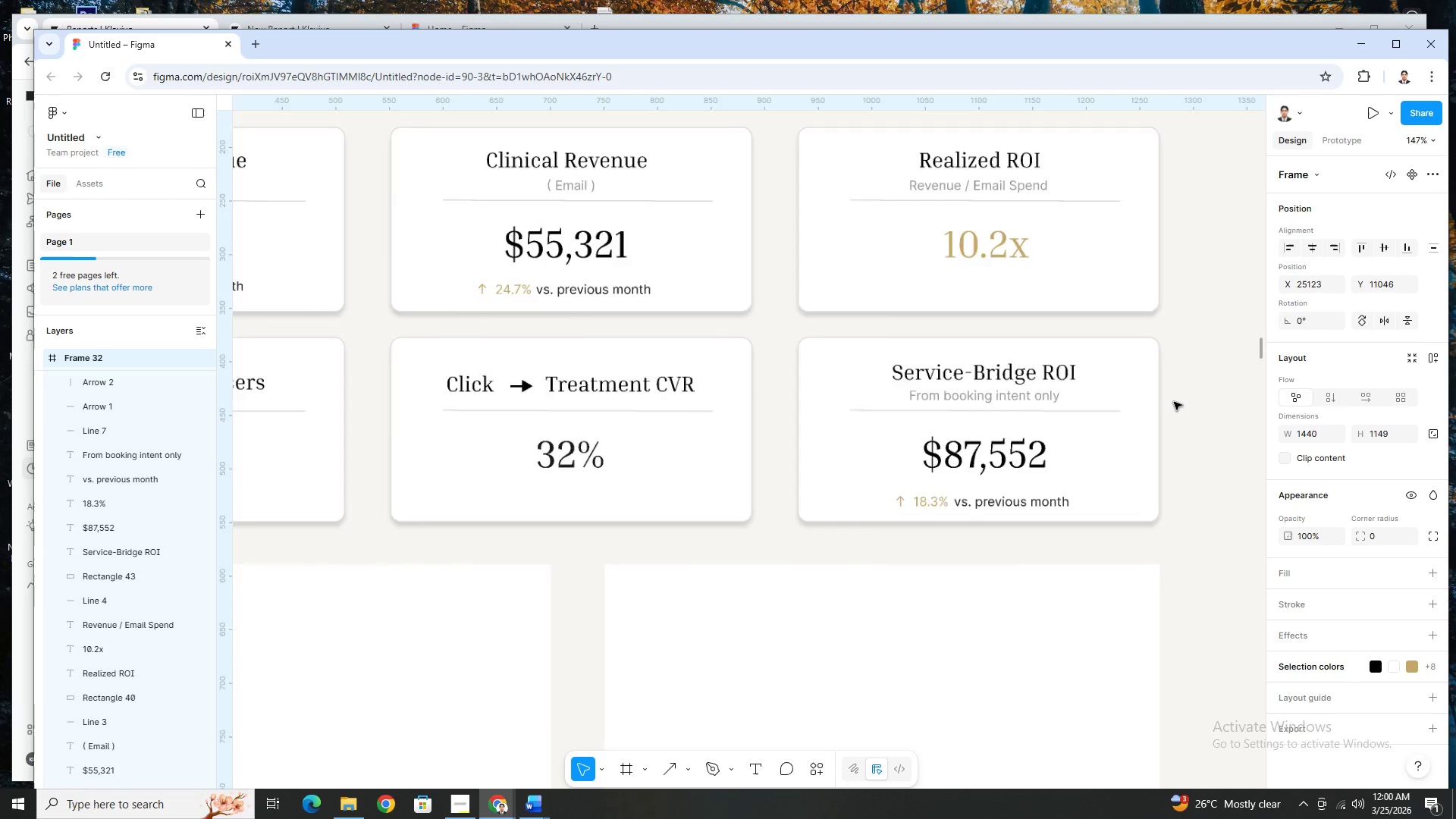 
scroll: coordinate [1178, 397], scroll_direction: up, amount: 8.0
 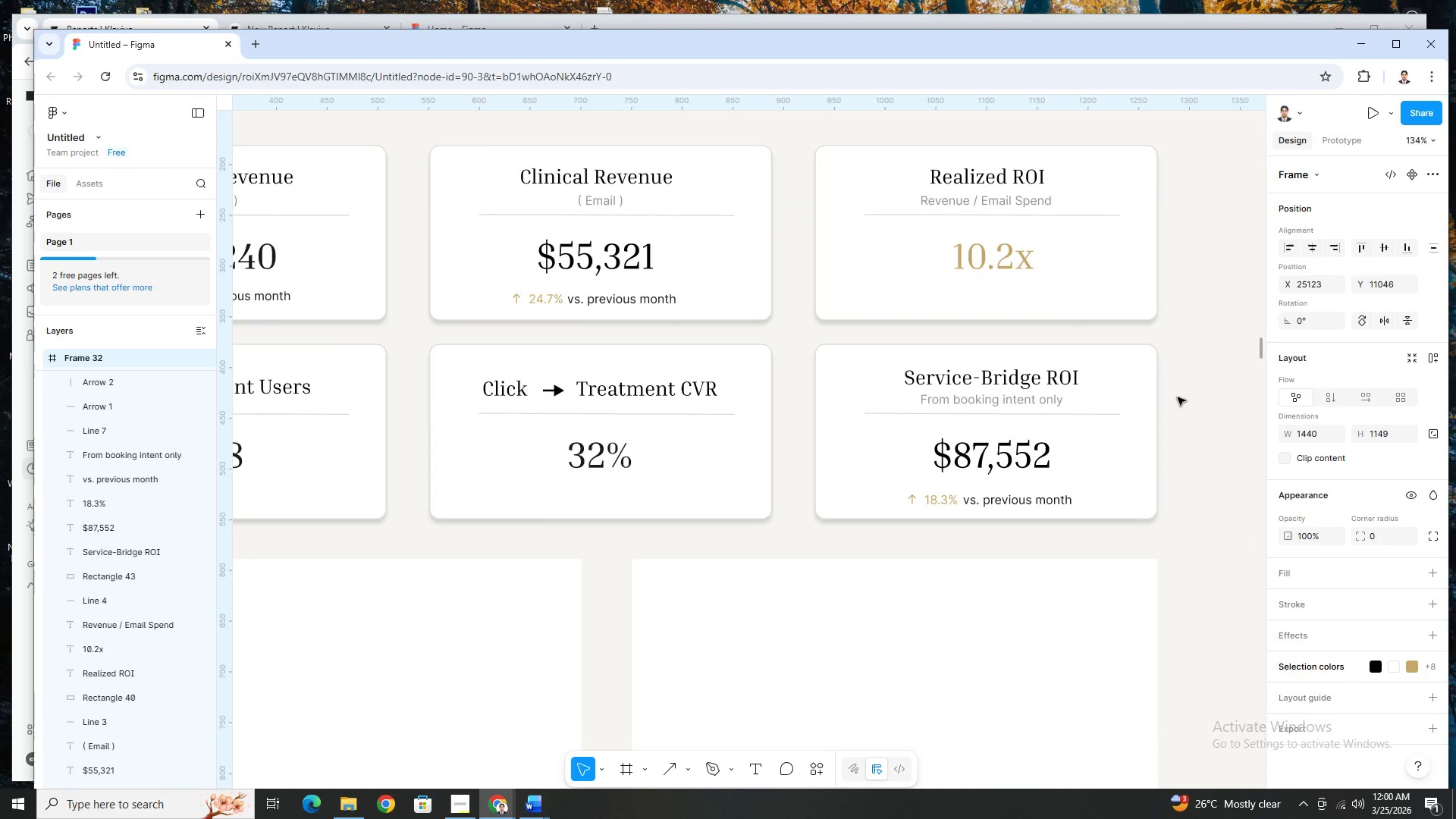 
hold_key(key=ControlLeft, duration=1.5)
 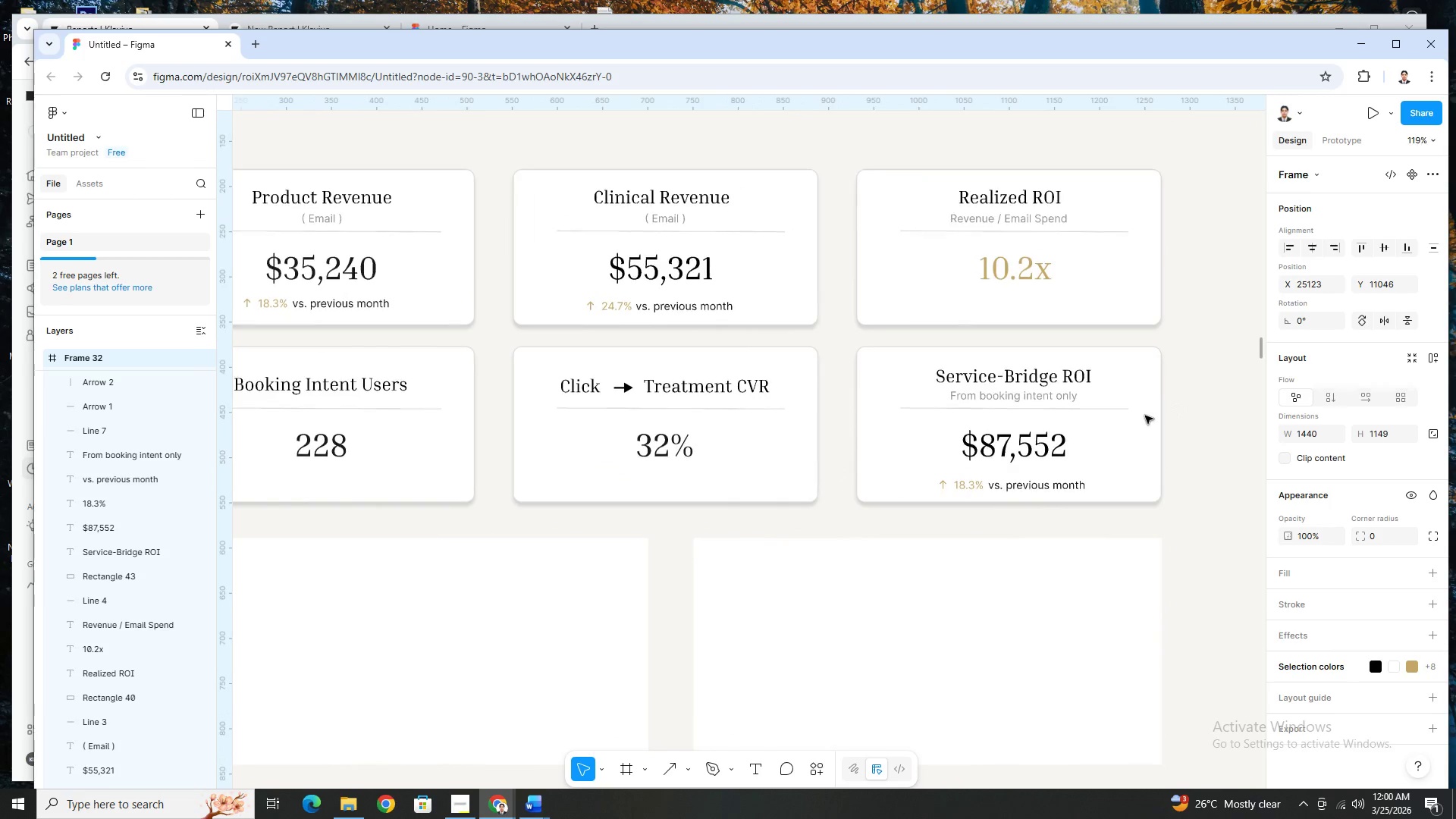 
scroll: coordinate [1175, 400], scroll_direction: up, amount: 4.0
 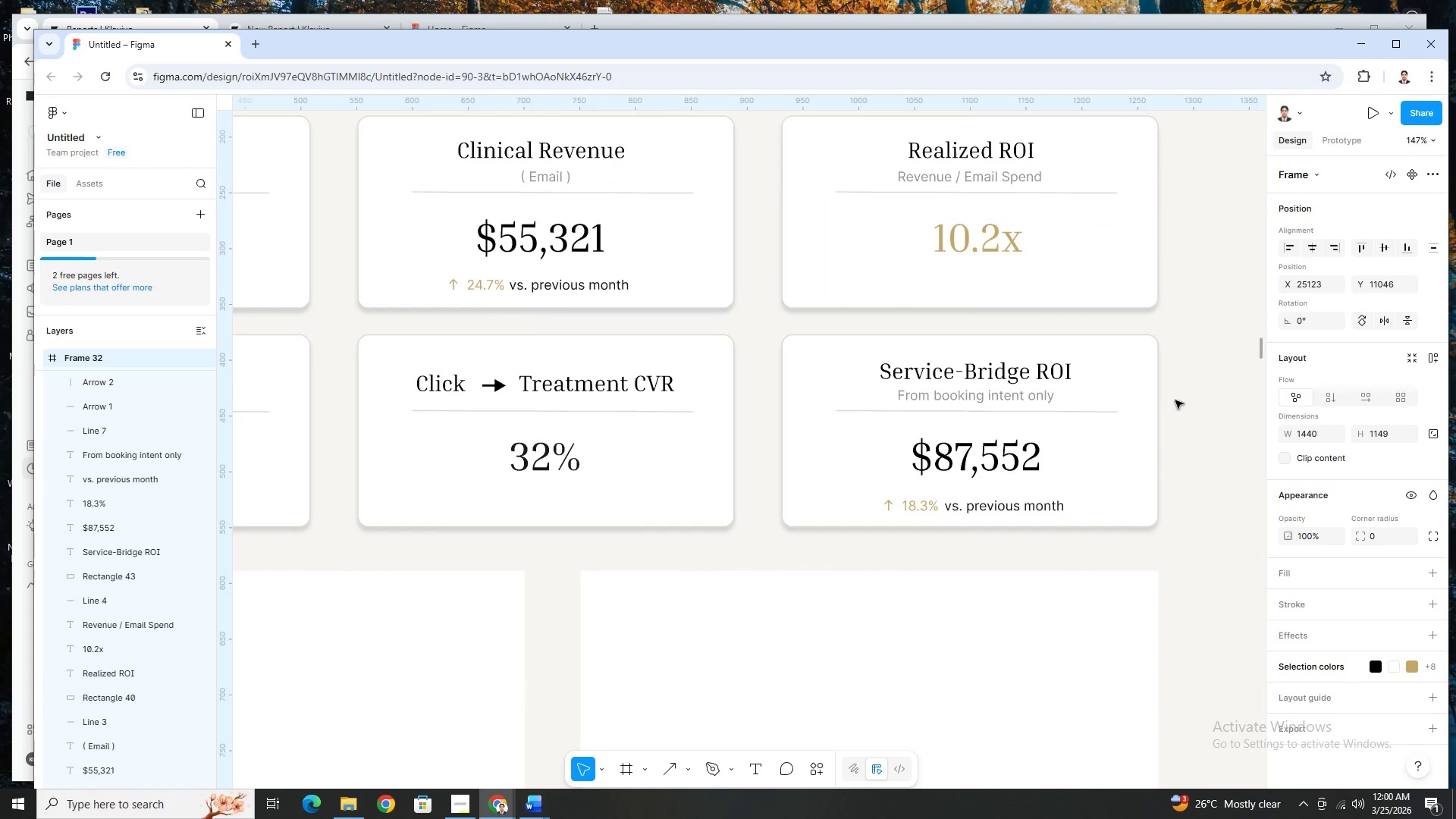 
hold_key(key=ControlLeft, duration=0.52)
scroll: coordinate [1174, 406], scroll_direction: up, amount: 1.0
 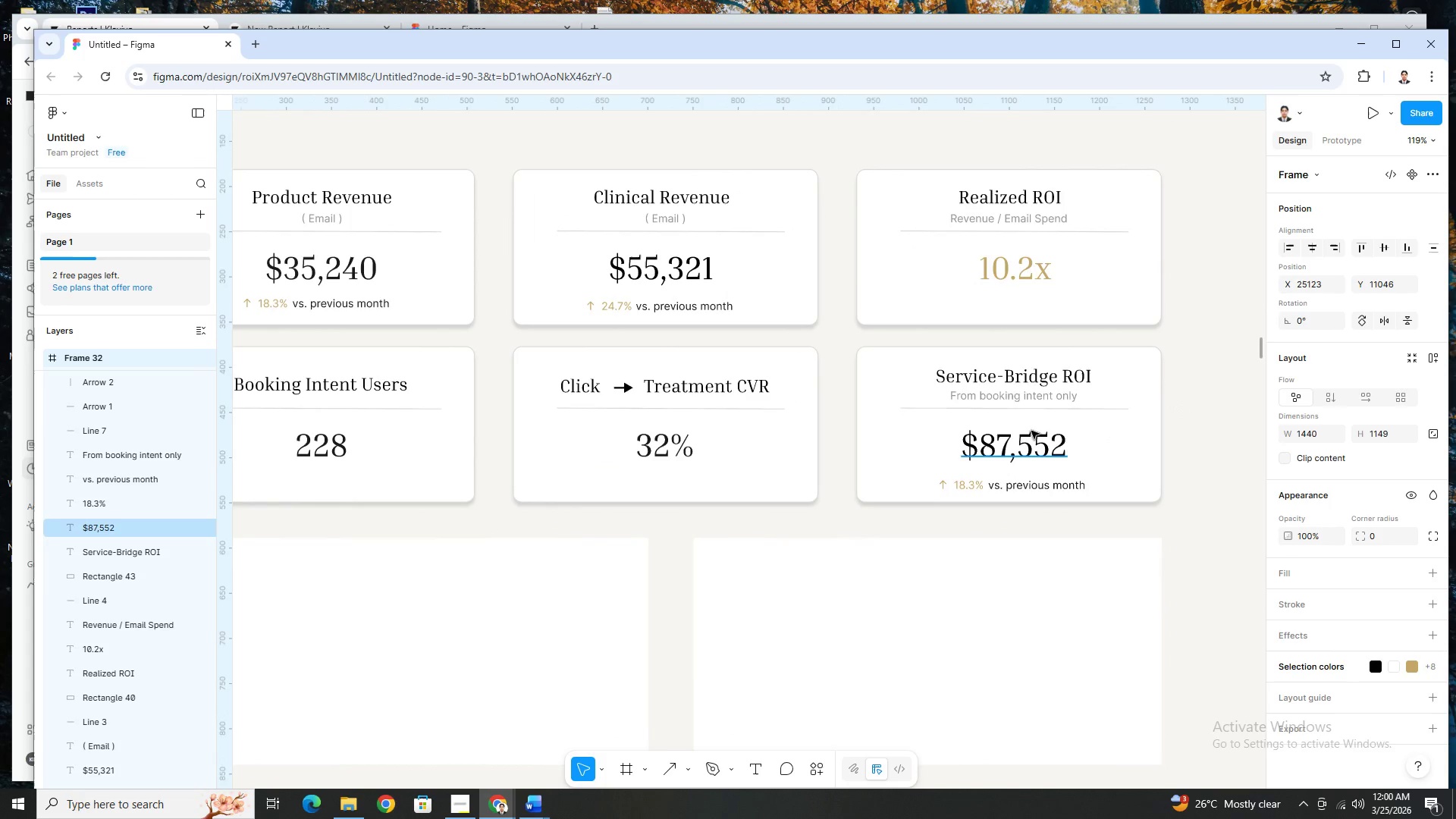 
left_click([1033, 444])
 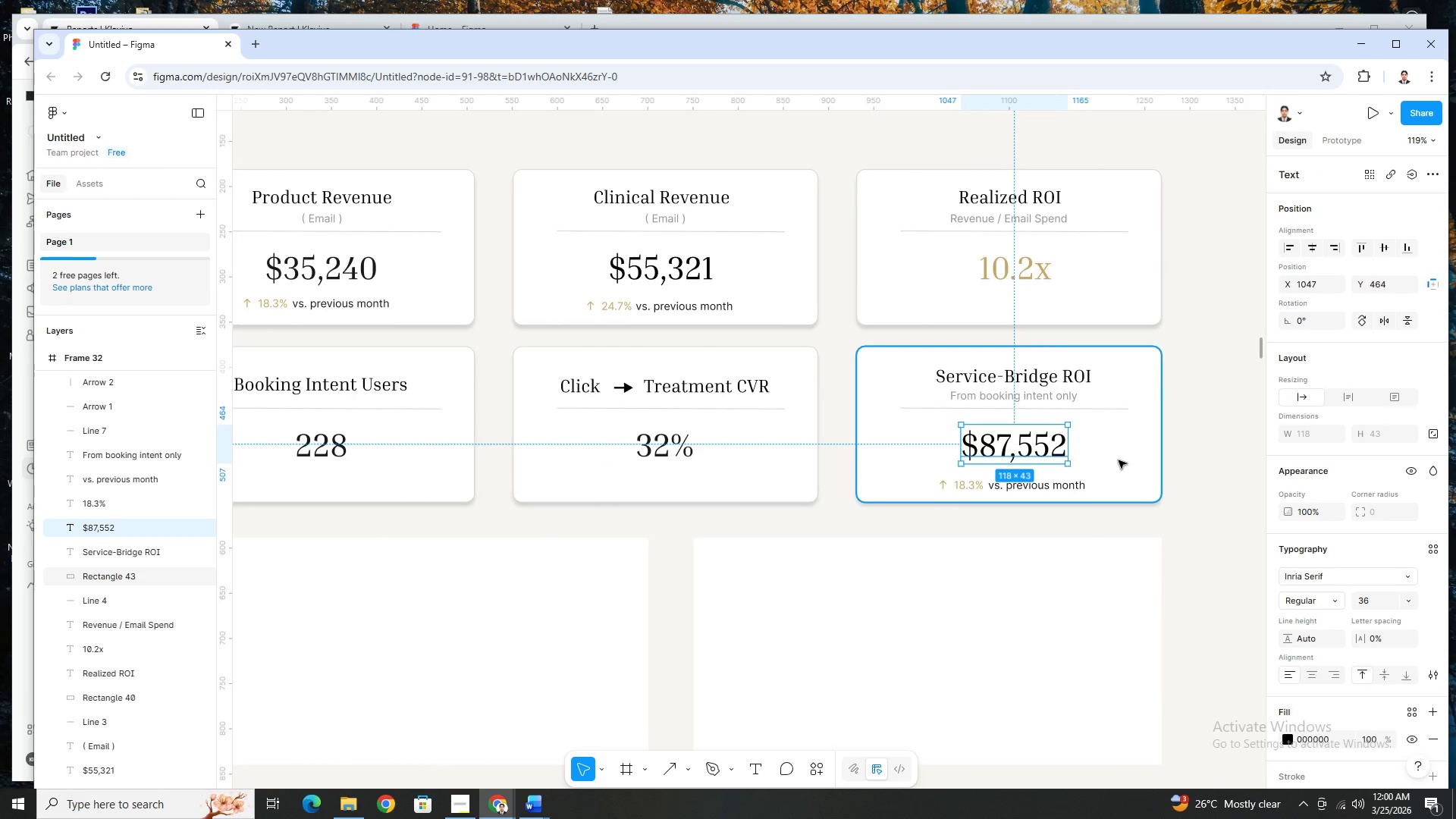 
left_click([532, 808])
 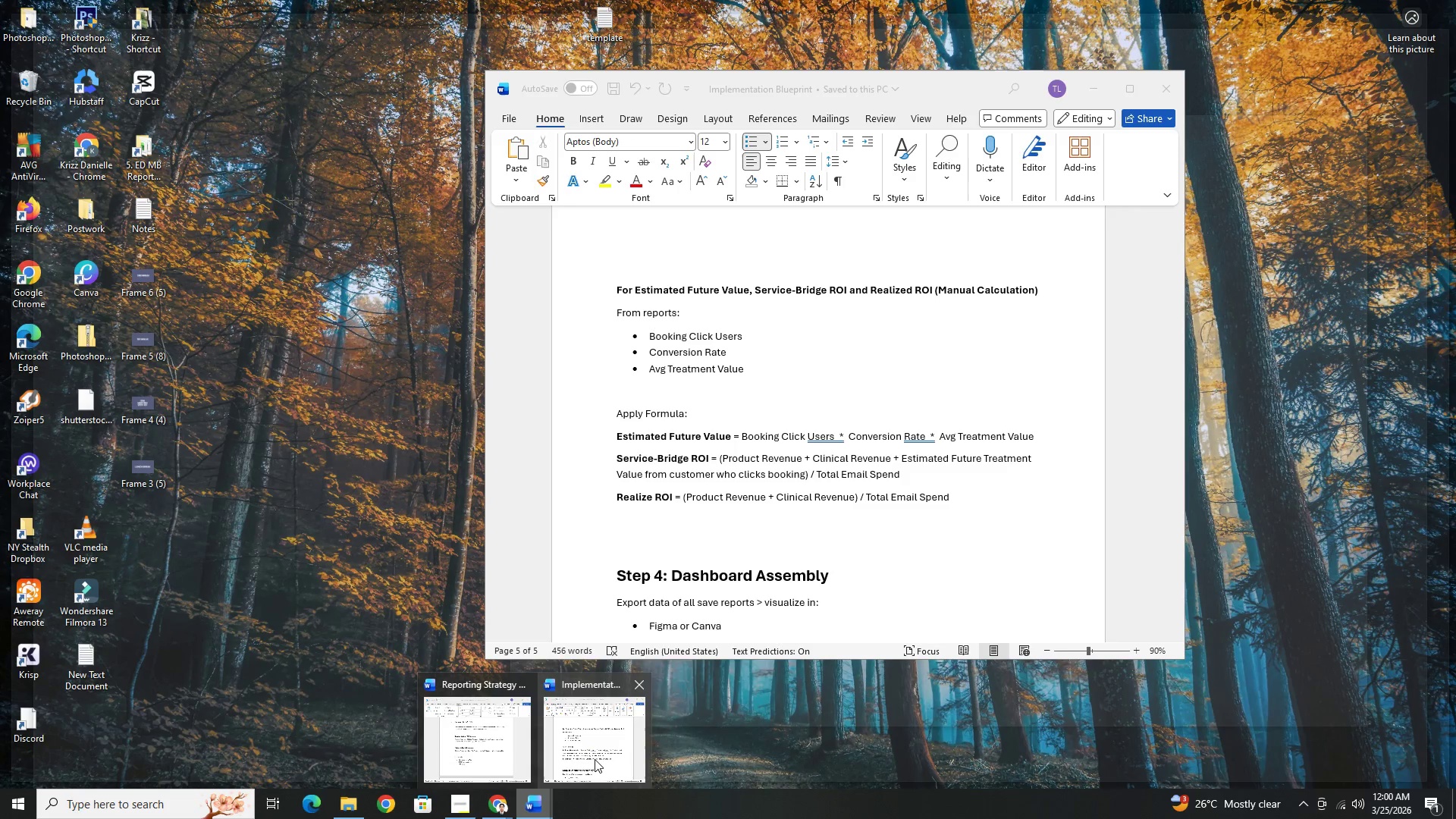 
left_click([595, 759])
 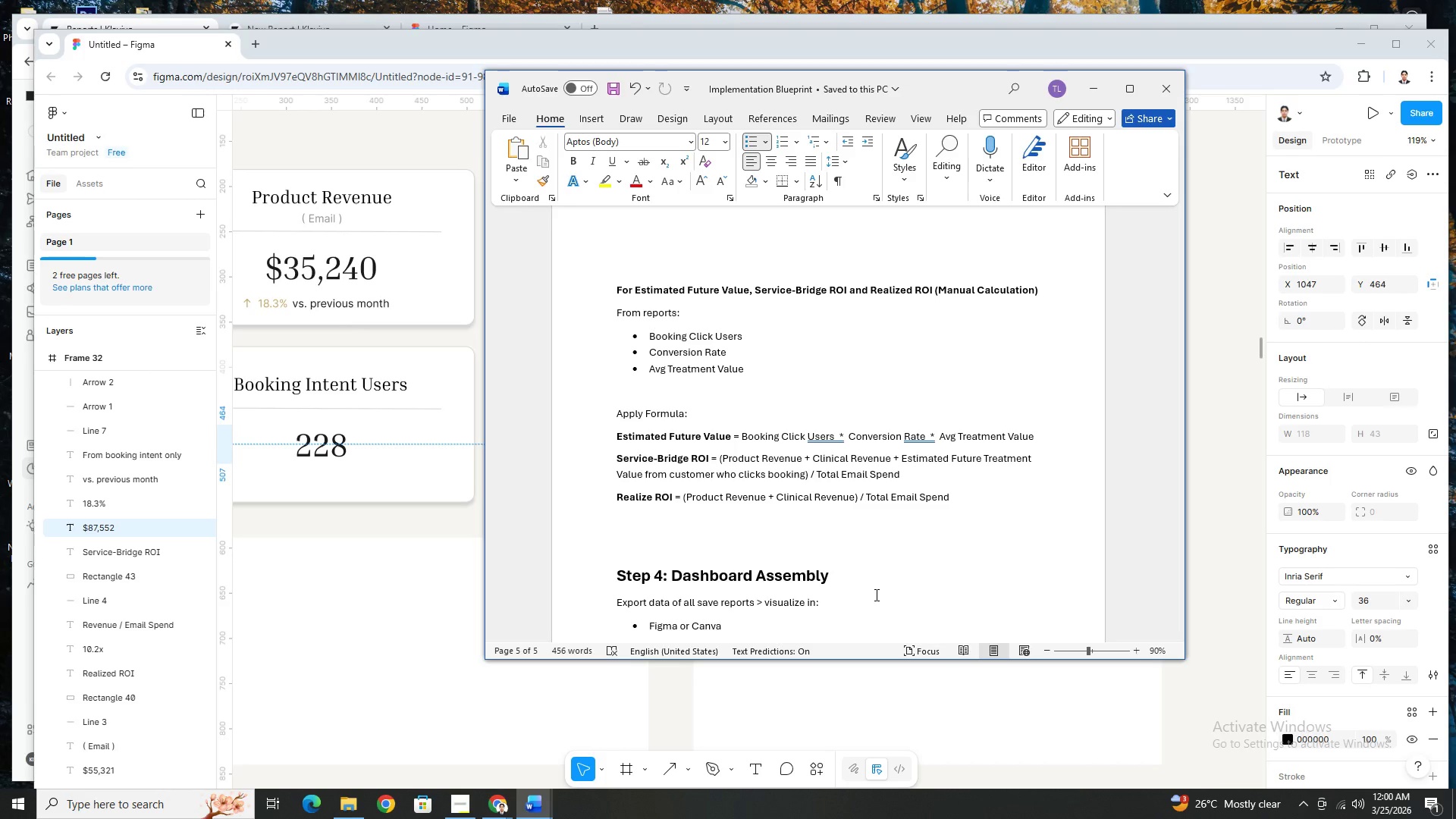 
wait(12.41)
 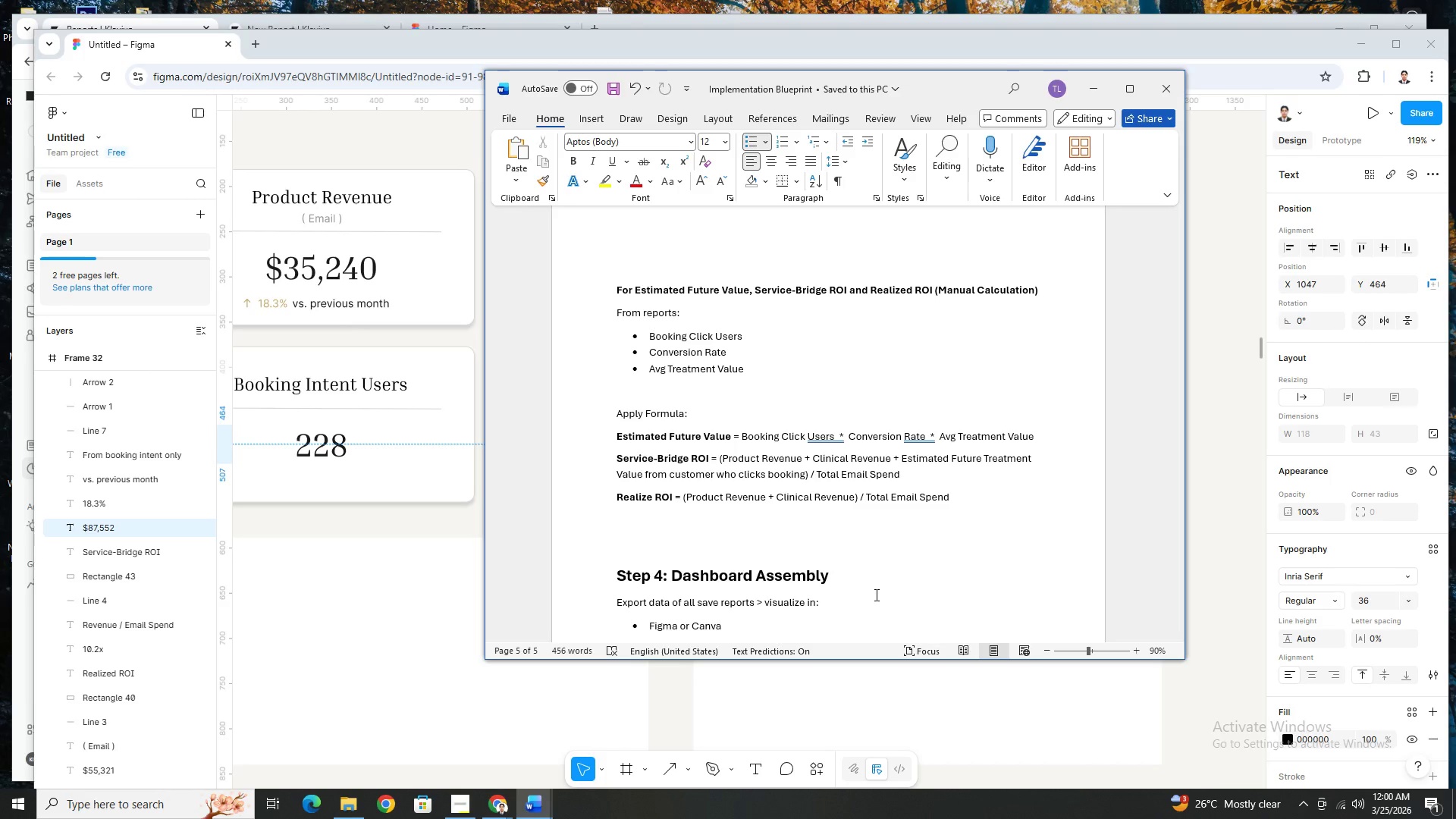 
left_click_drag(start_coordinate=[970, 86], to_coordinate=[894, 103])
 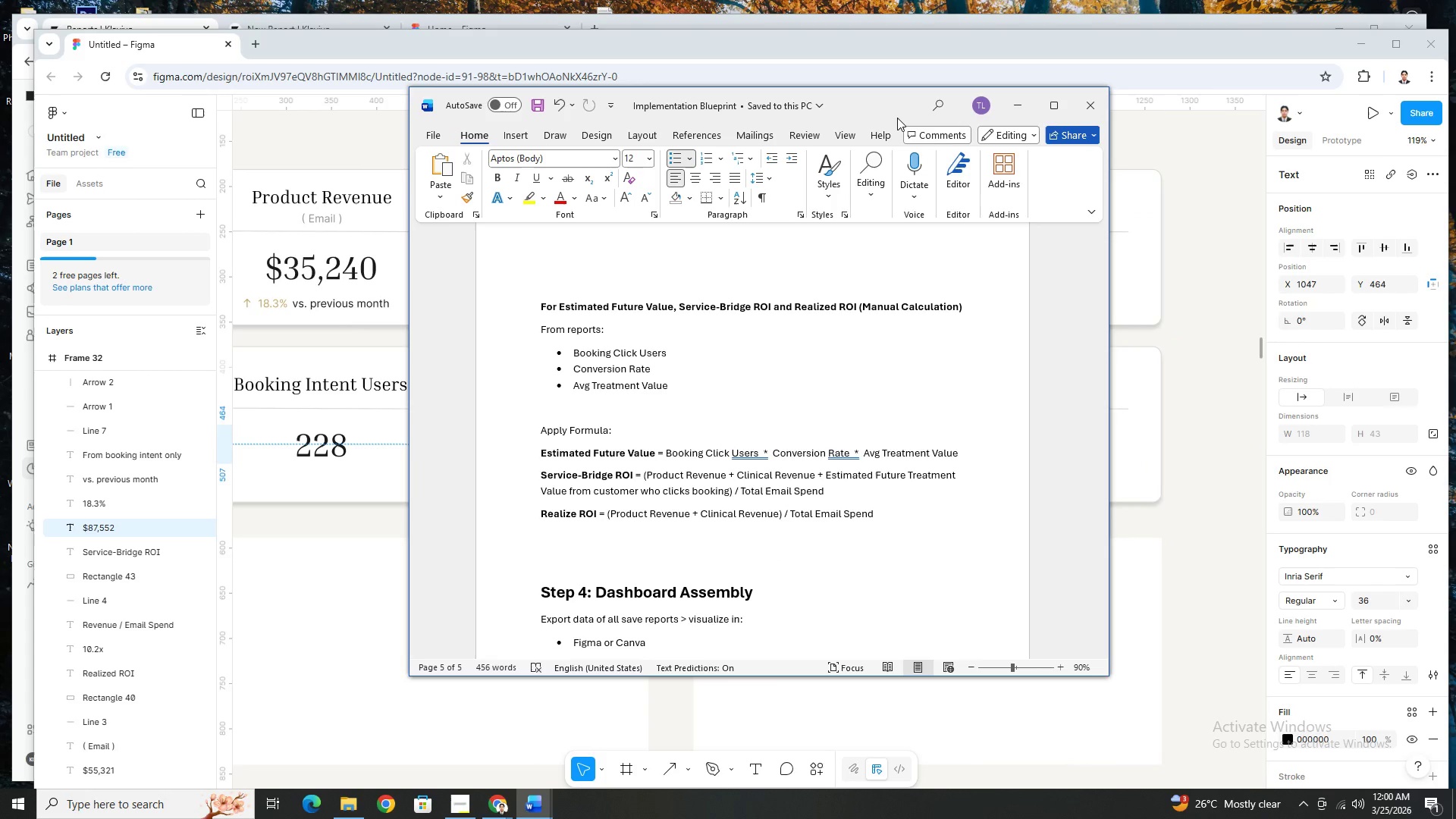 
wait(14.08)
 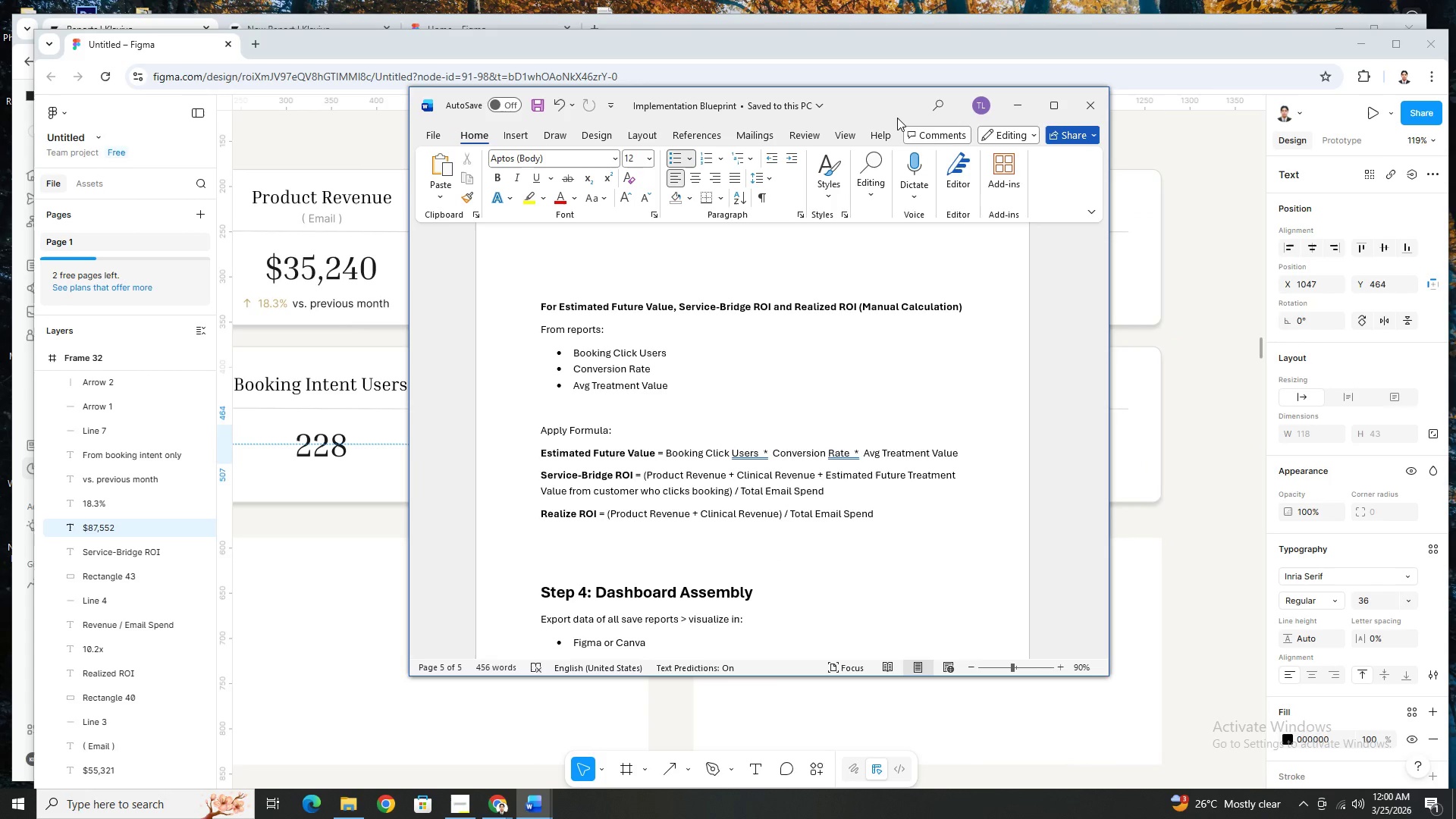 
left_click_drag(start_coordinate=[906, 96], to_coordinate=[723, 119])
 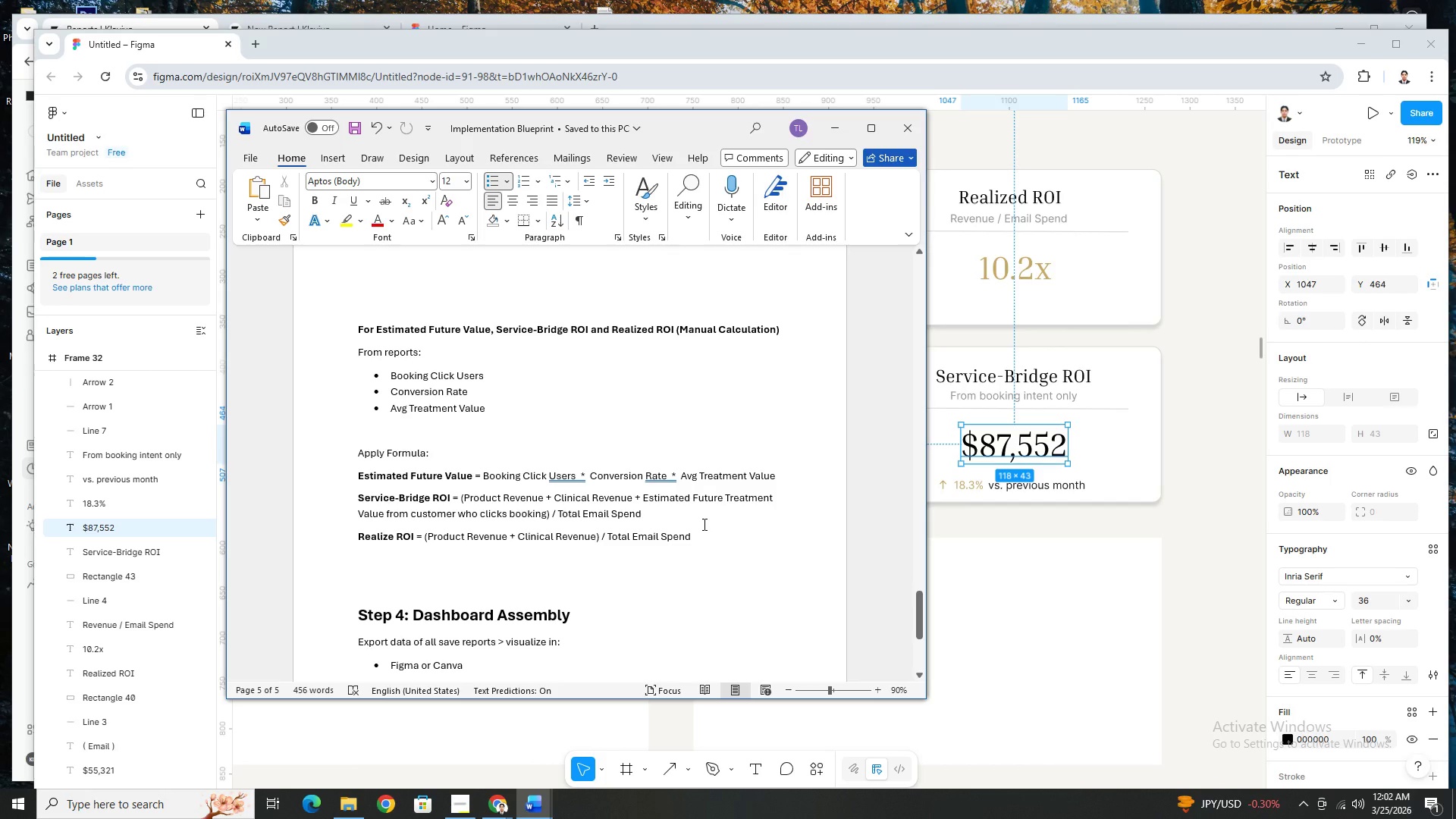 
wait(79.72)
 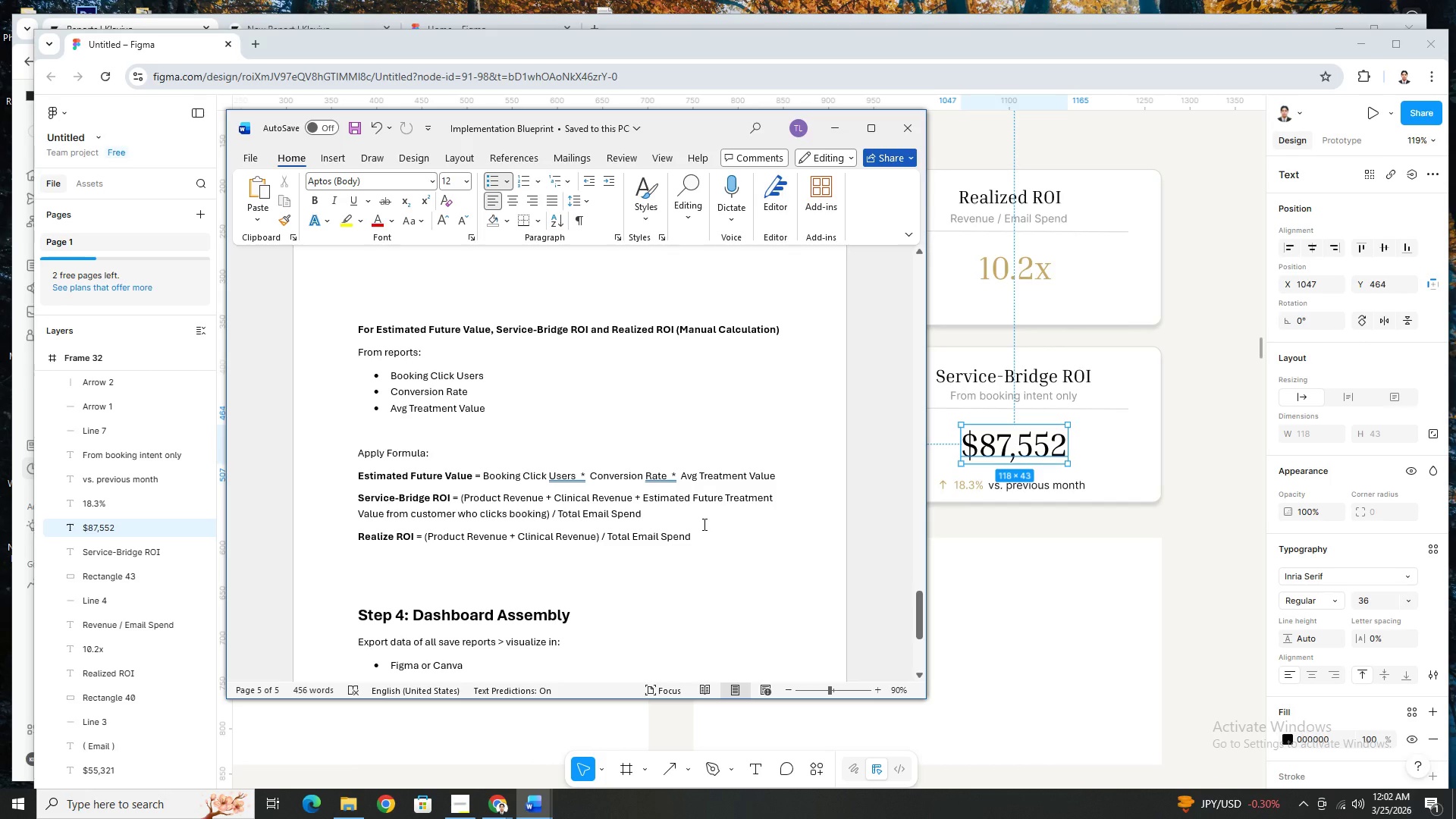 
scroll: coordinate [701, 522], scroll_direction: down, amount: 1.0
 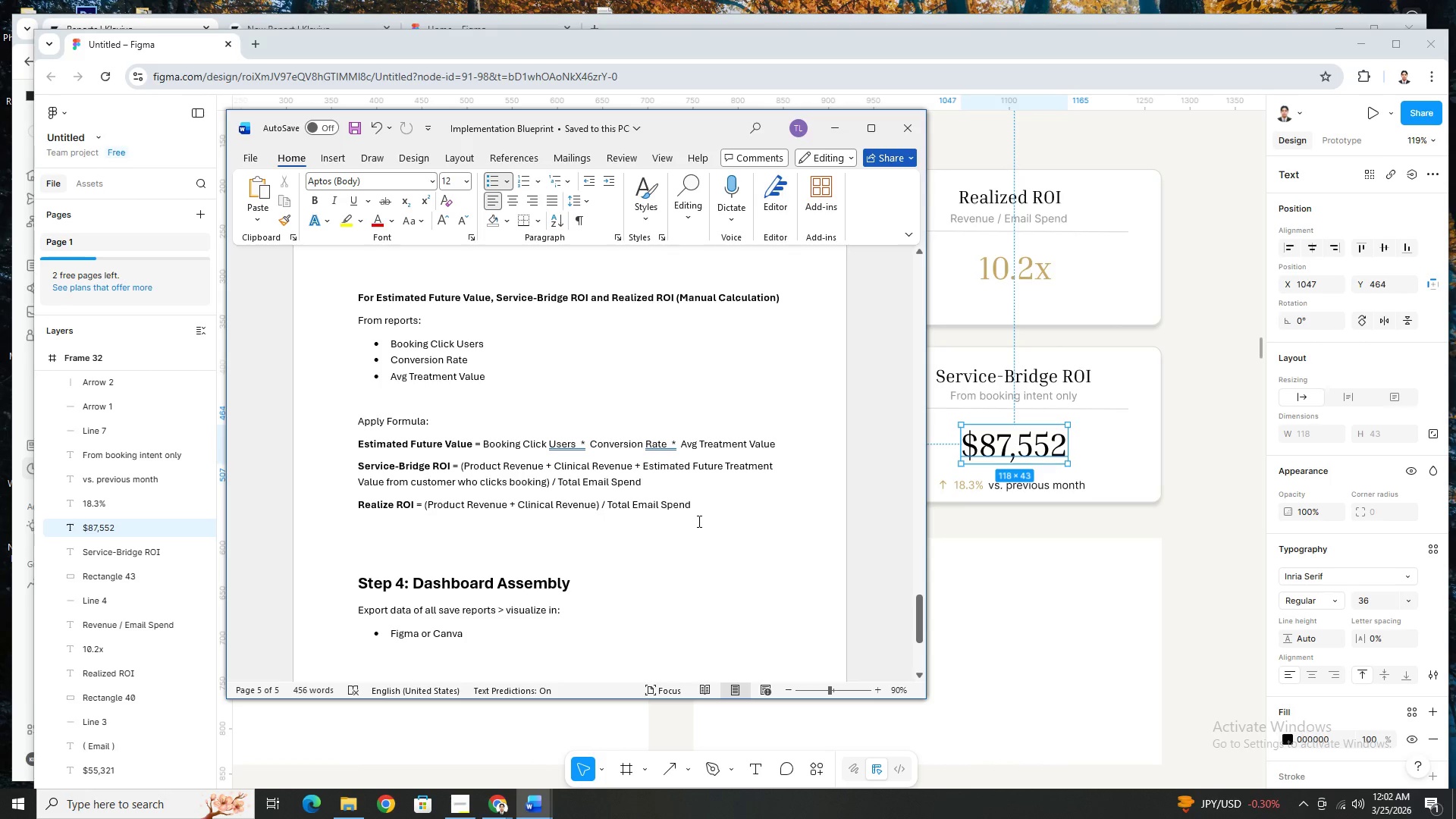 
hold_key(key=ControlLeft, duration=1.52)
 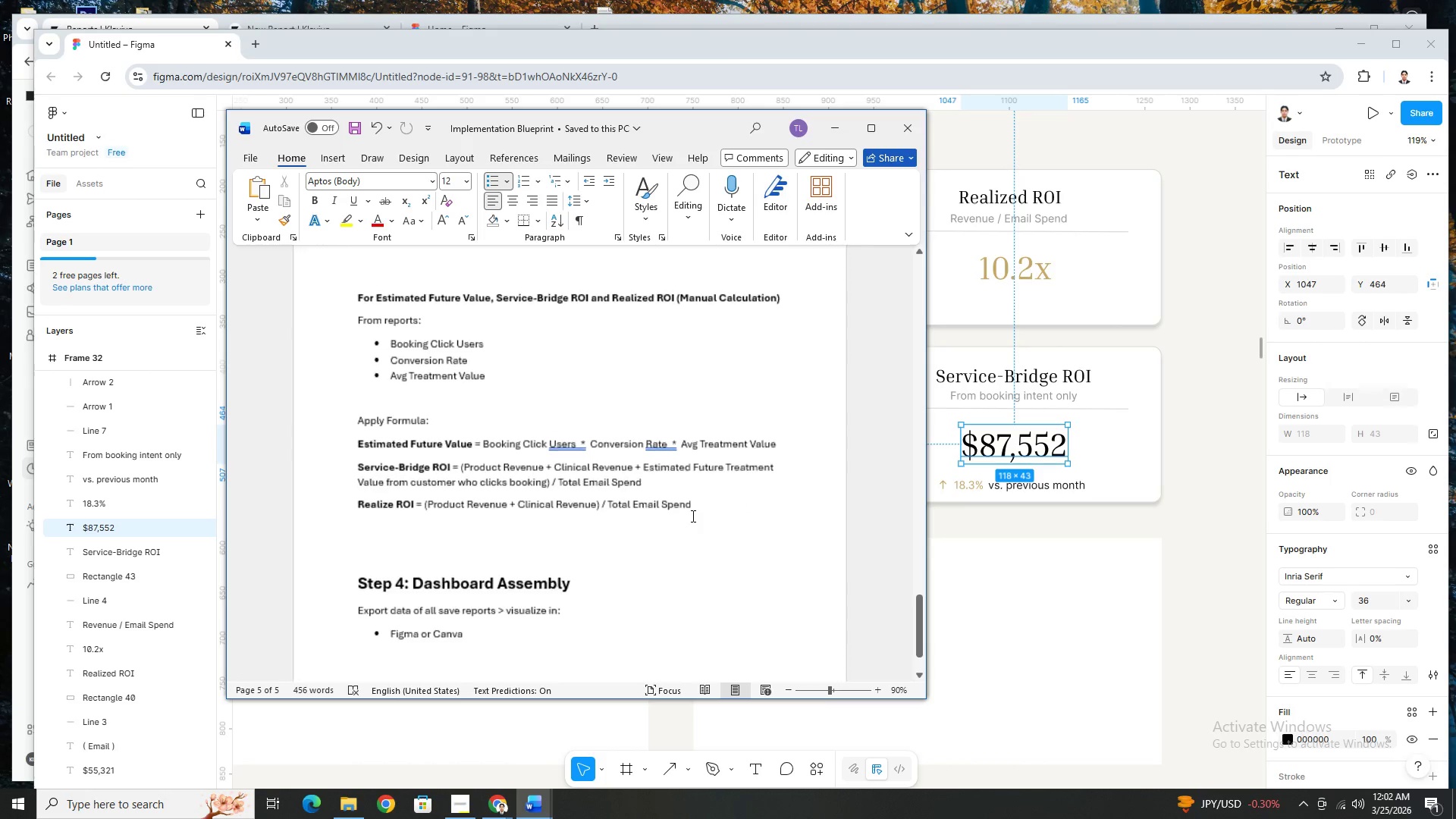 
hold_key(key=ControlLeft, duration=1.5)
 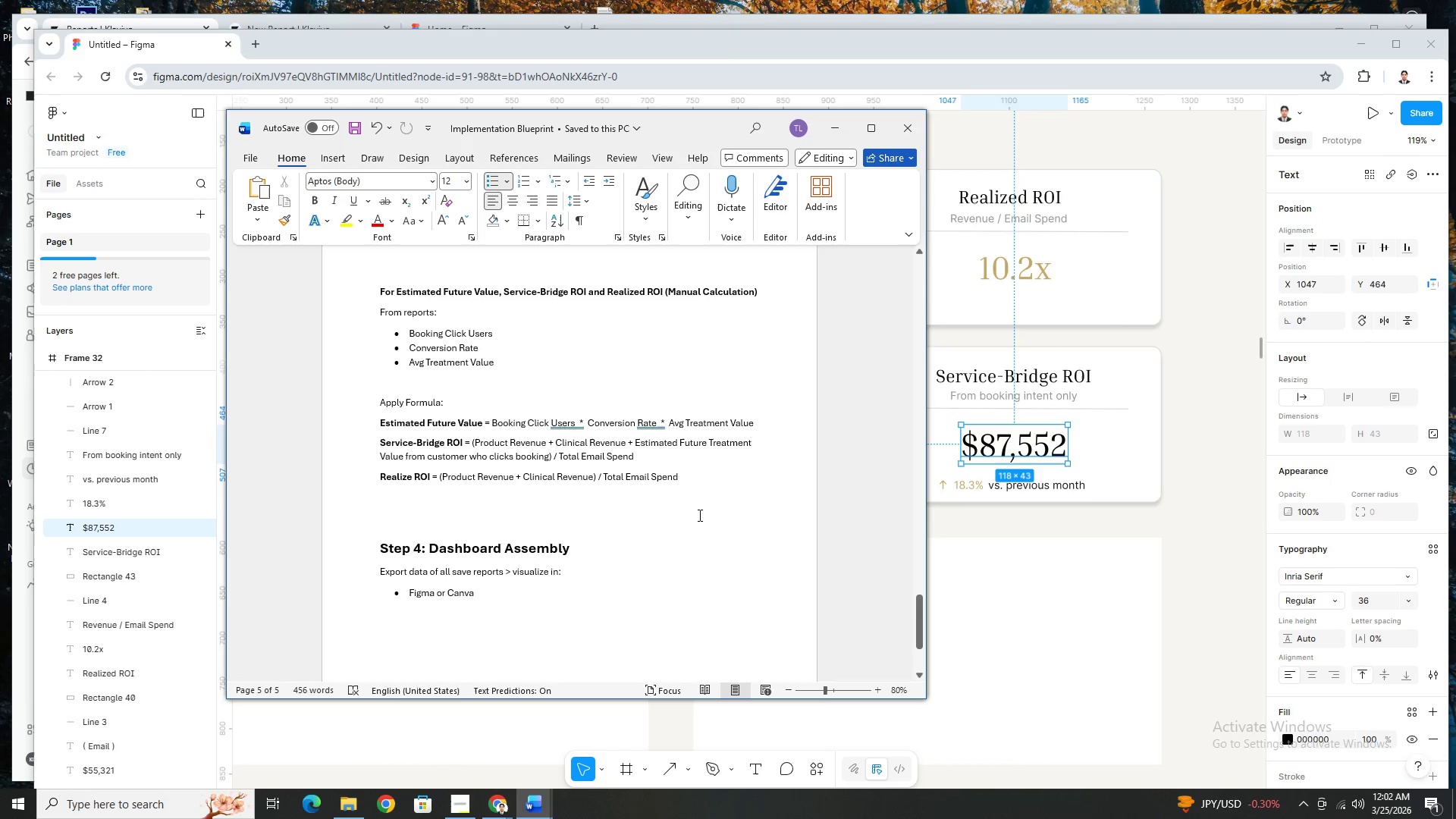 
scroll: coordinate [692, 516], scroll_direction: down, amount: 2.0
 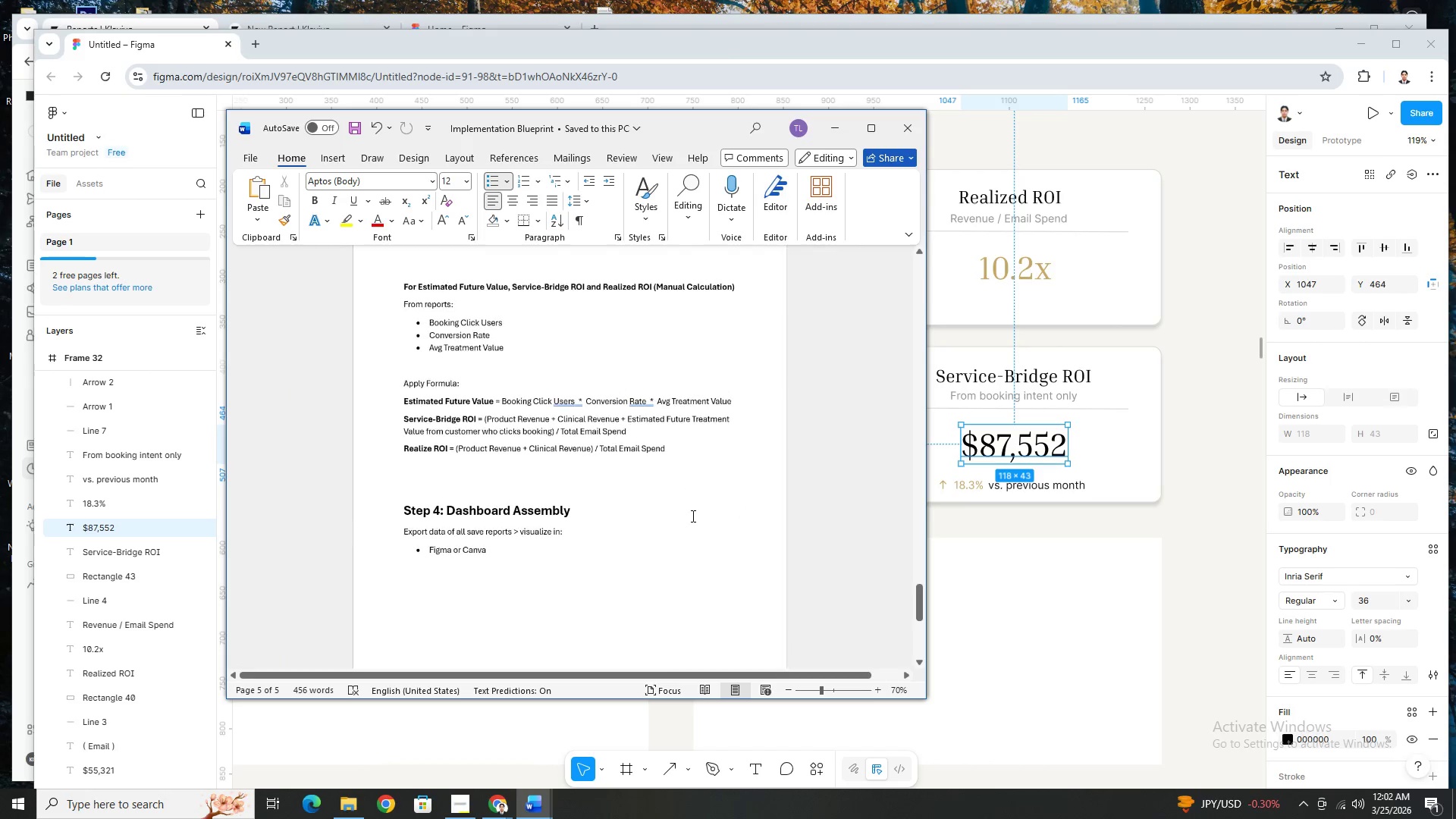 
key(Control+ControlLeft)
 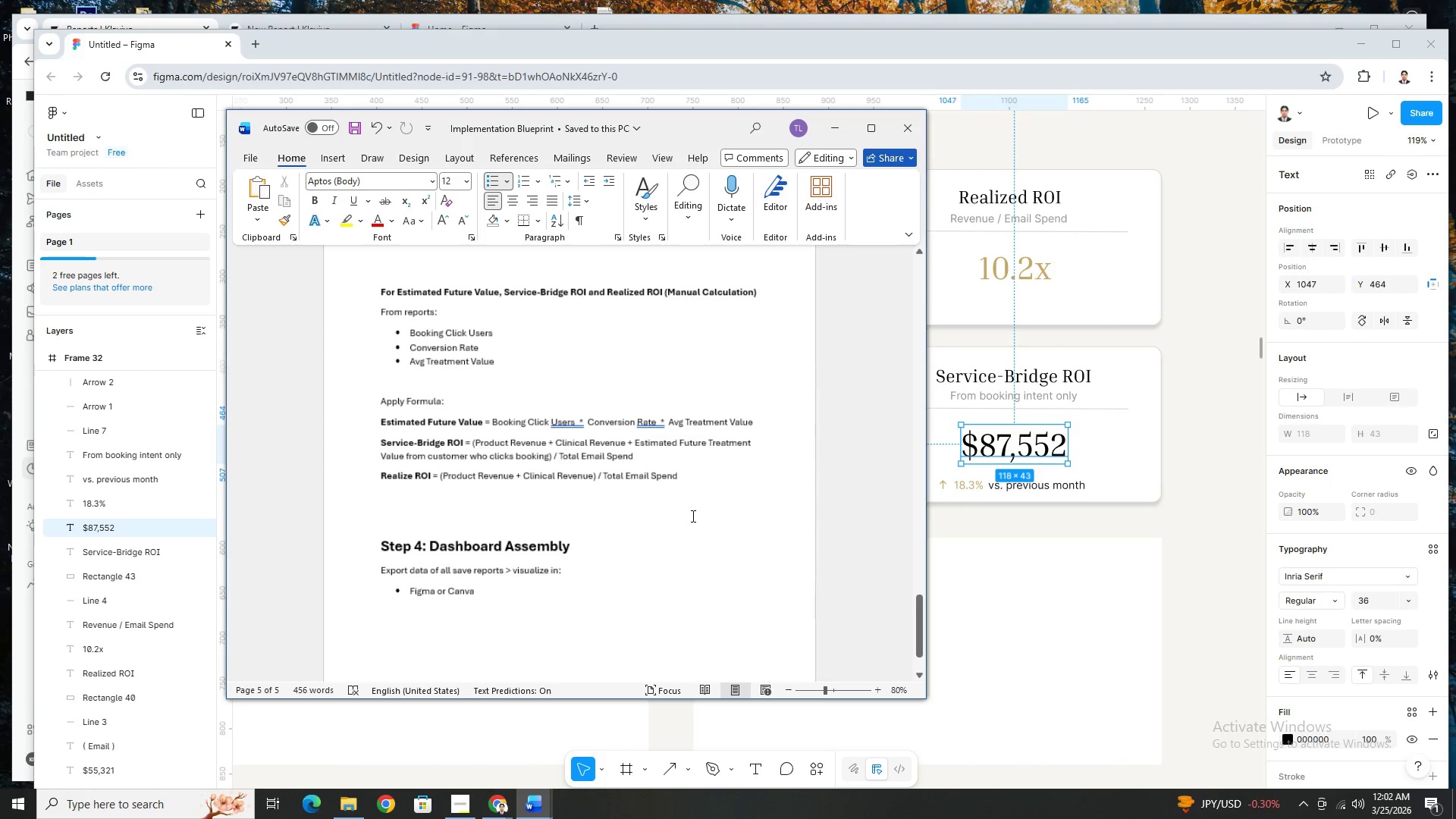 
key(Control+ControlLeft)
 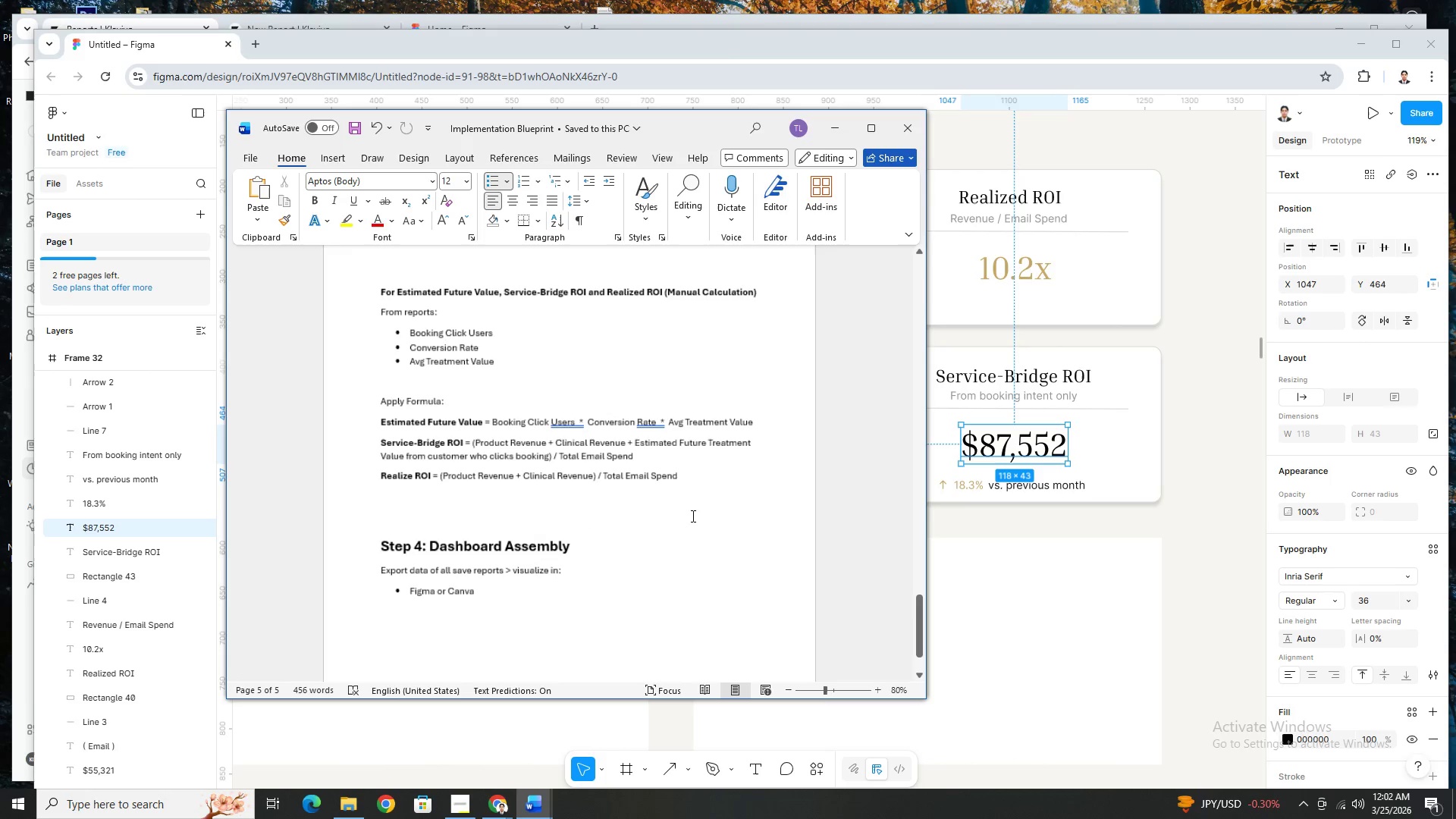 
key(Control+ControlLeft)
 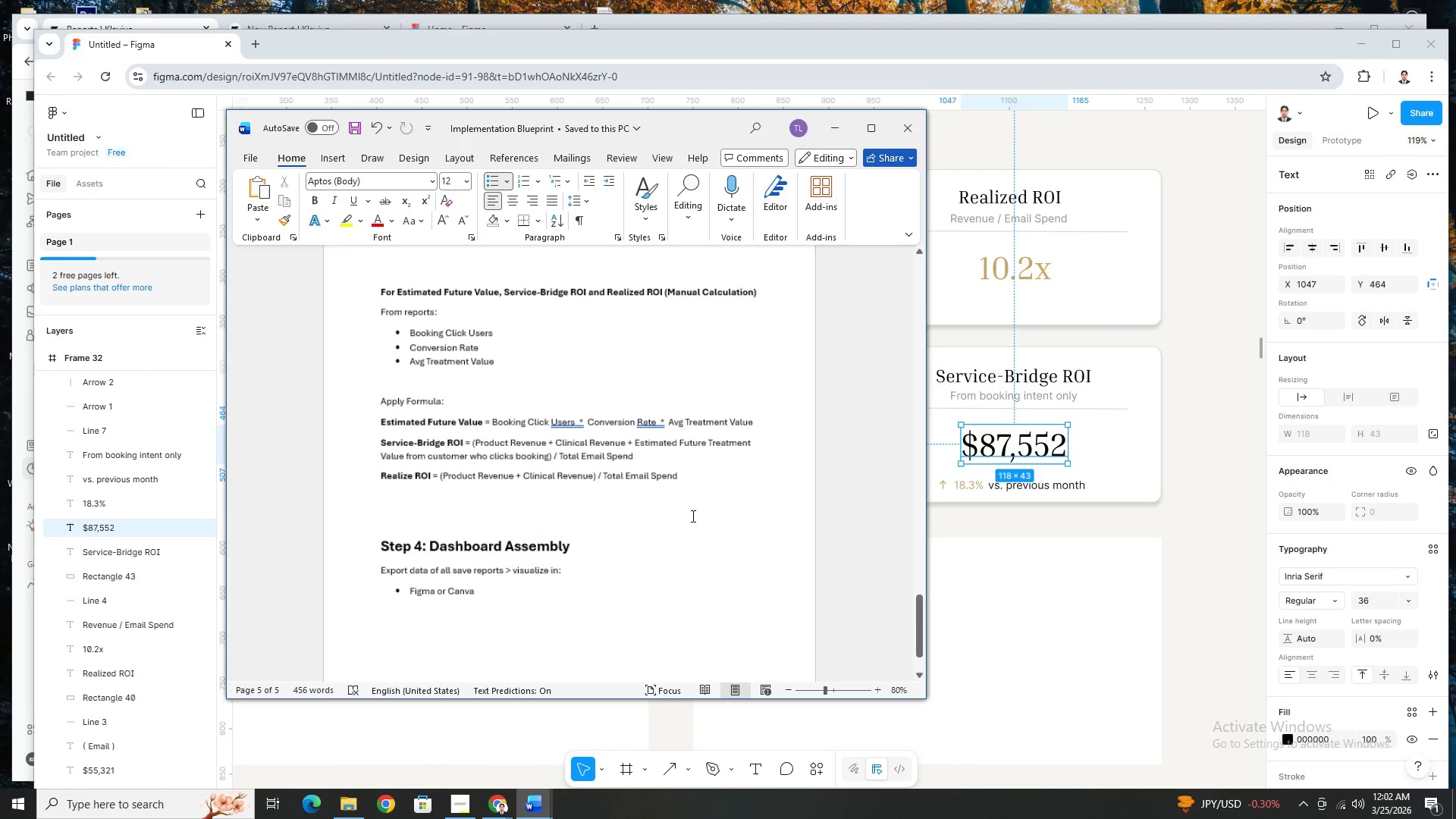 
key(Control+ControlLeft)
 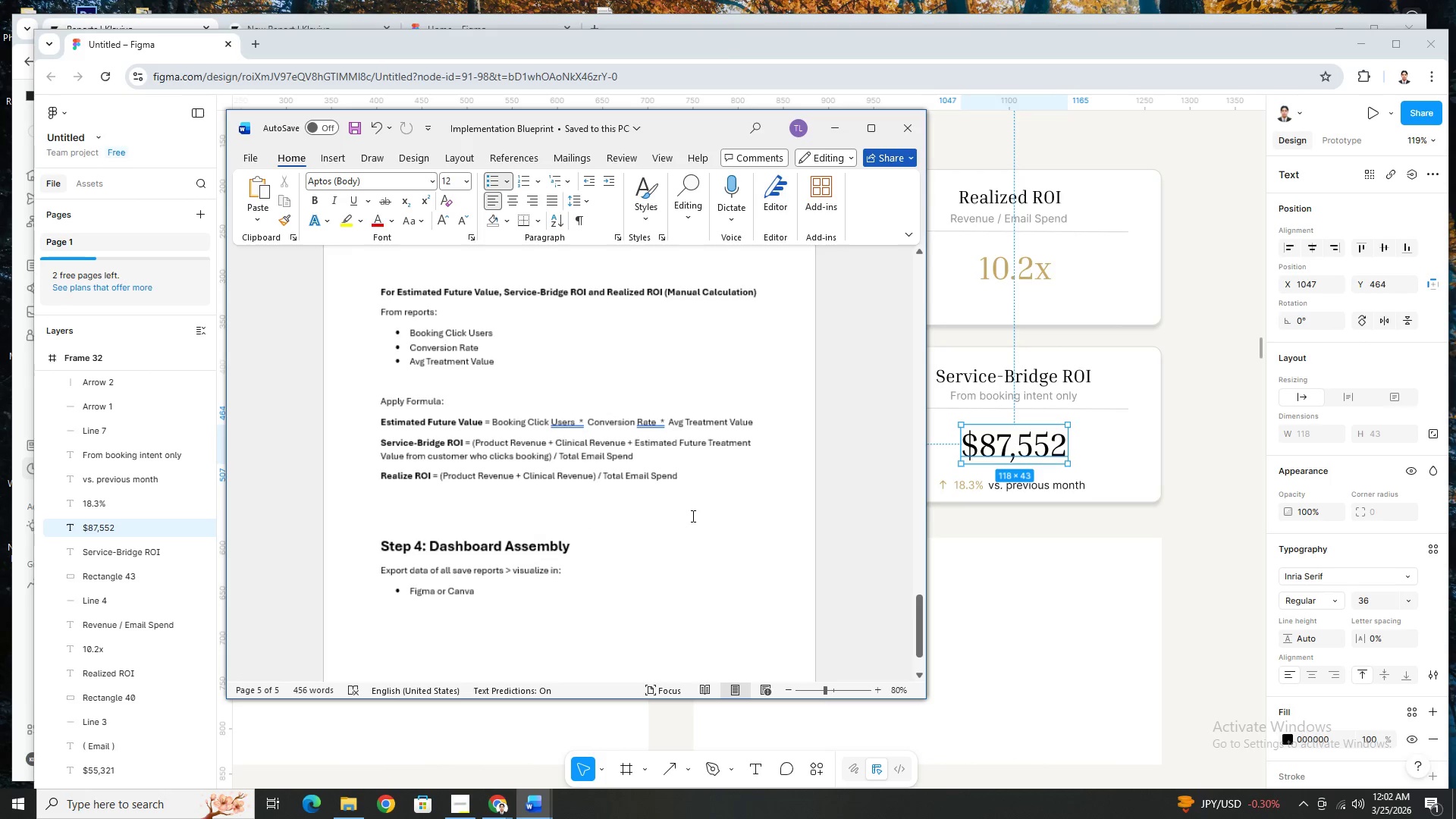 
scroll: coordinate [692, 516], scroll_direction: none, amount: 0.0
 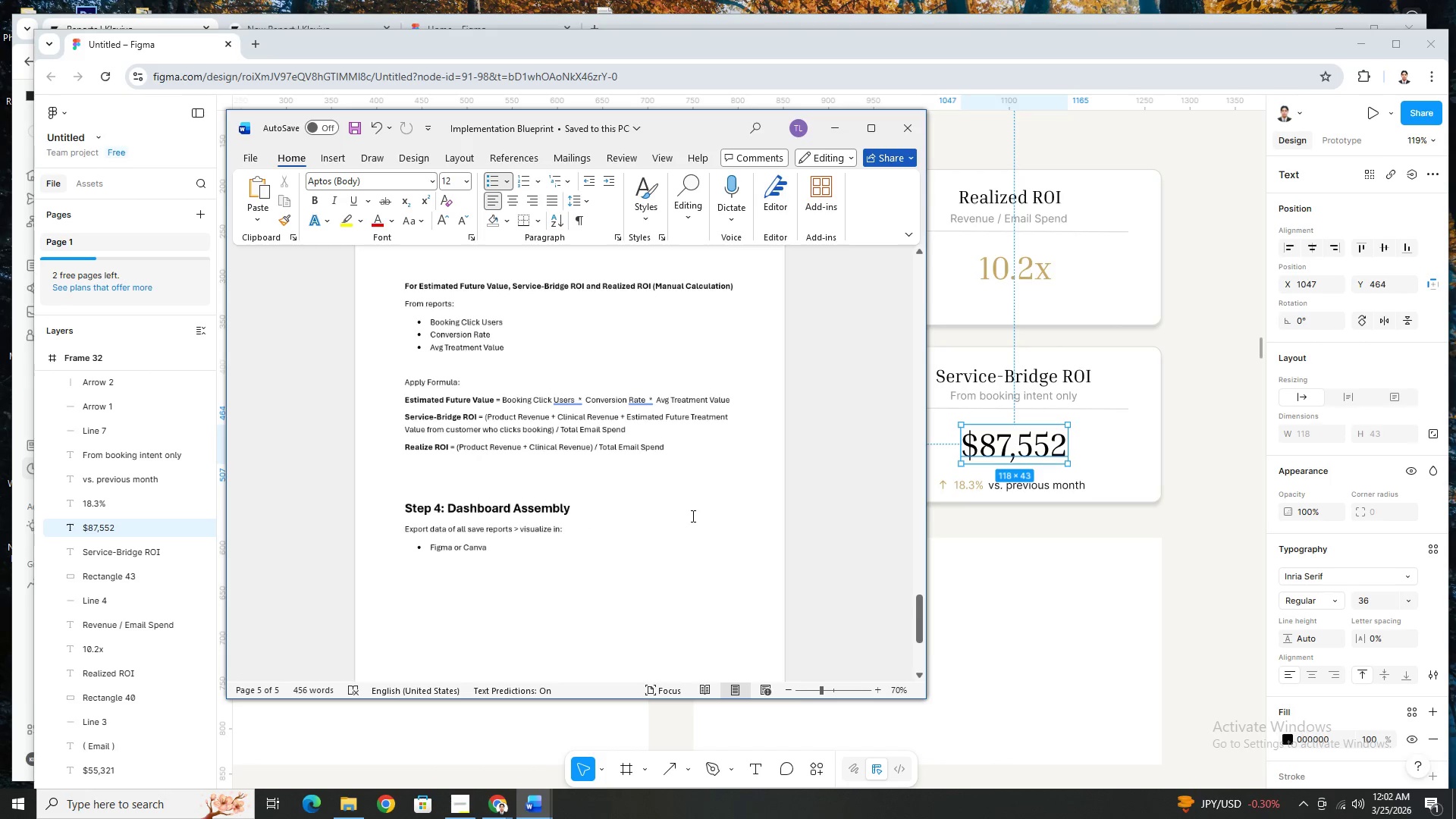 
key(Control+ControlLeft)
 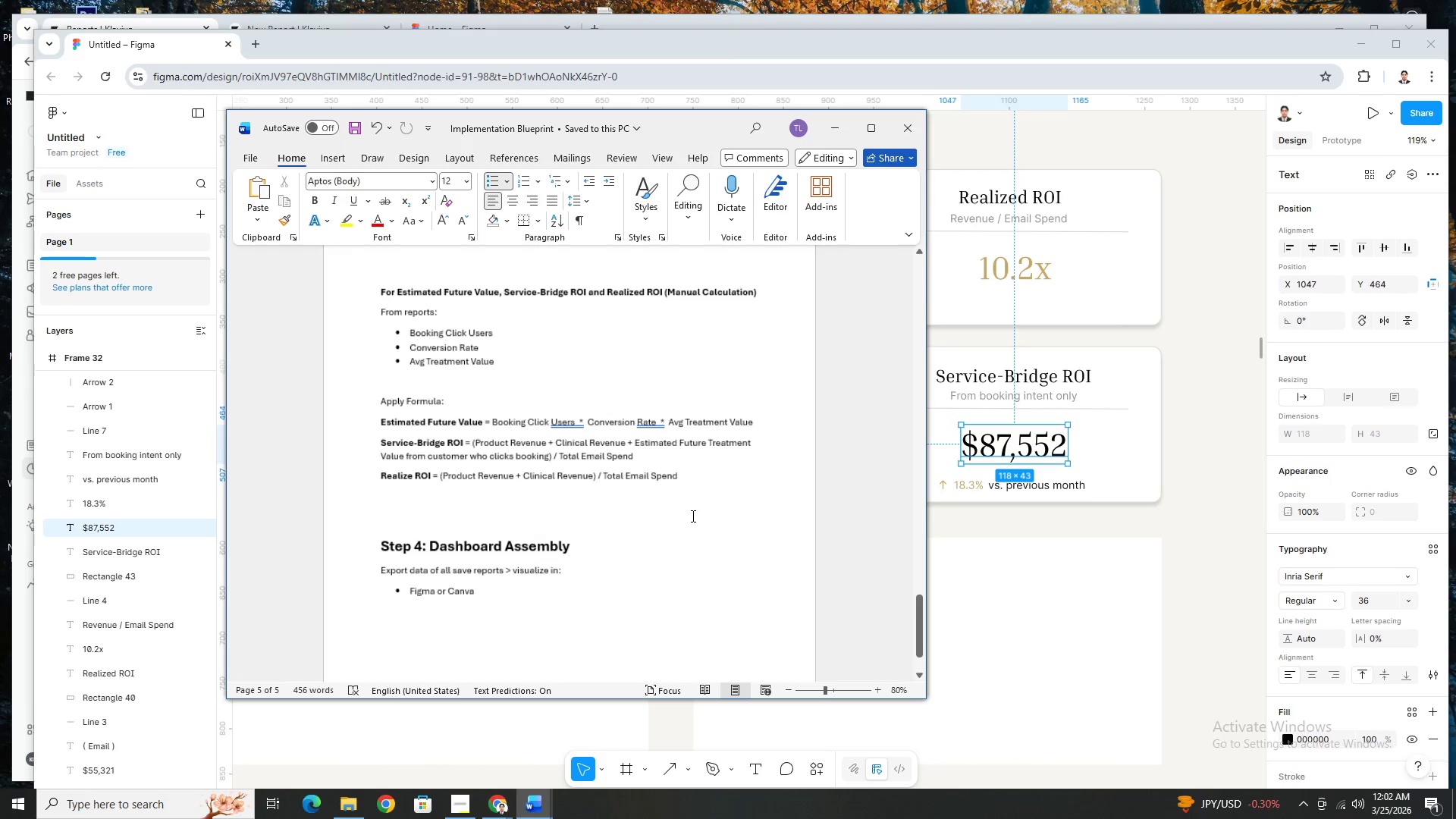 
key(Control+ControlLeft)
 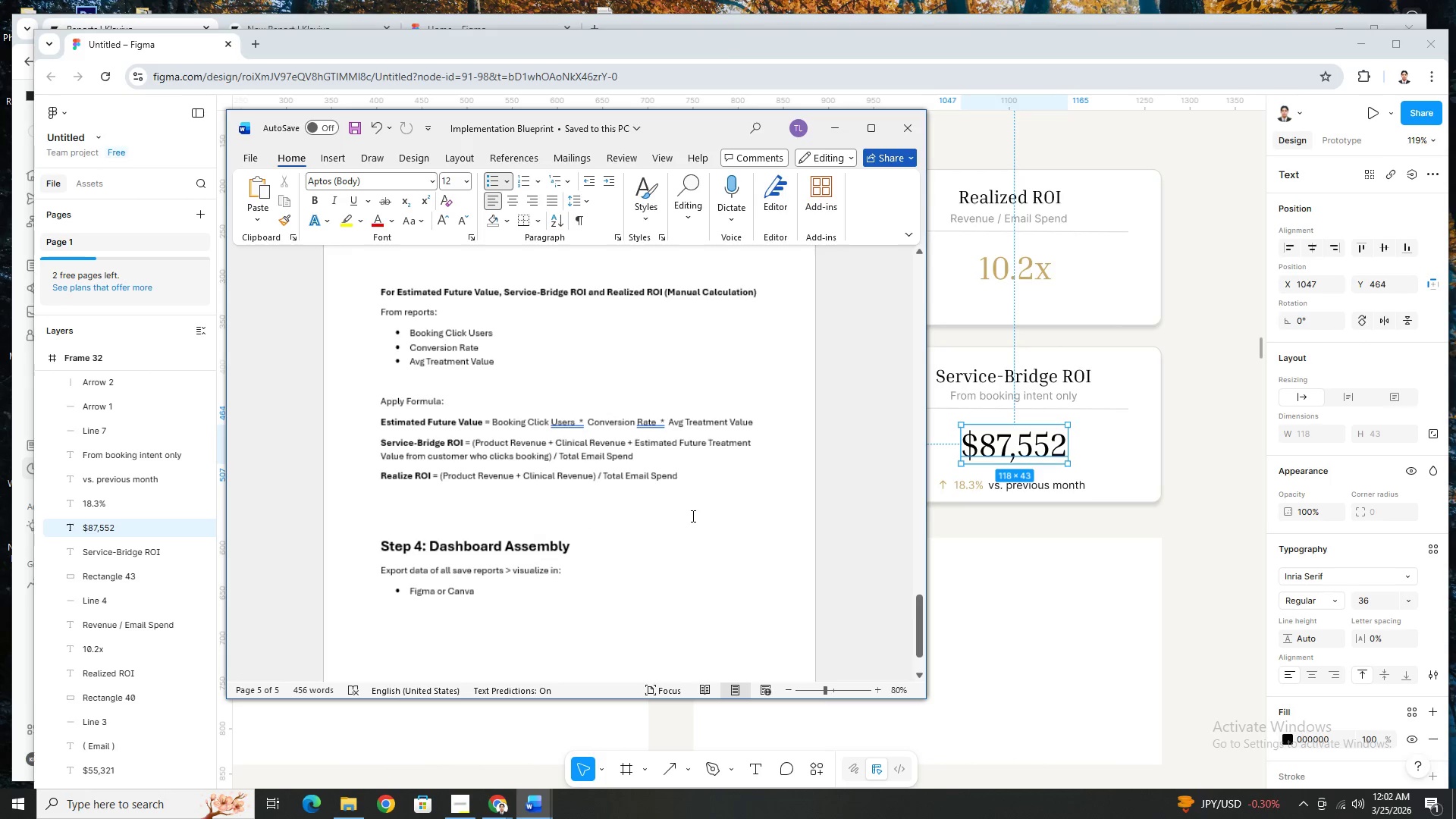 
key(Control+ControlLeft)
 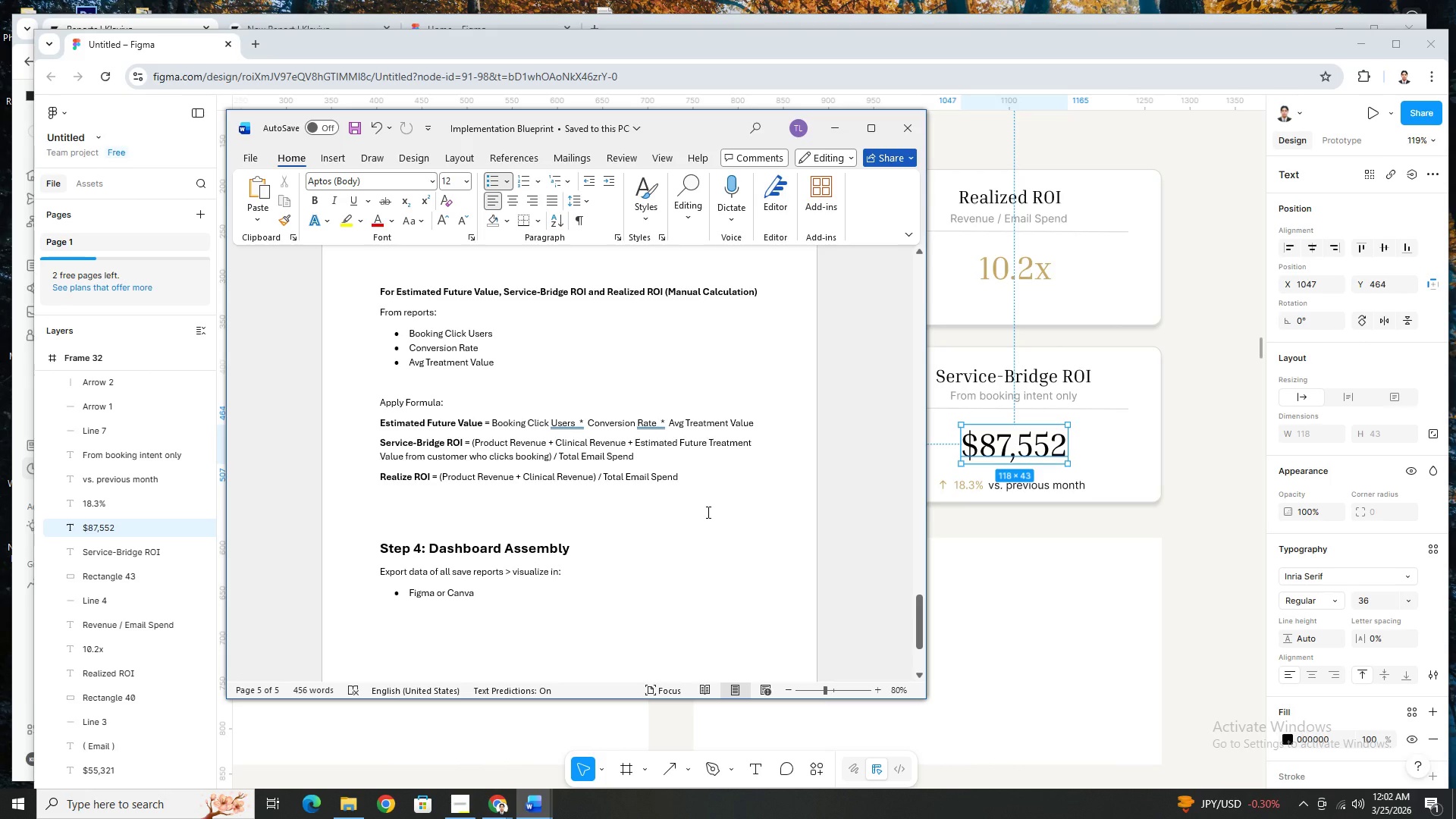 
scroll: coordinate [692, 516], scroll_direction: up, amount: 1.0
 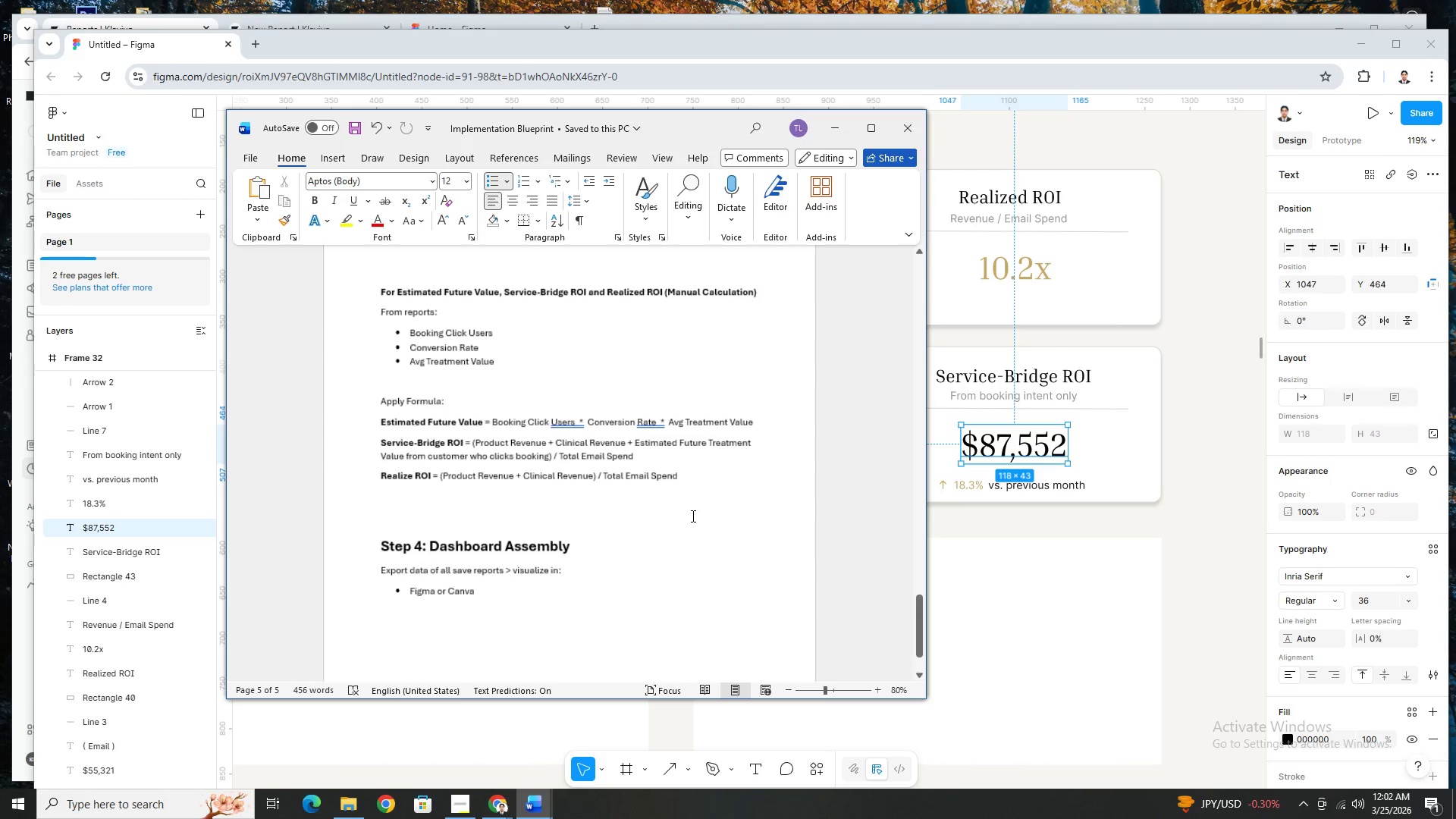 
wait(6.78)
 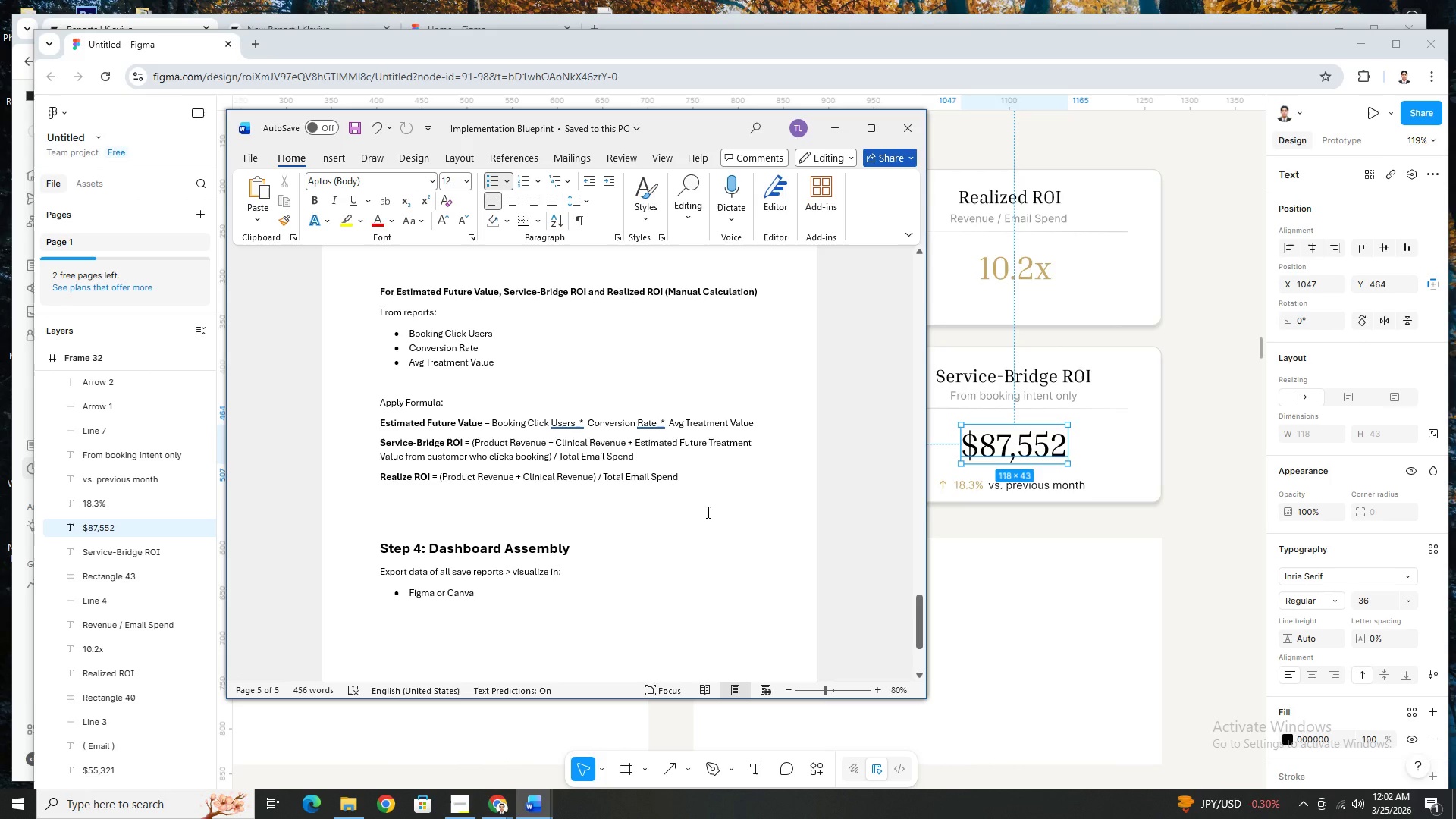 
key(Control+Z)
 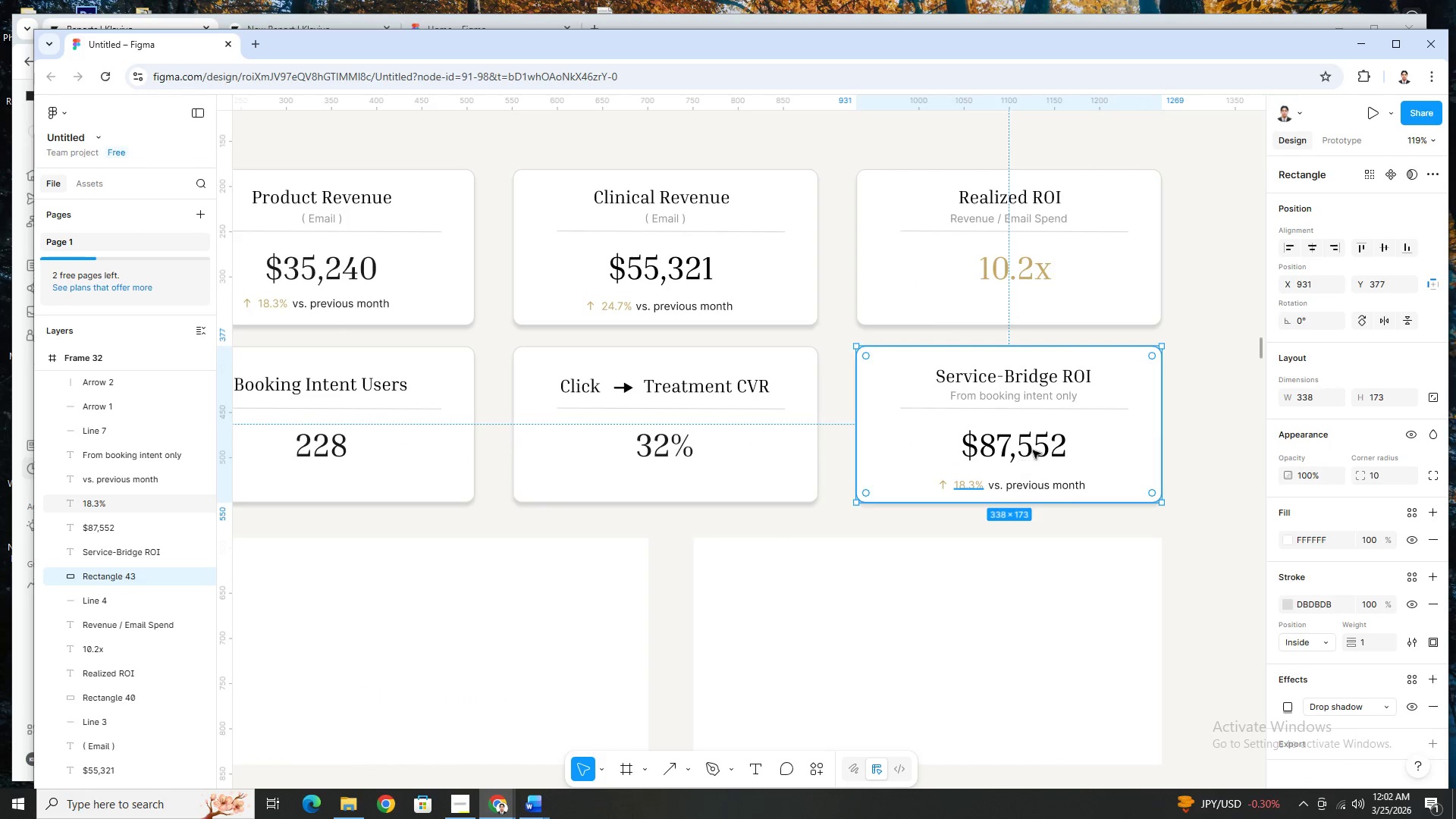 
key(Control+Z)
 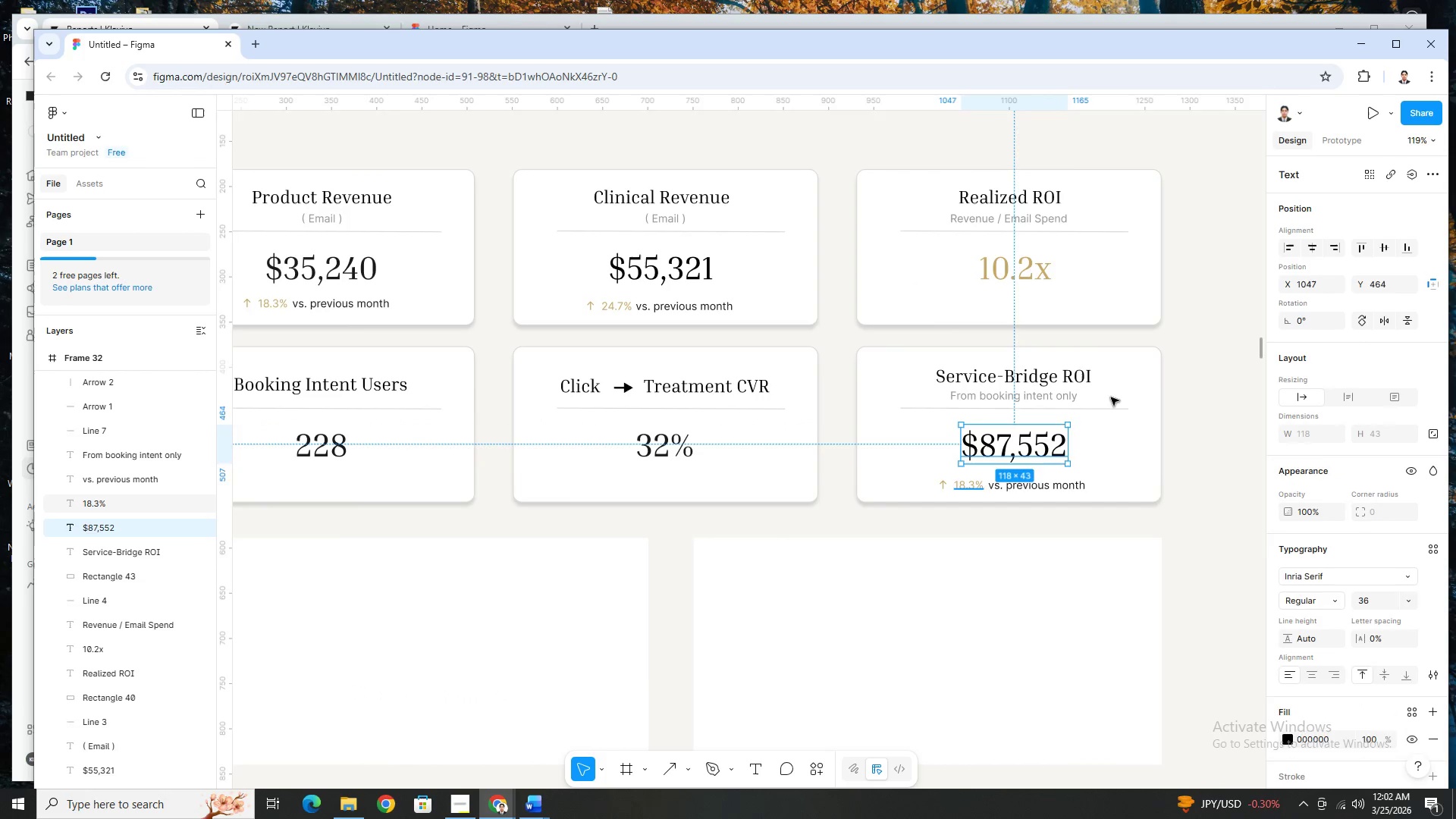 
key(Control+Z)
 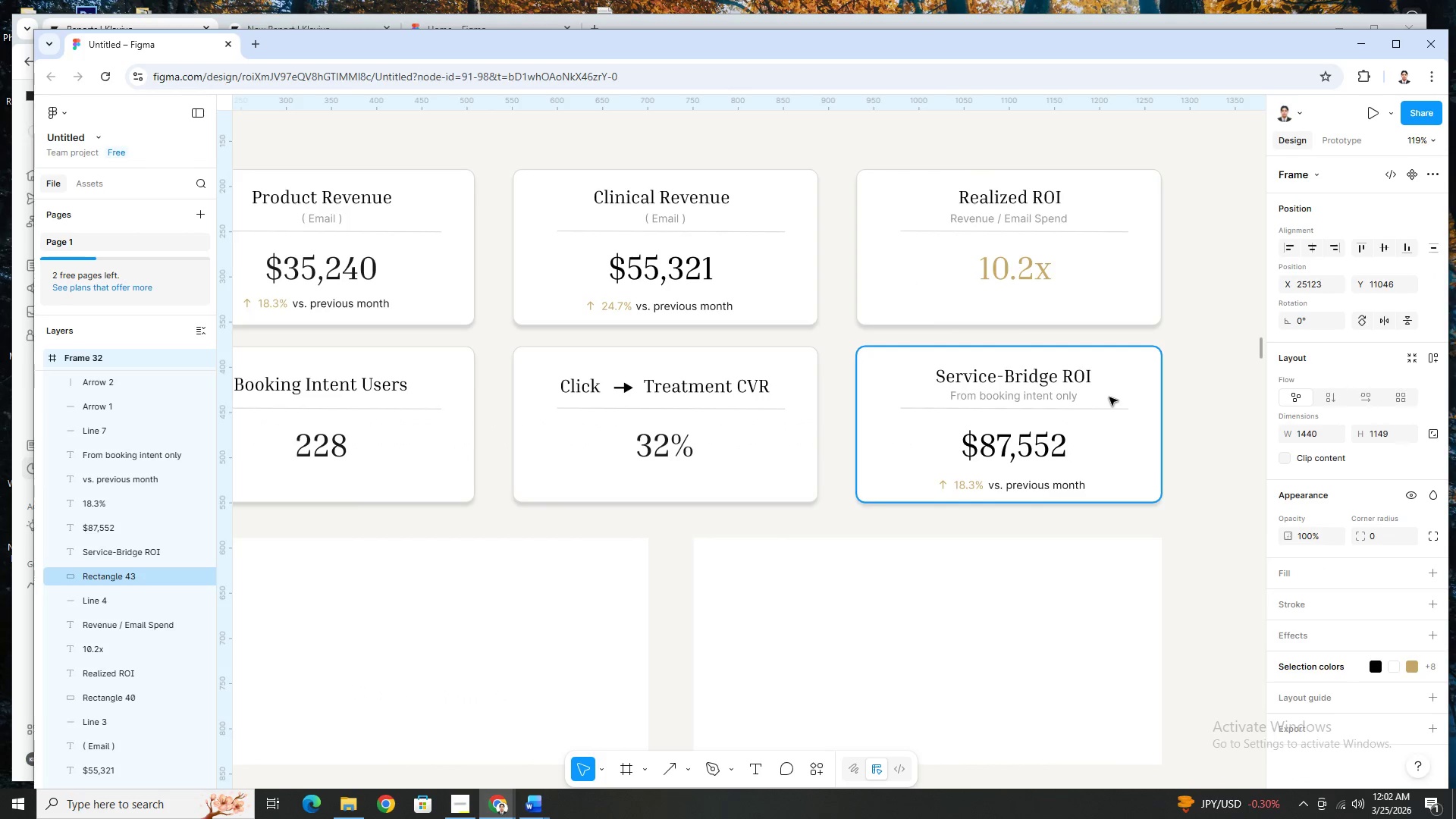 
key(Control+Z)
 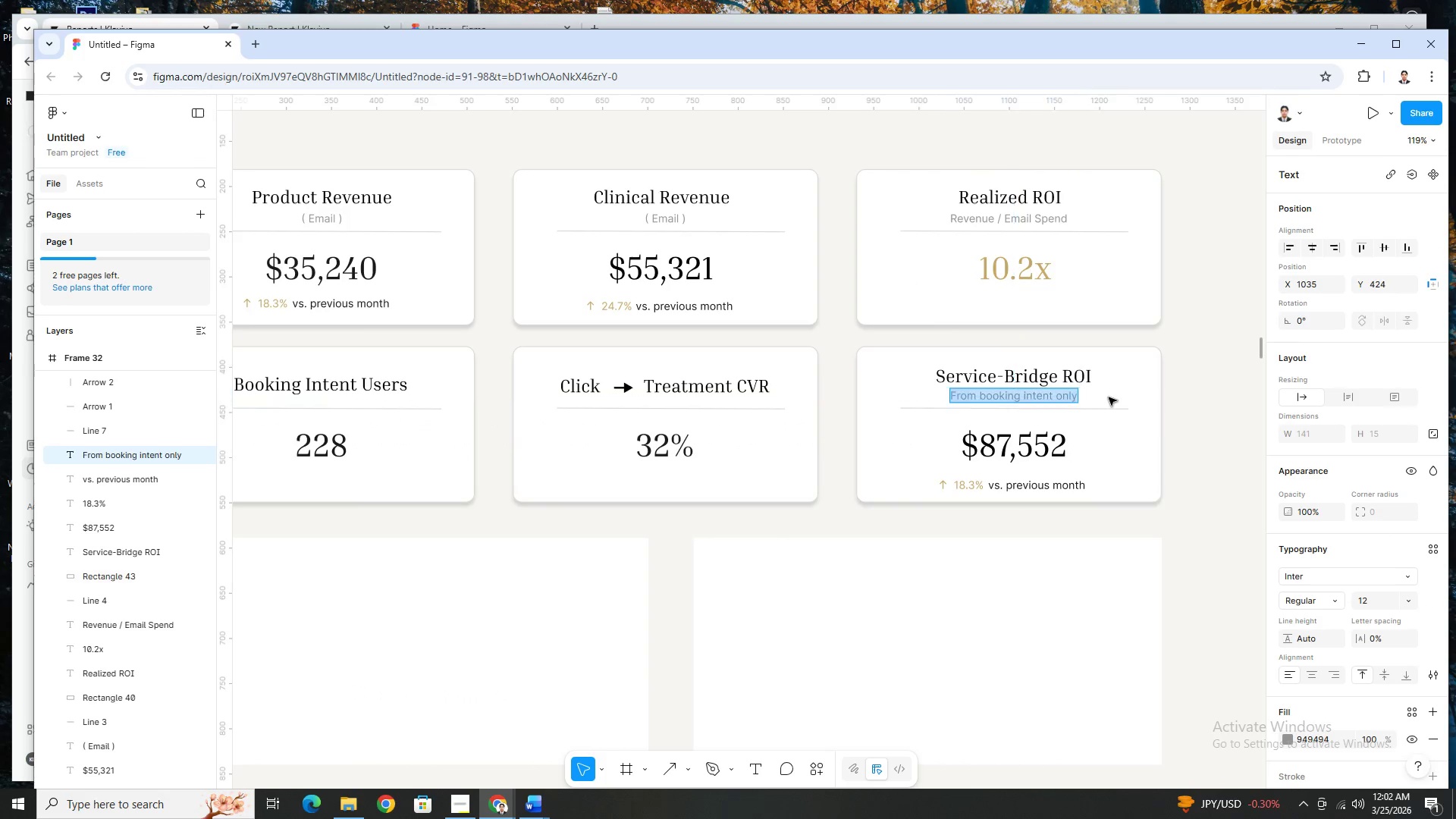 
key(Control+Z)
 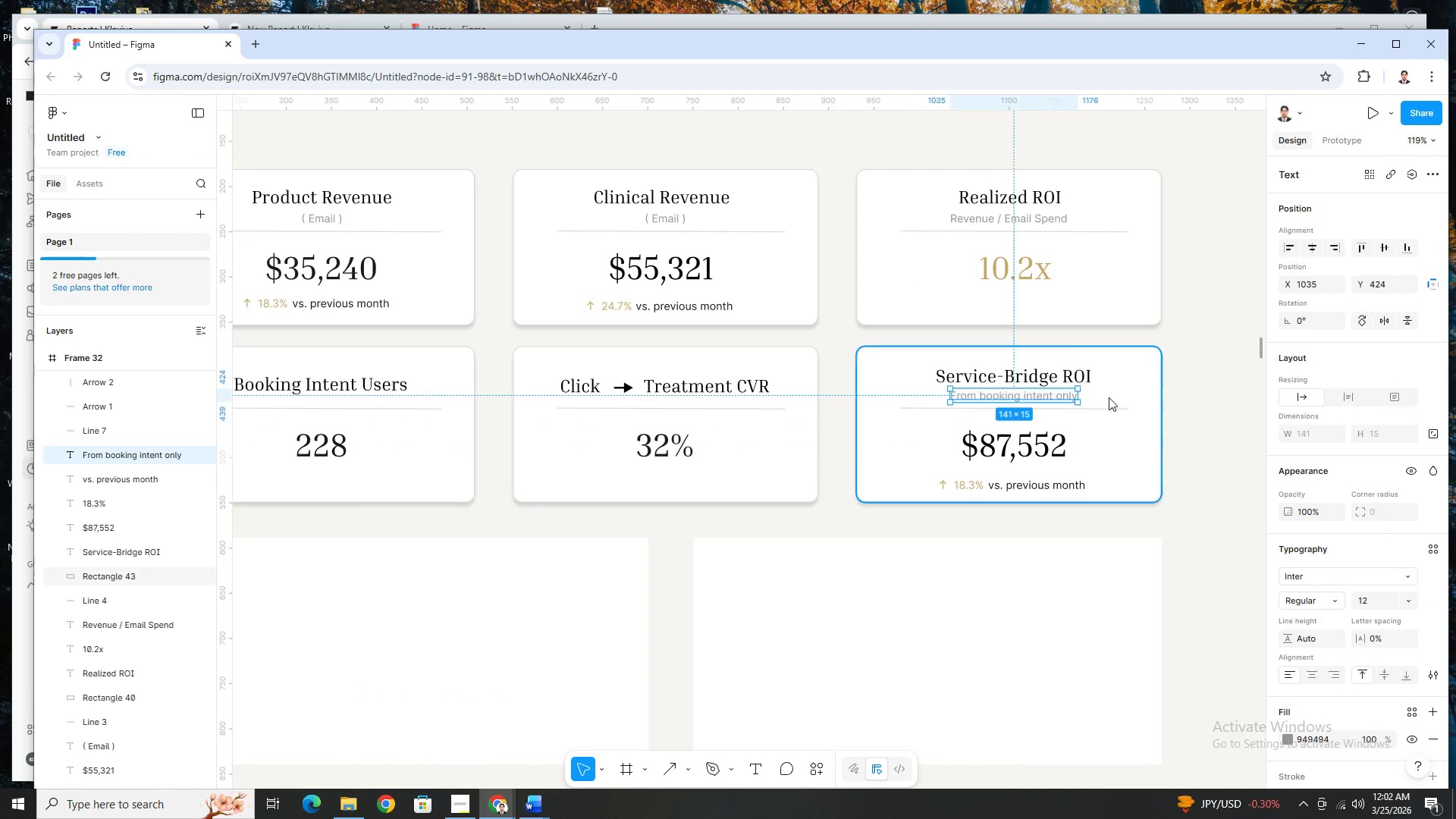 
key(Control+Z)
 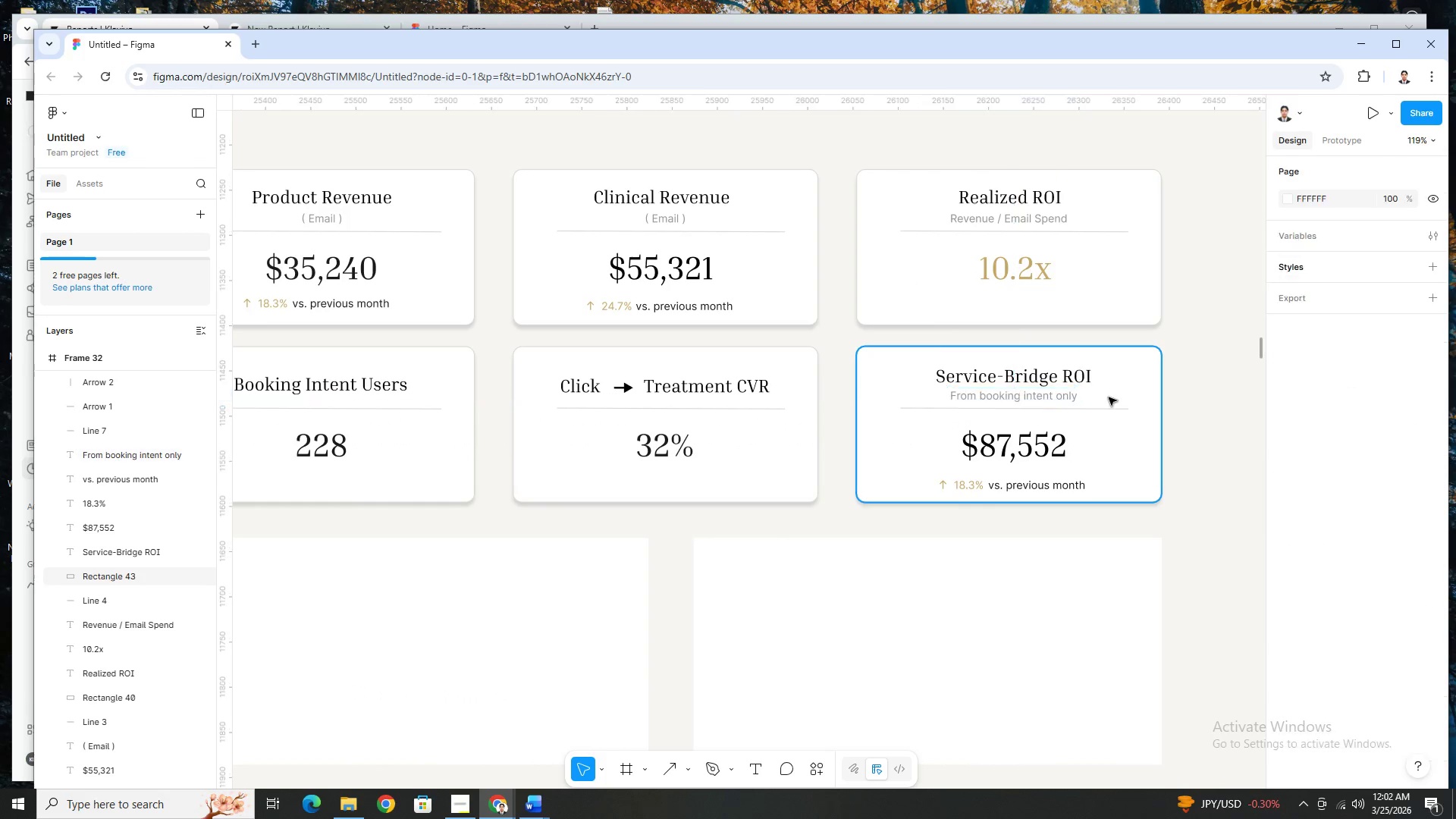 
key(Control+Z)
 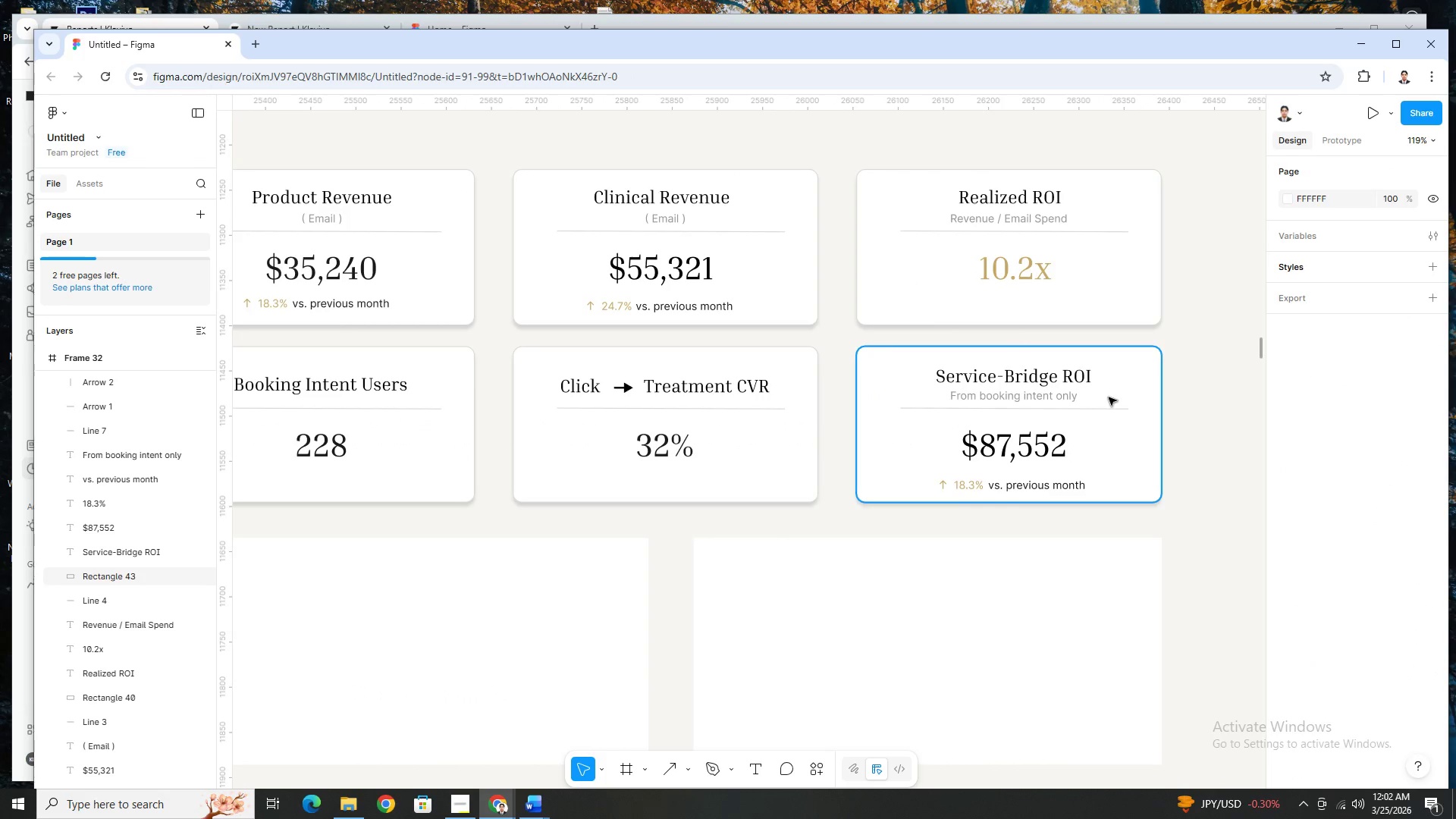 
key(Control+Z)
 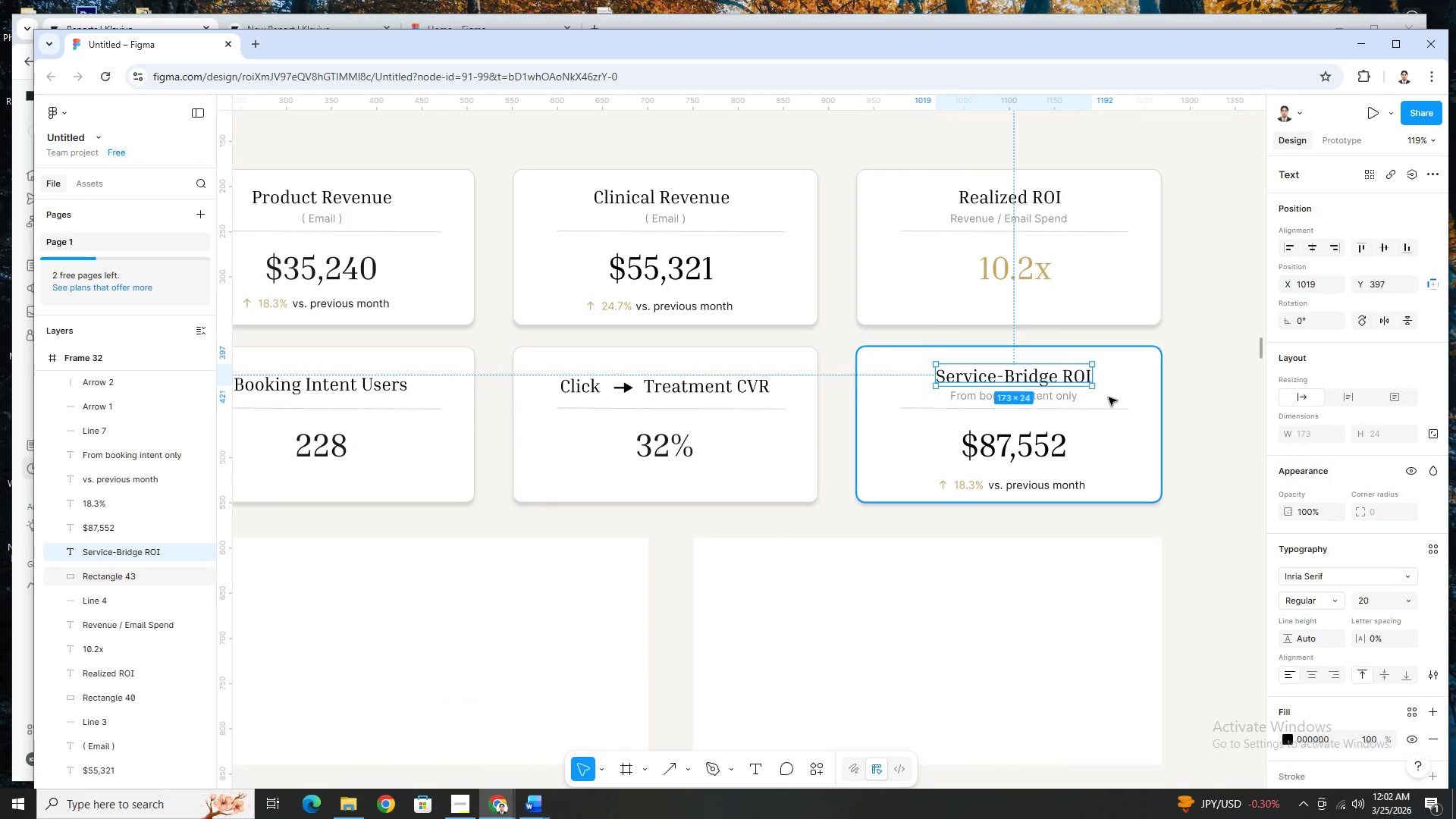 
key(Control+Z)
 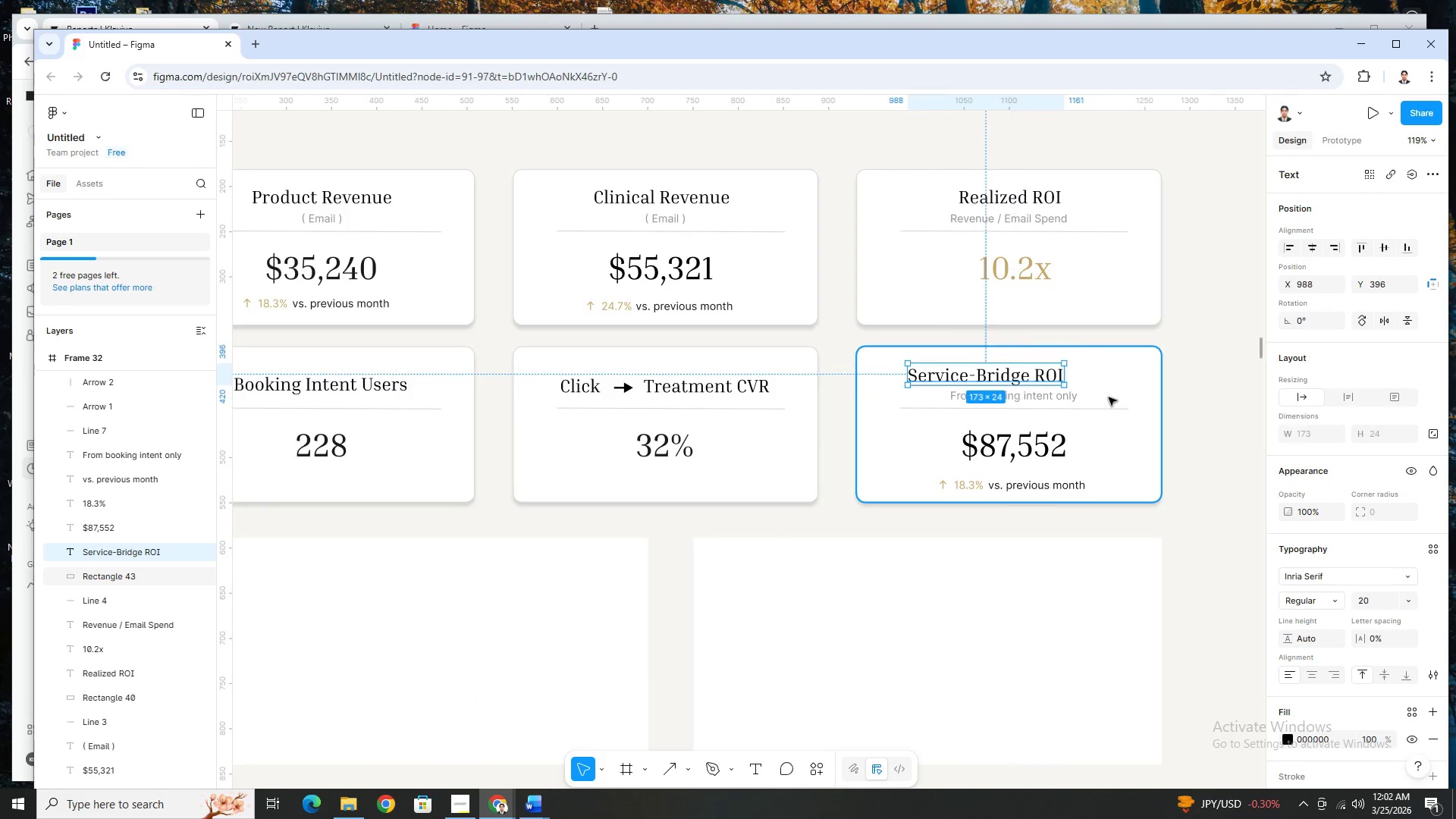 
key(Control+Z)
 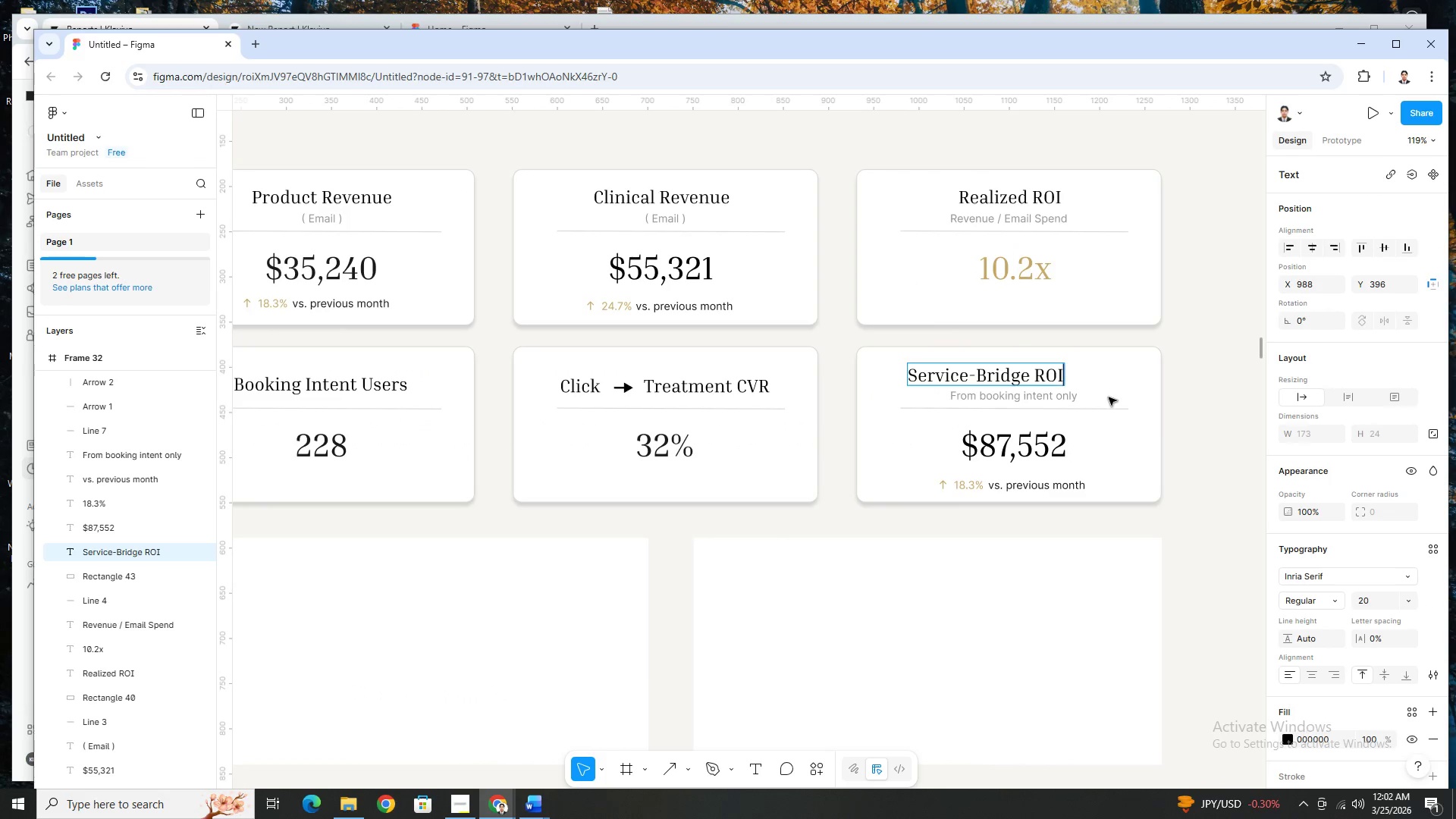 
key(Control+Z)
 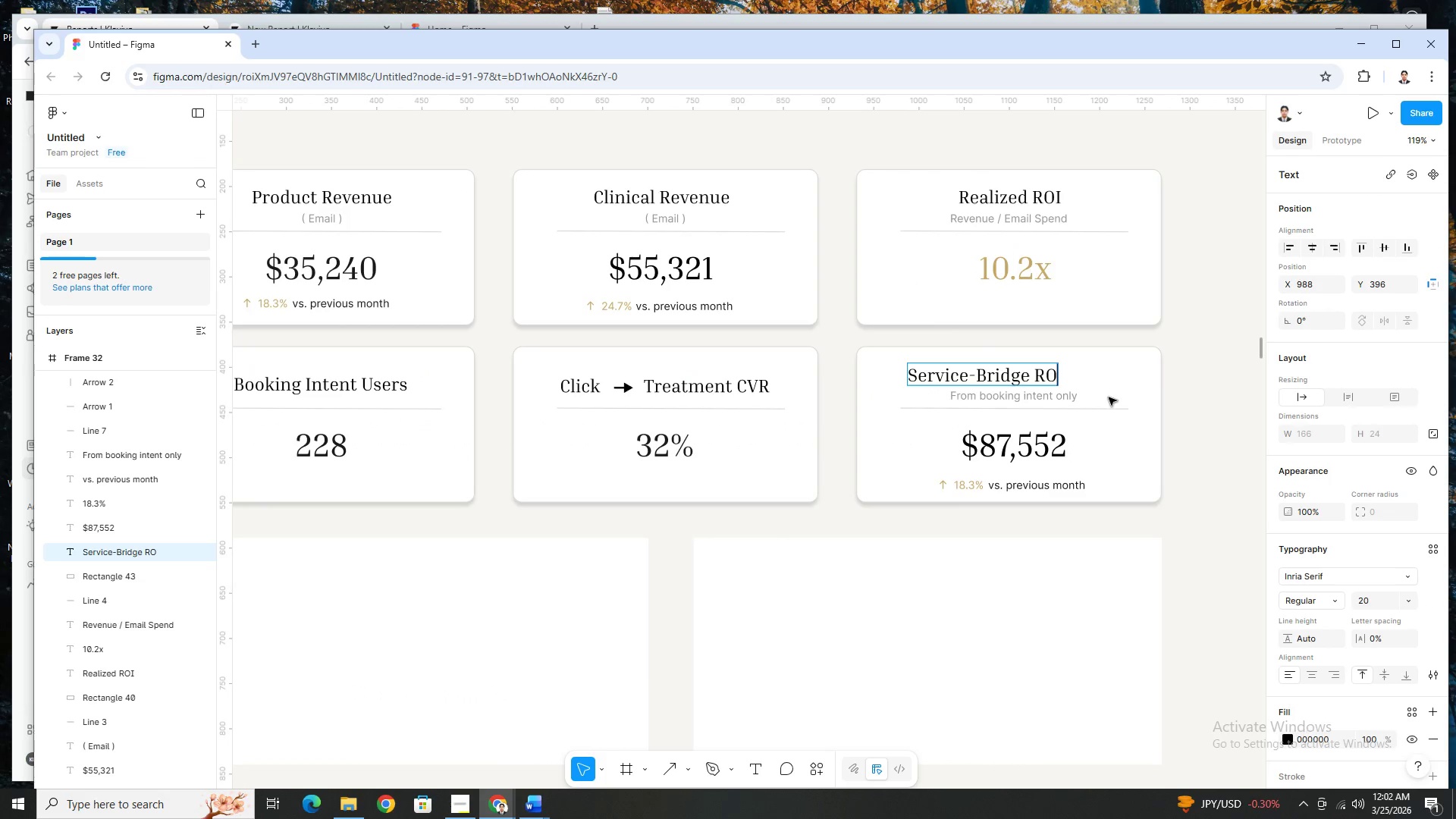 
key(Control+Z)
 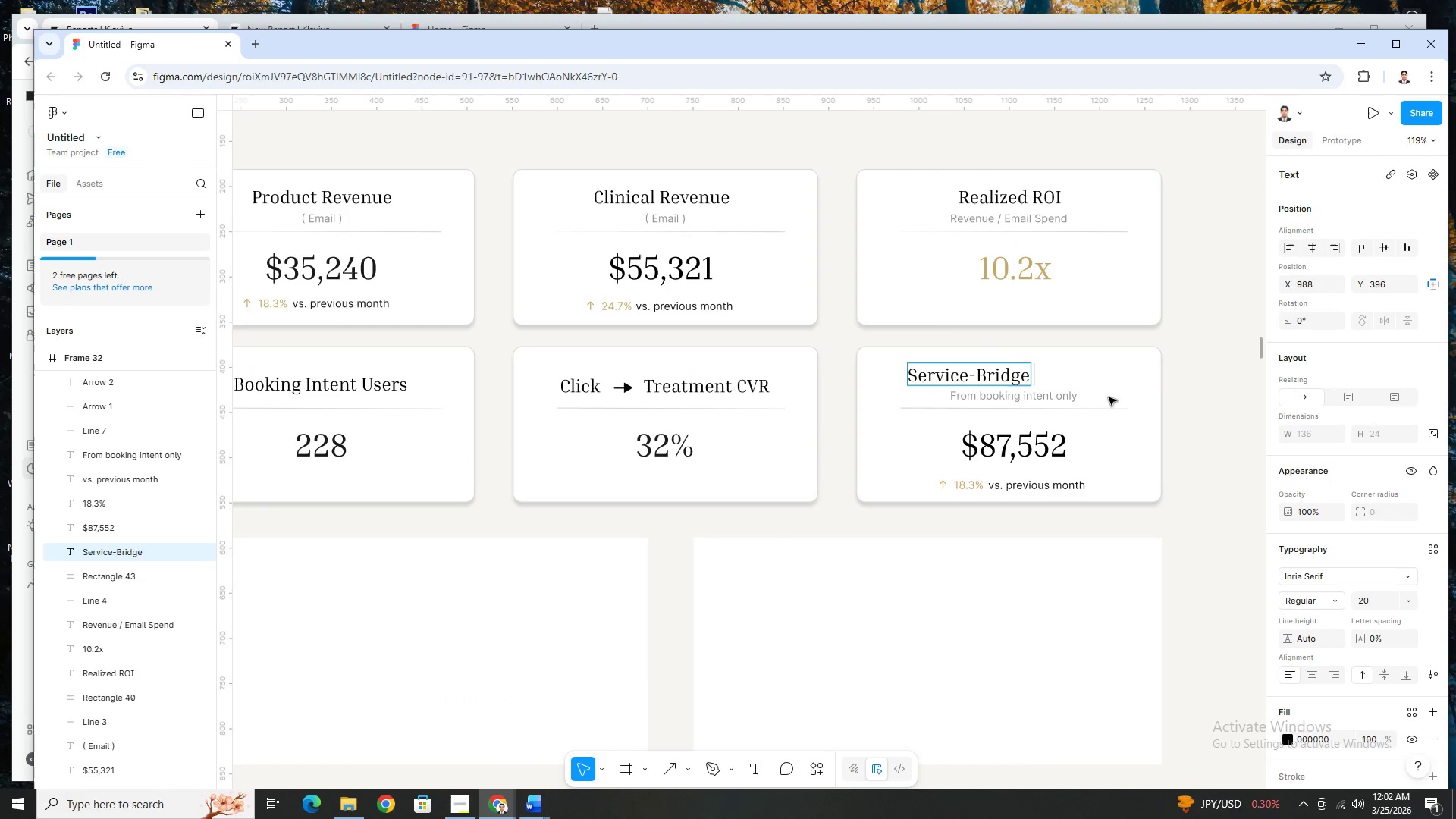 
key(Control+Z)
 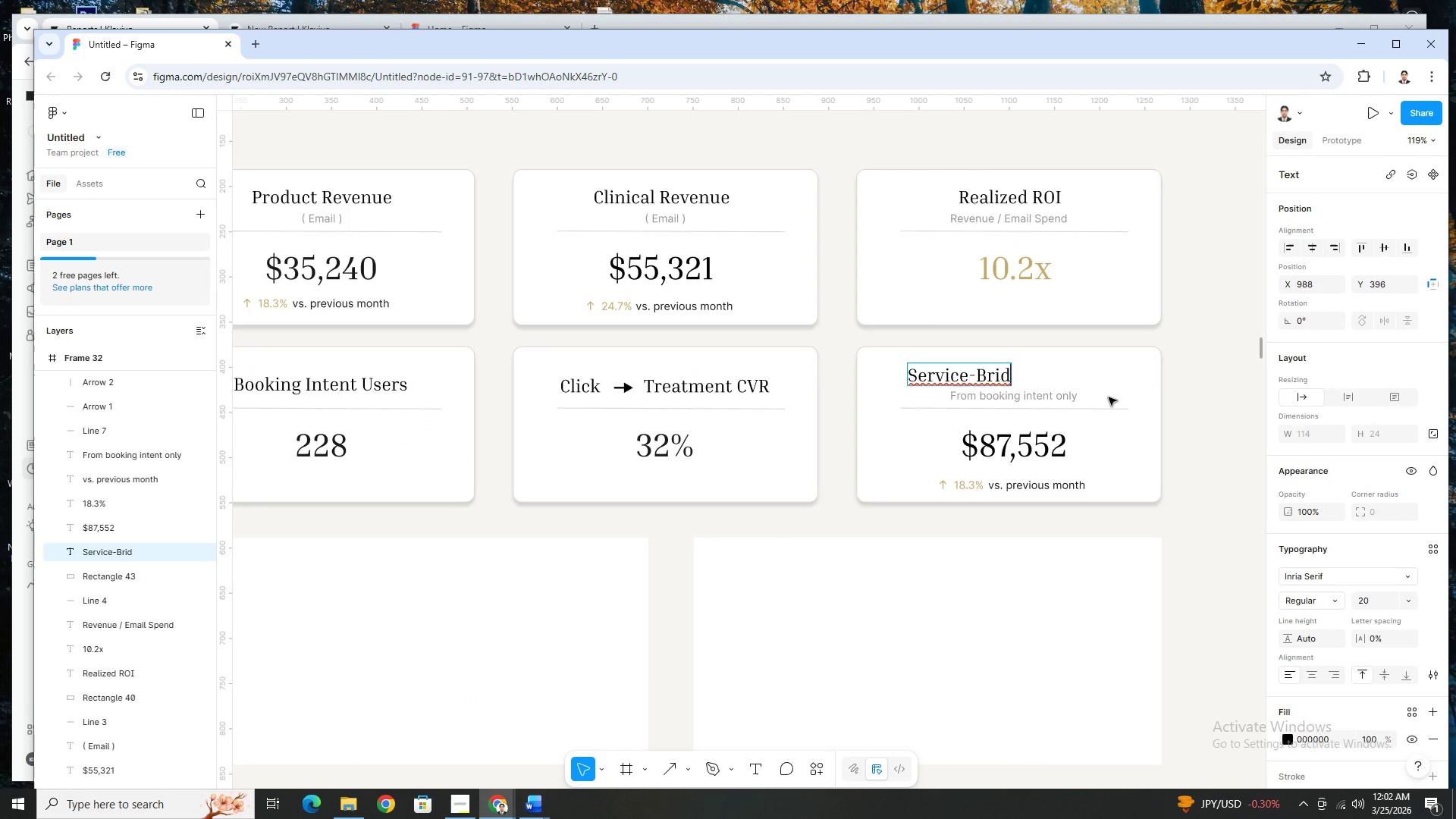 
key(Control+Z)
 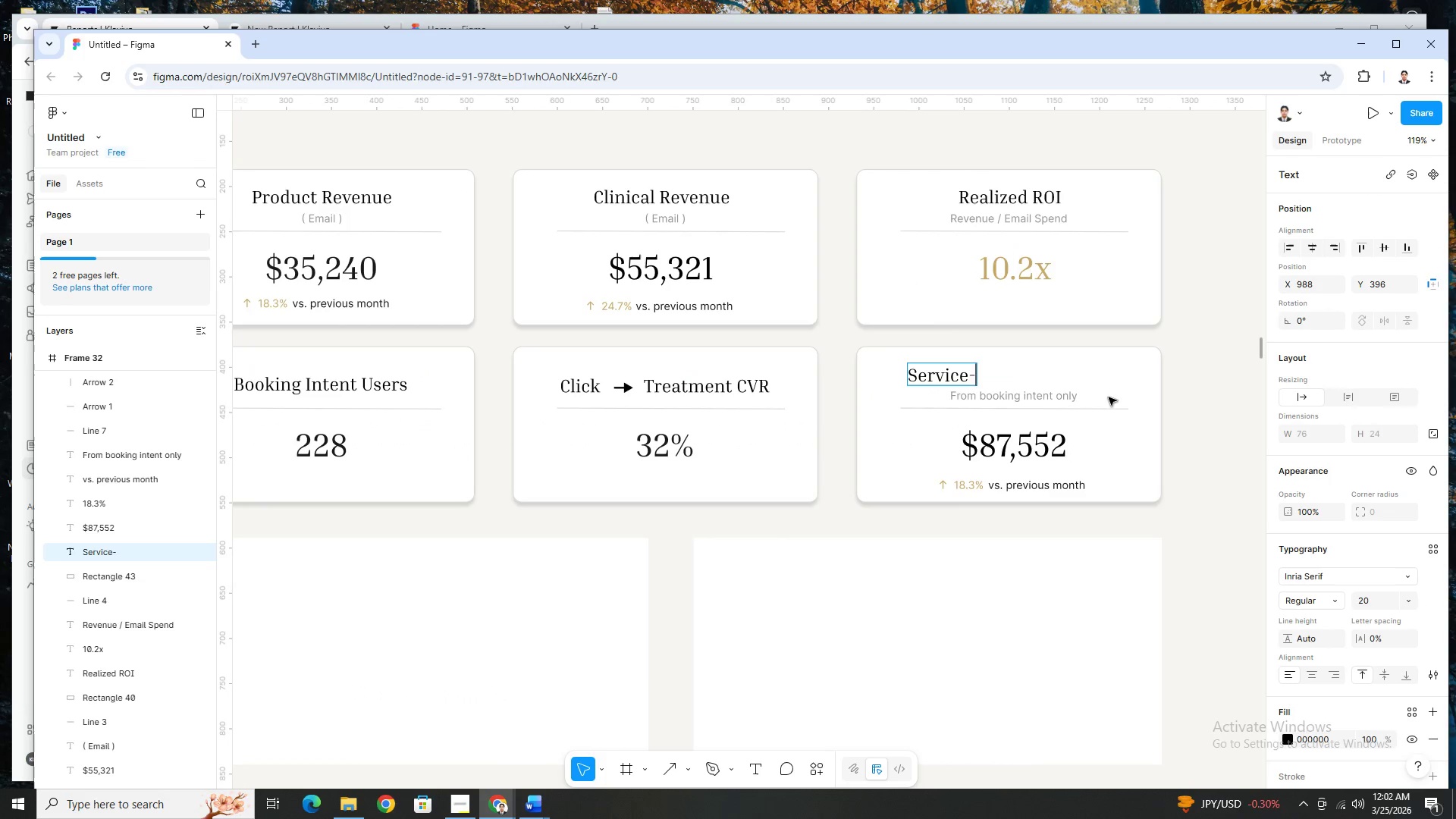 
key(Control+Z)
 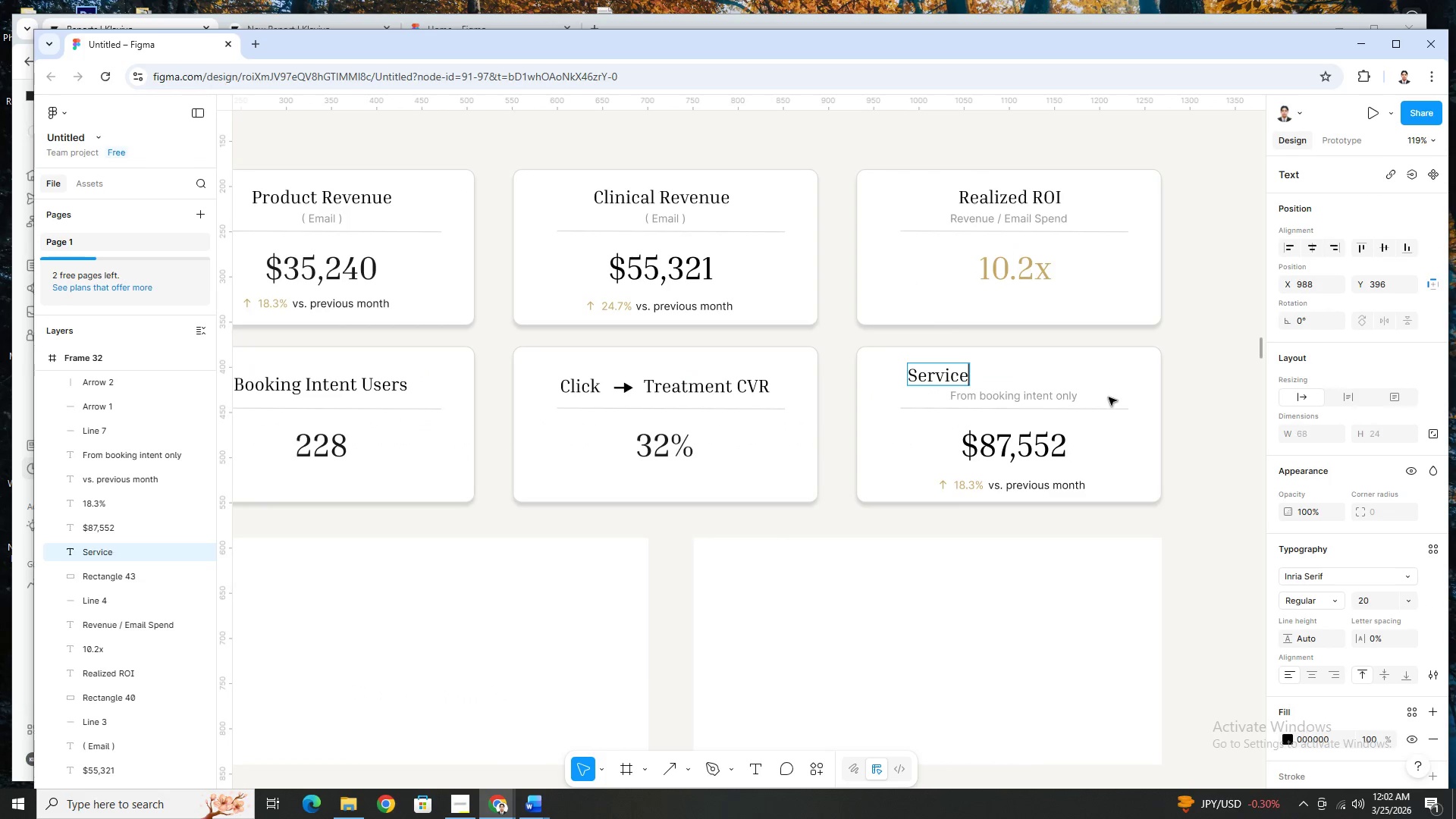 
key(Control+Z)
 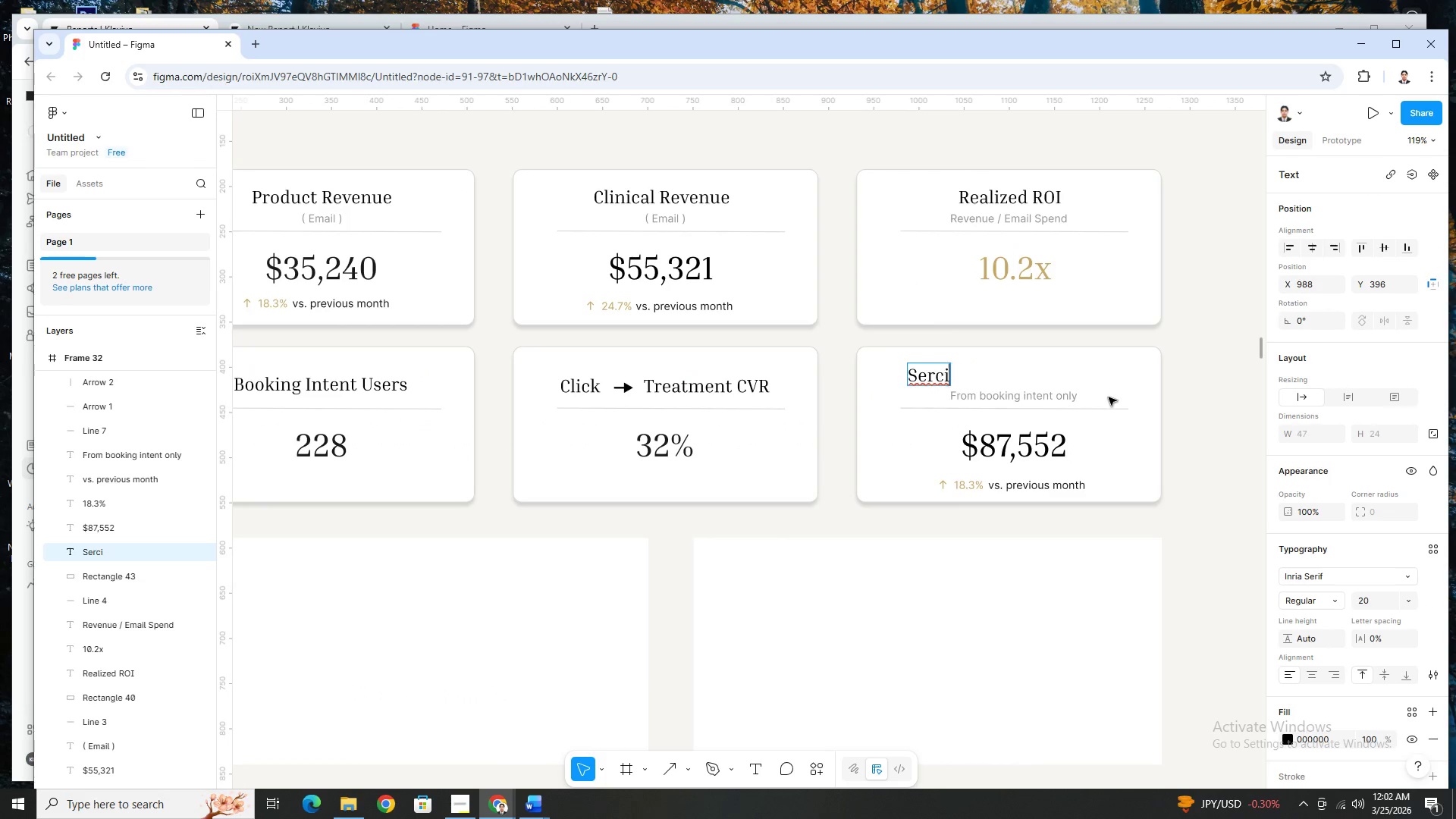 
key(Control+Z)
 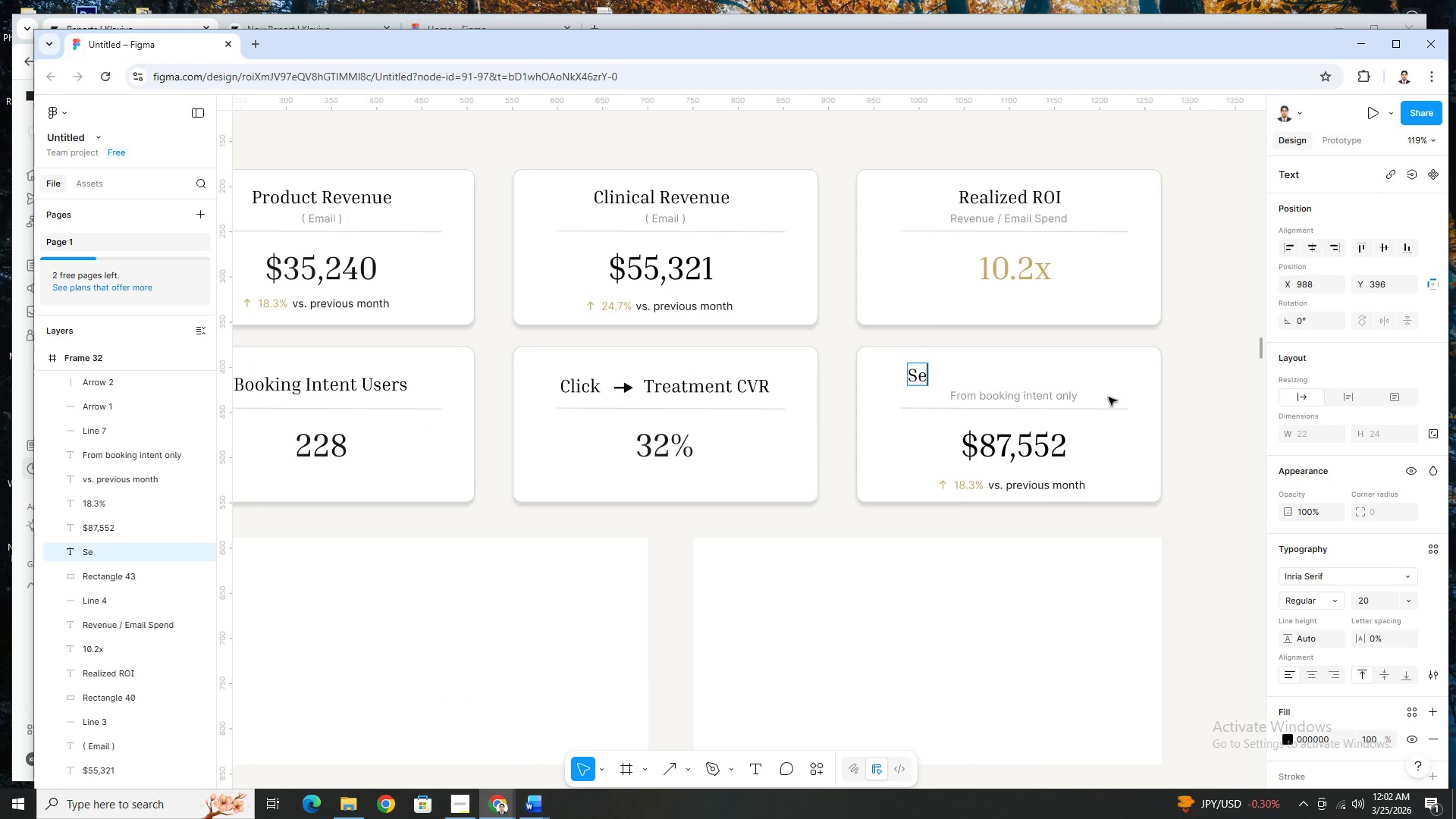 
key(Control+Z)
 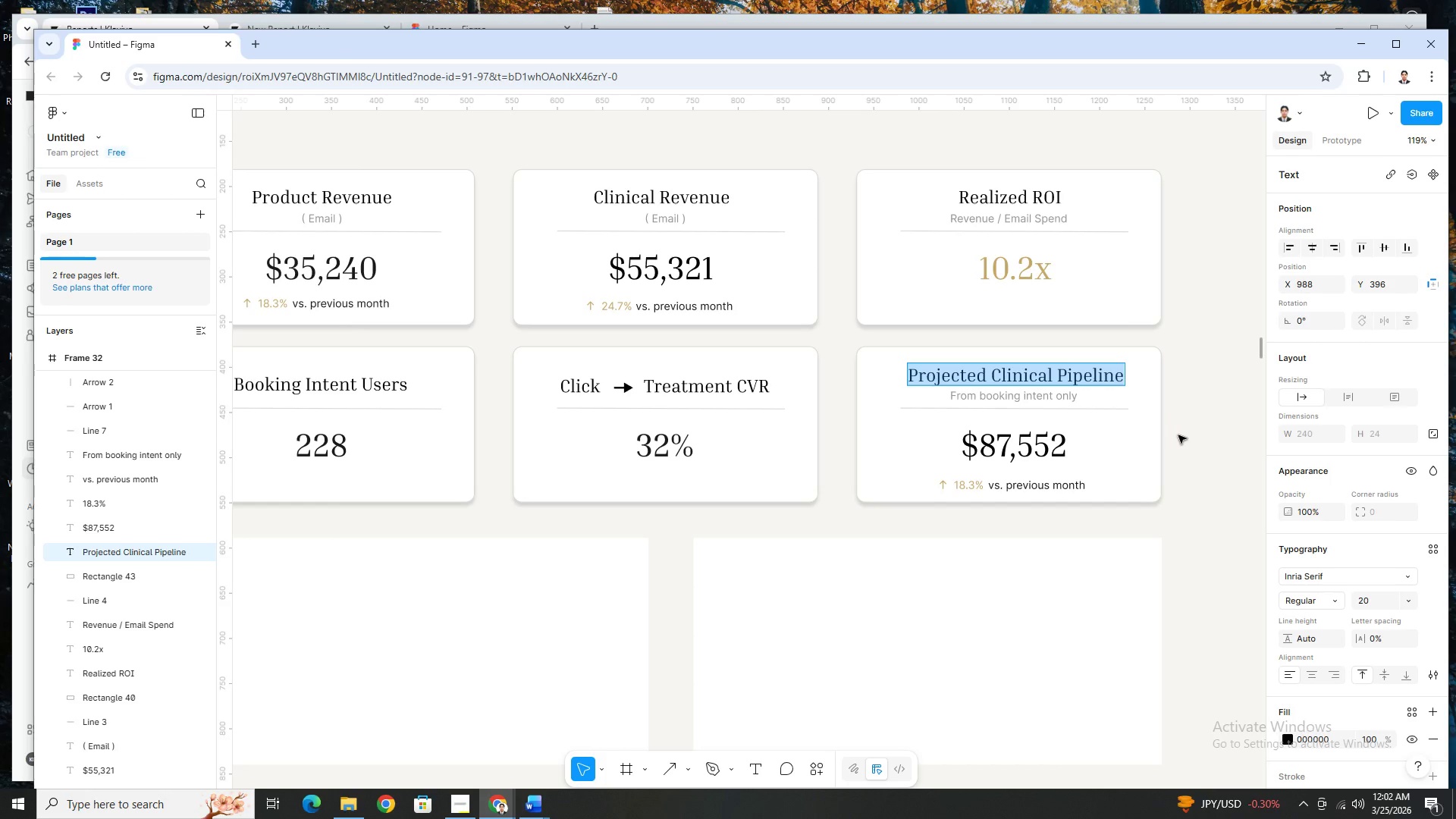 
double_click([1192, 435])
 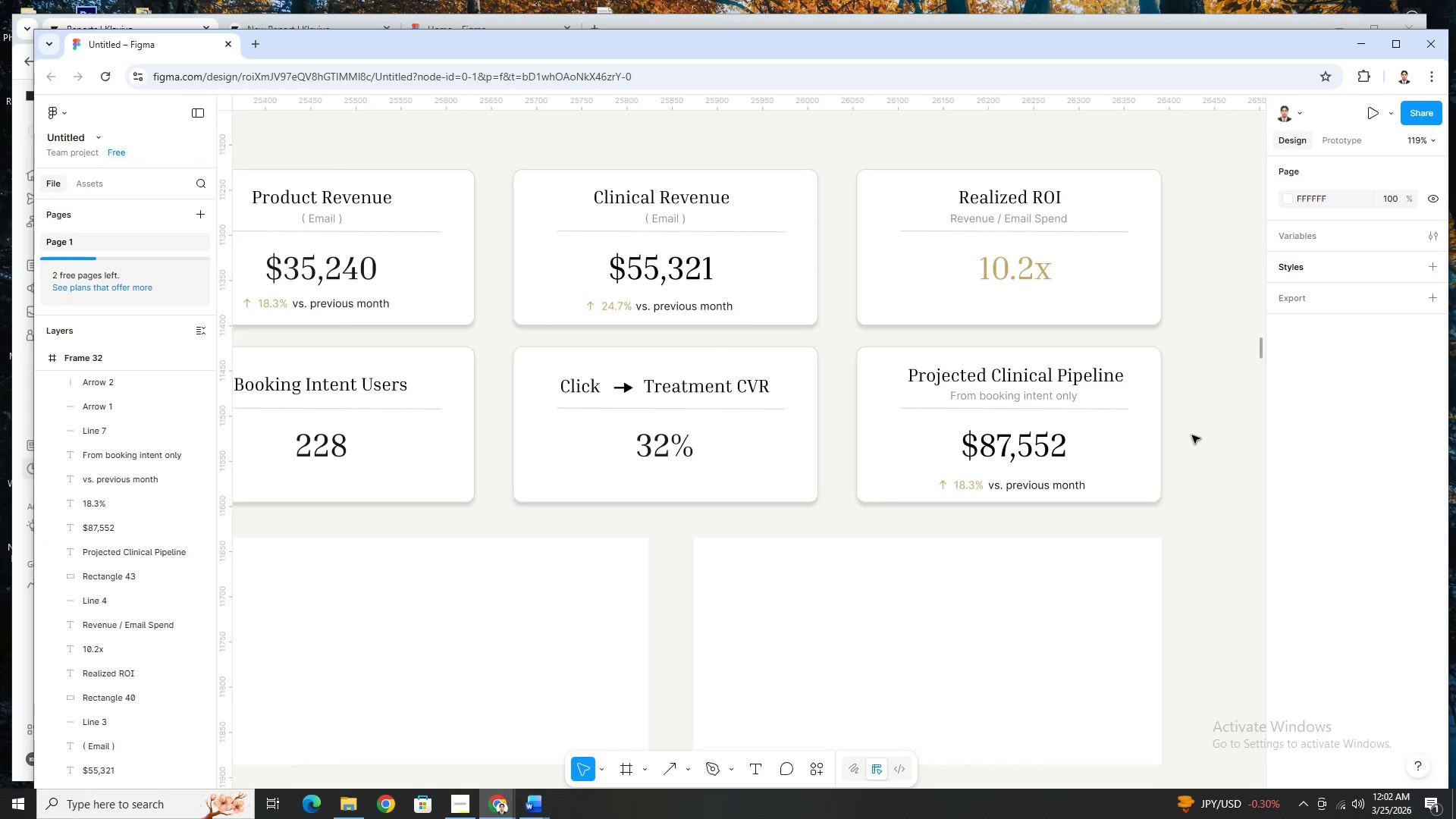 
hold_key(key=ControlLeft, duration=1.5)
scroll: coordinate [1204, 529], scroll_direction: down, amount: 4.0
 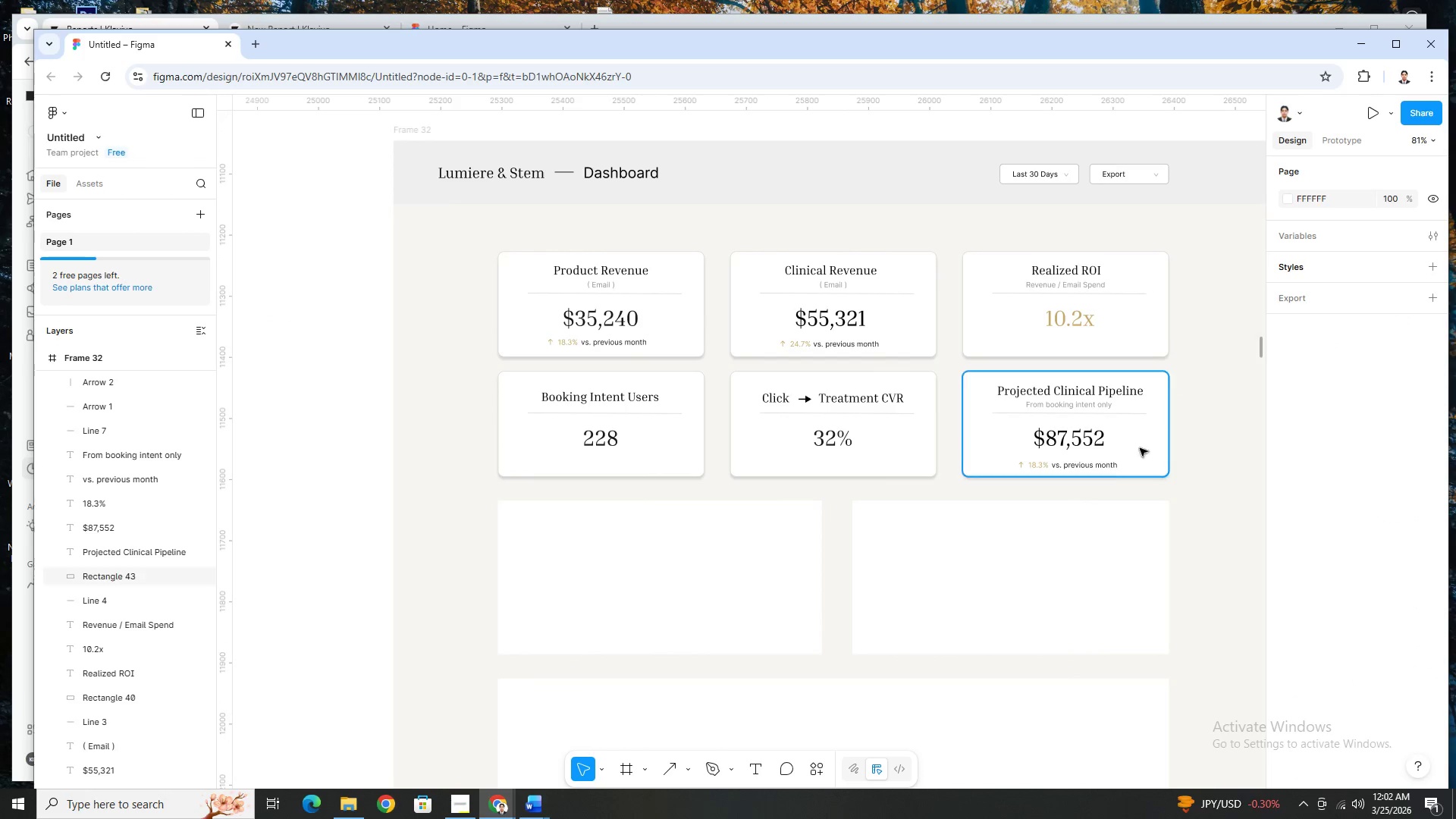 
hold_key(key=ControlLeft, duration=1.5)
 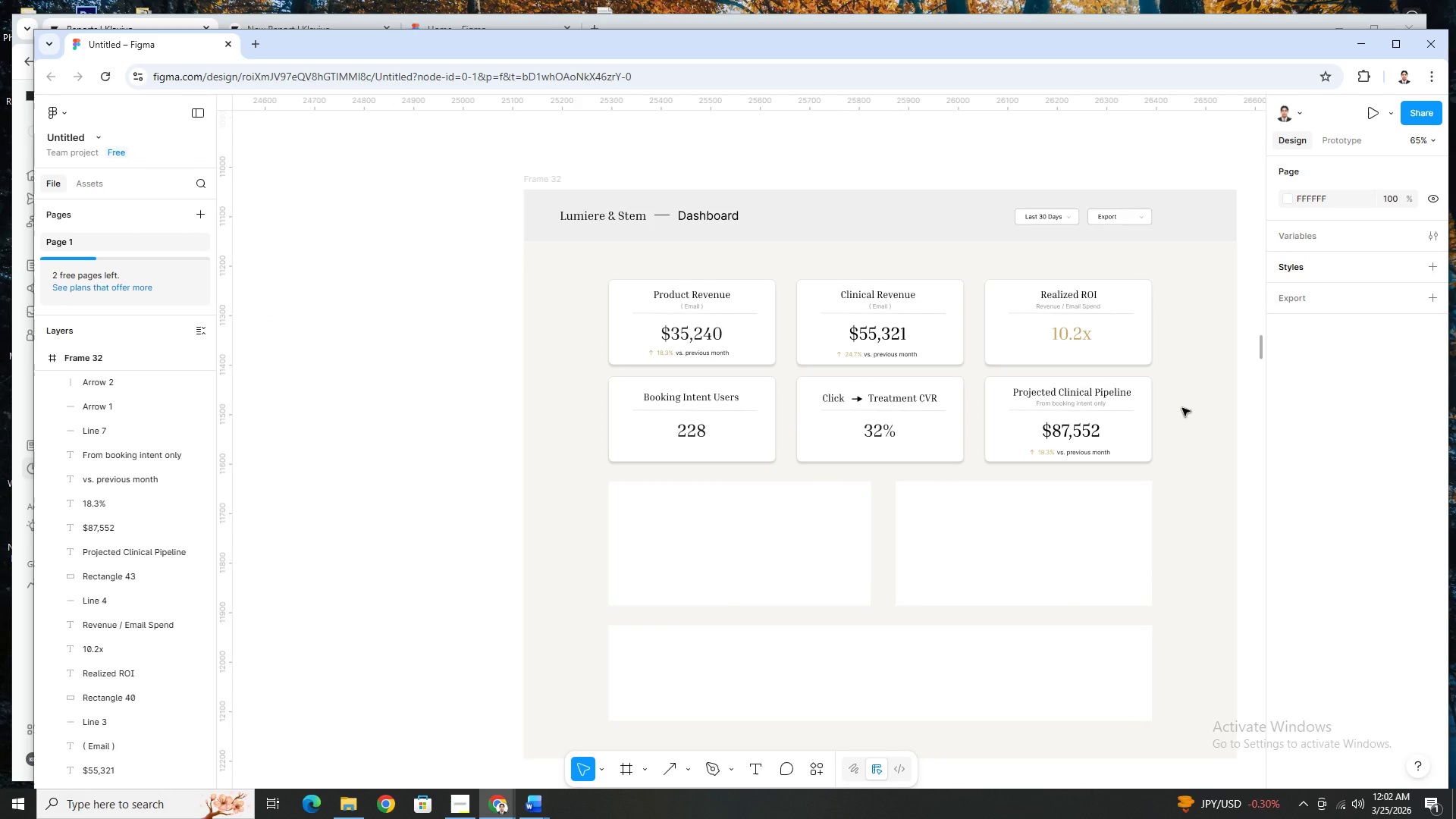 
hold_key(key=ControlLeft, duration=1.52)
 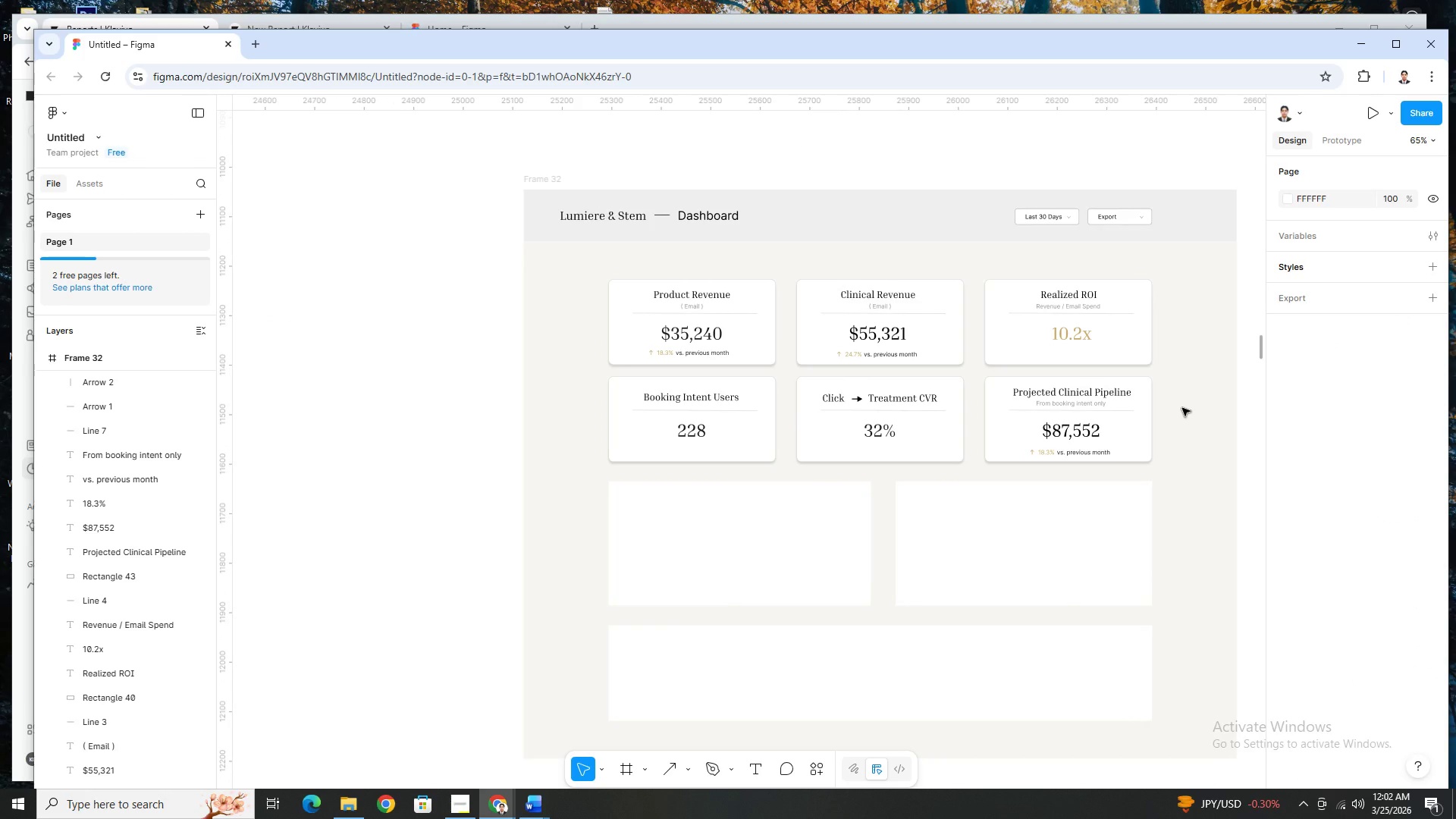 
scroll: coordinate [1182, 408], scroll_direction: down, amount: 1.0
 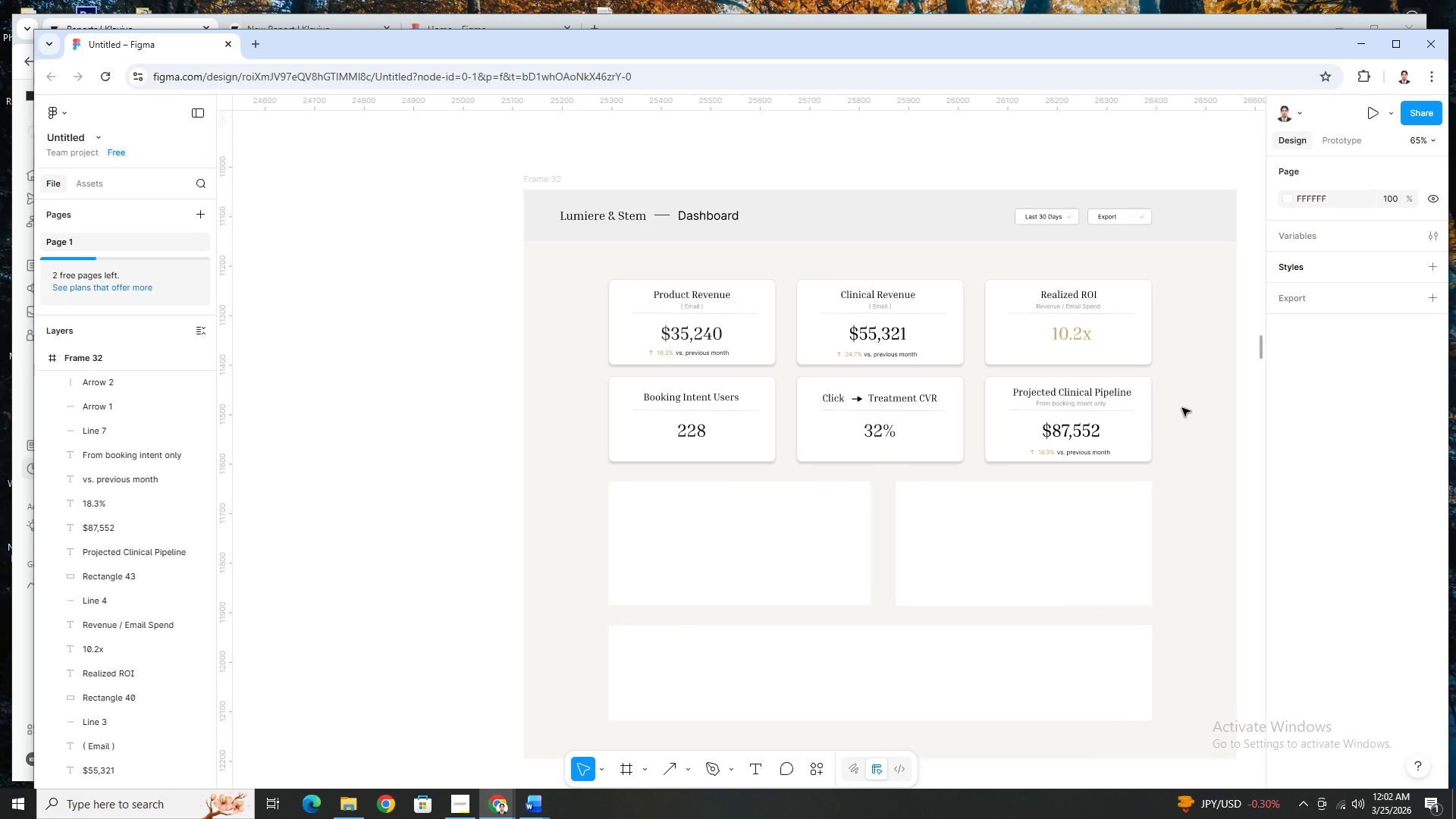 
hold_key(key=ControlLeft, duration=0.66)
 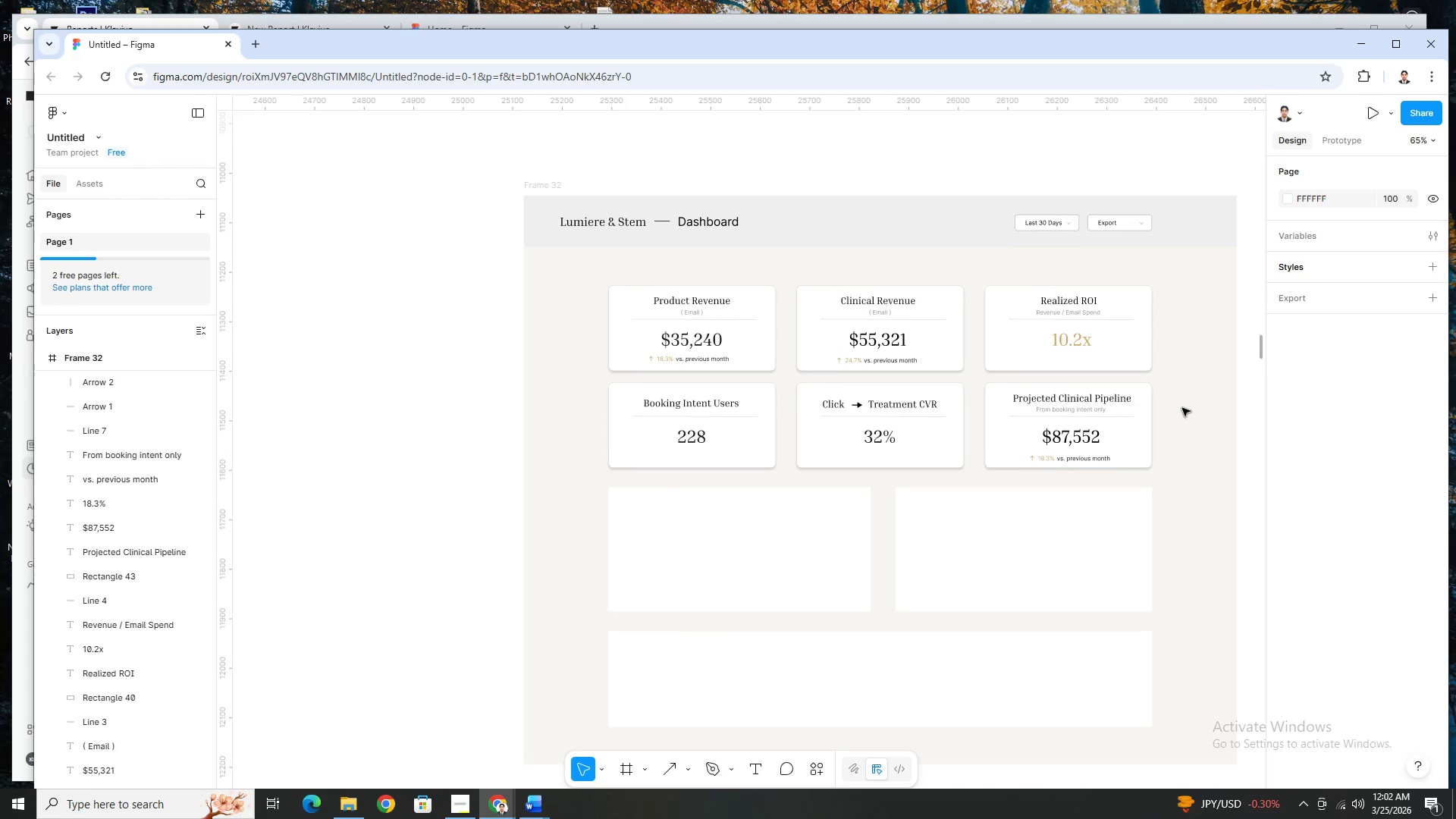 
hold_key(key=ControlLeft, duration=1.25)
scroll: coordinate [1161, 428], scroll_direction: down, amount: 4.0
 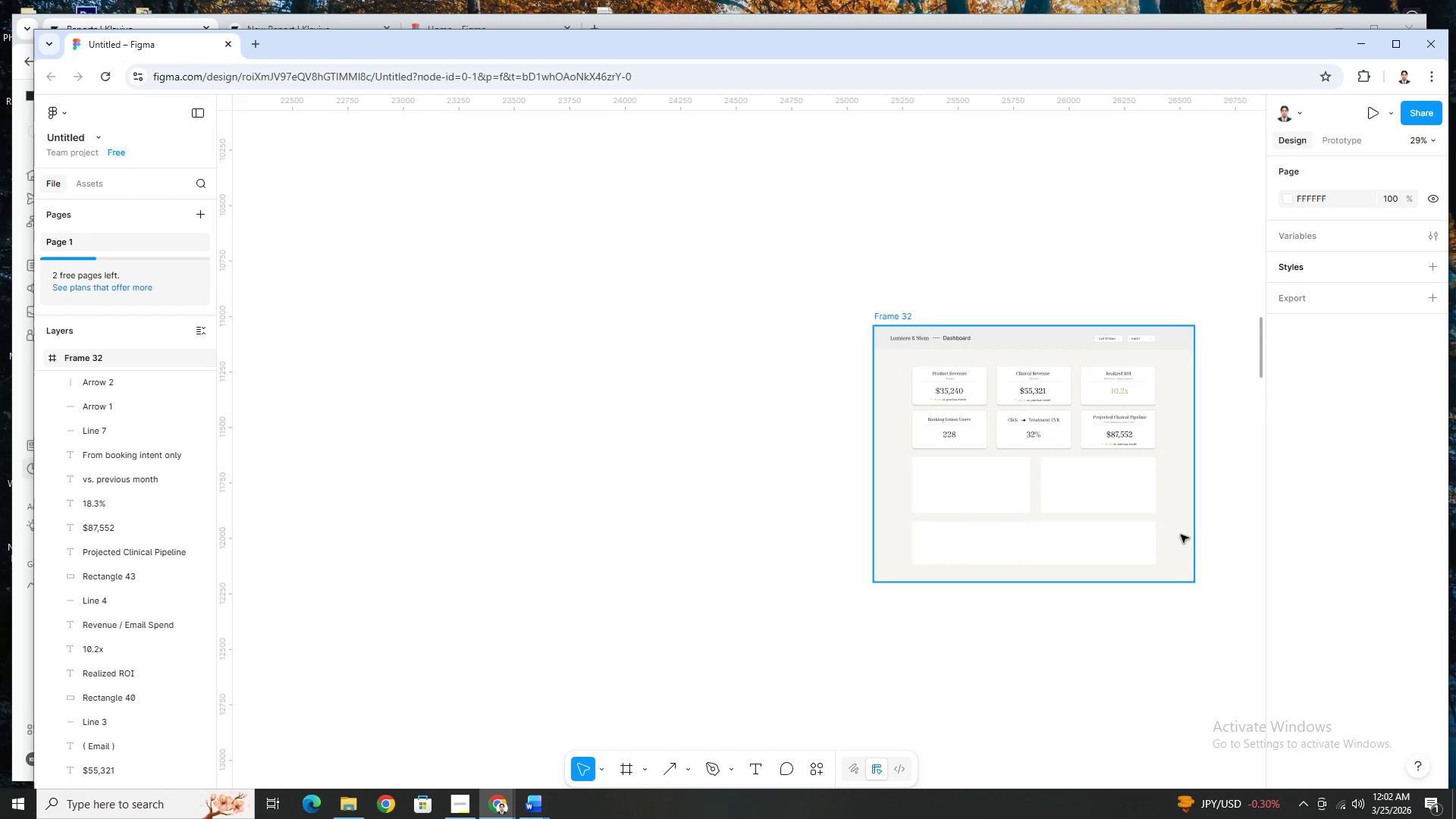 
scroll: coordinate [1188, 547], scroll_direction: up, amount: 5.0
 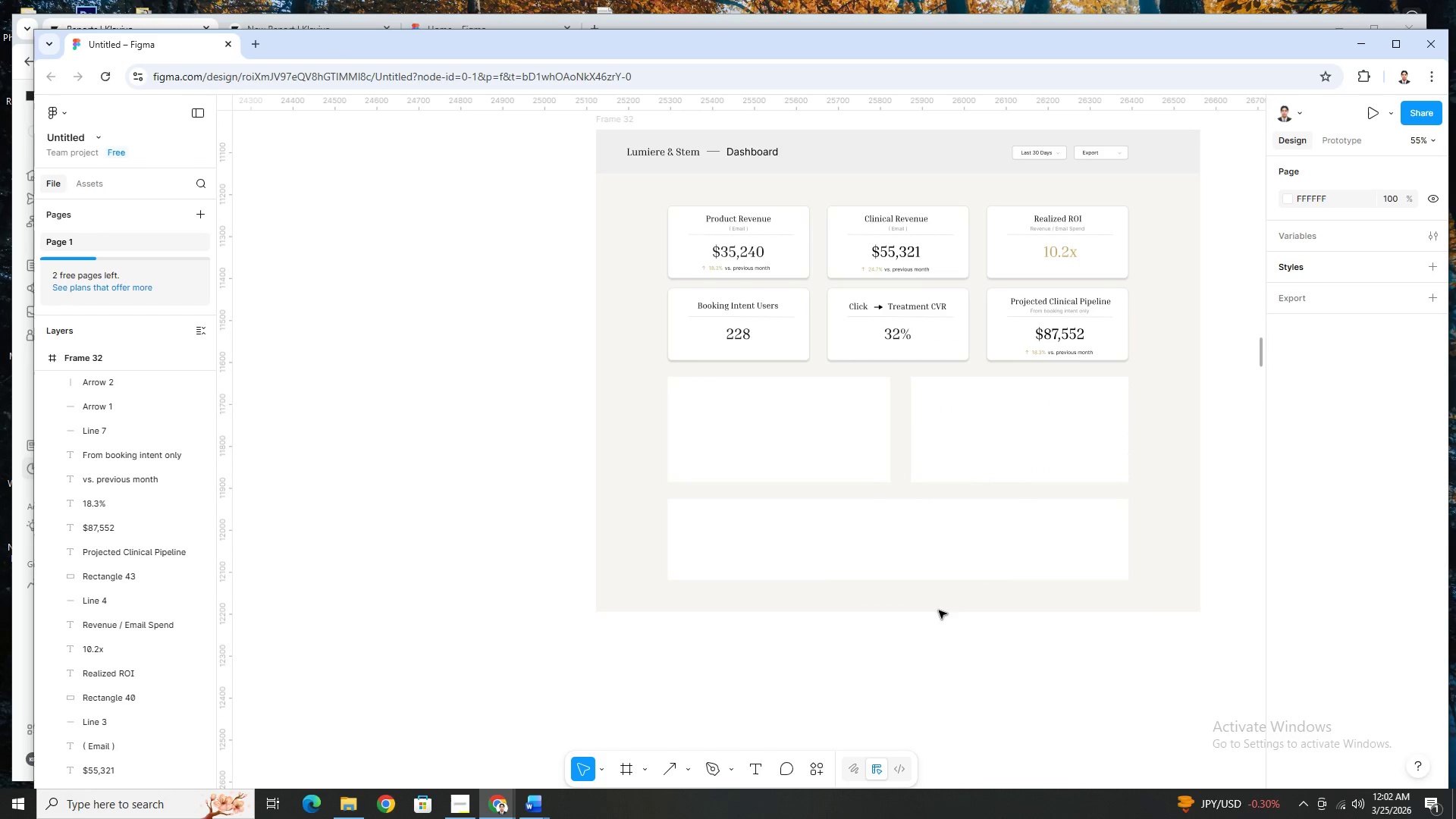 
left_click([940, 615])
 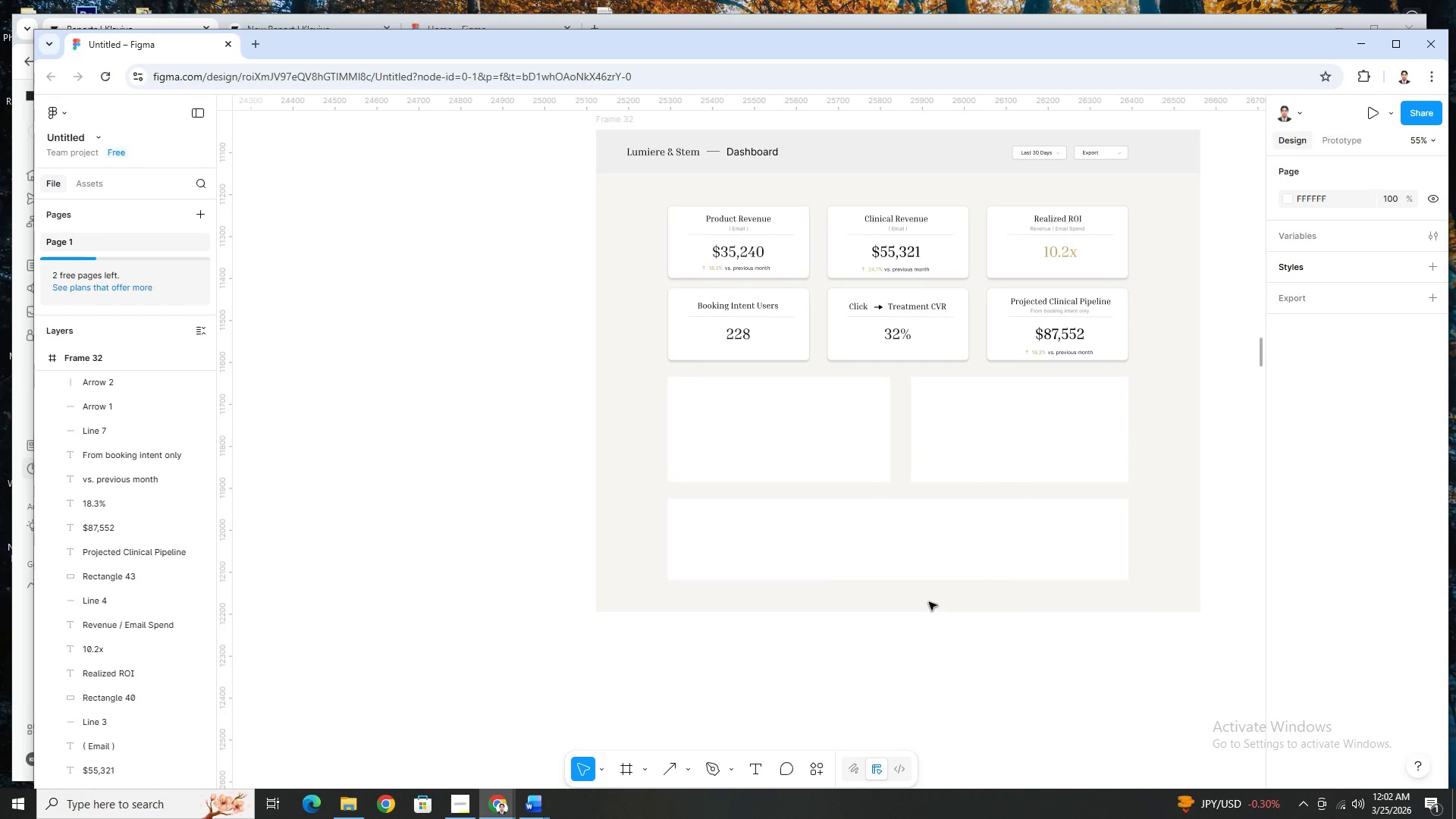 
left_click([928, 600])
 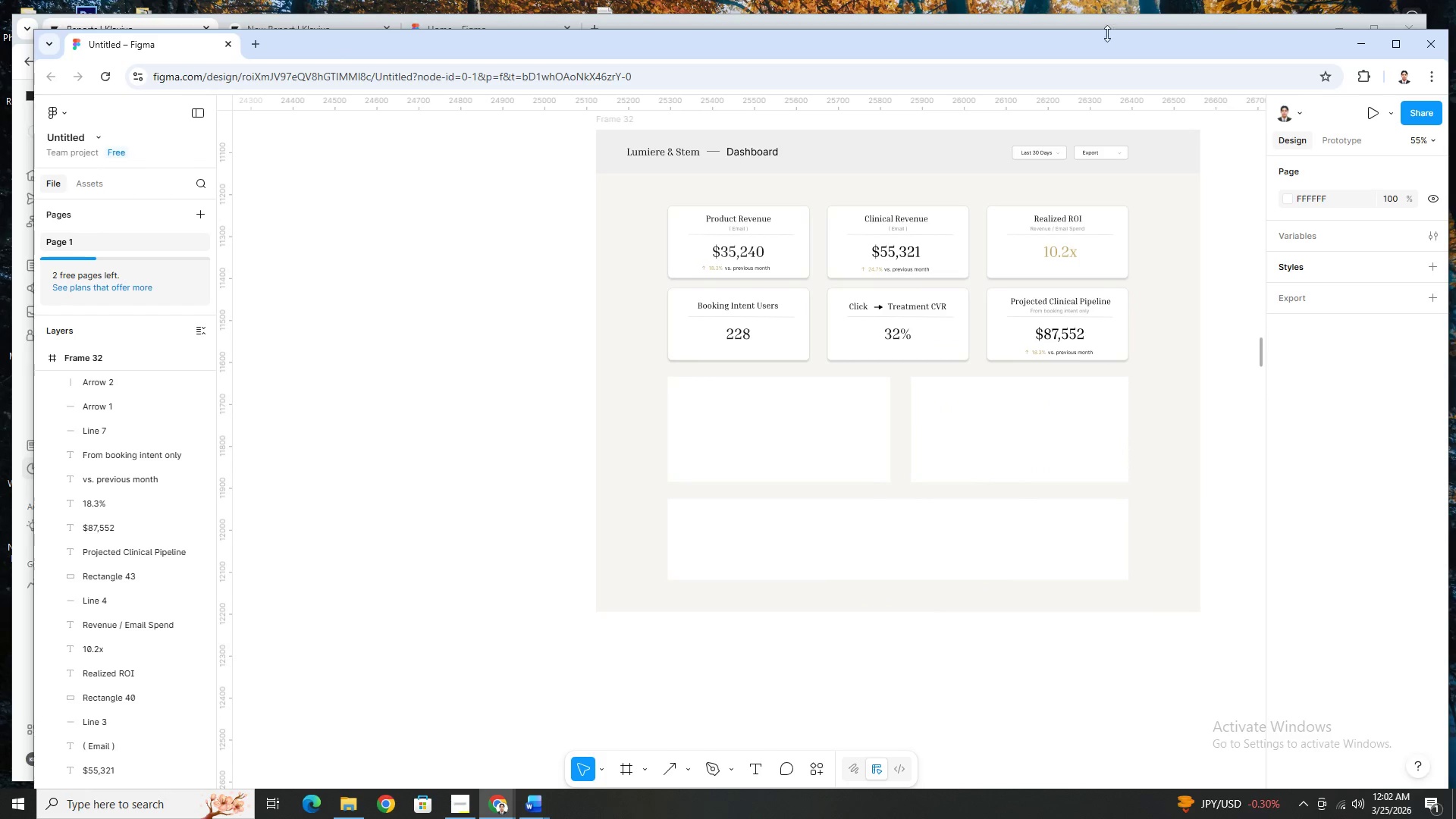 
left_click([869, 145])
 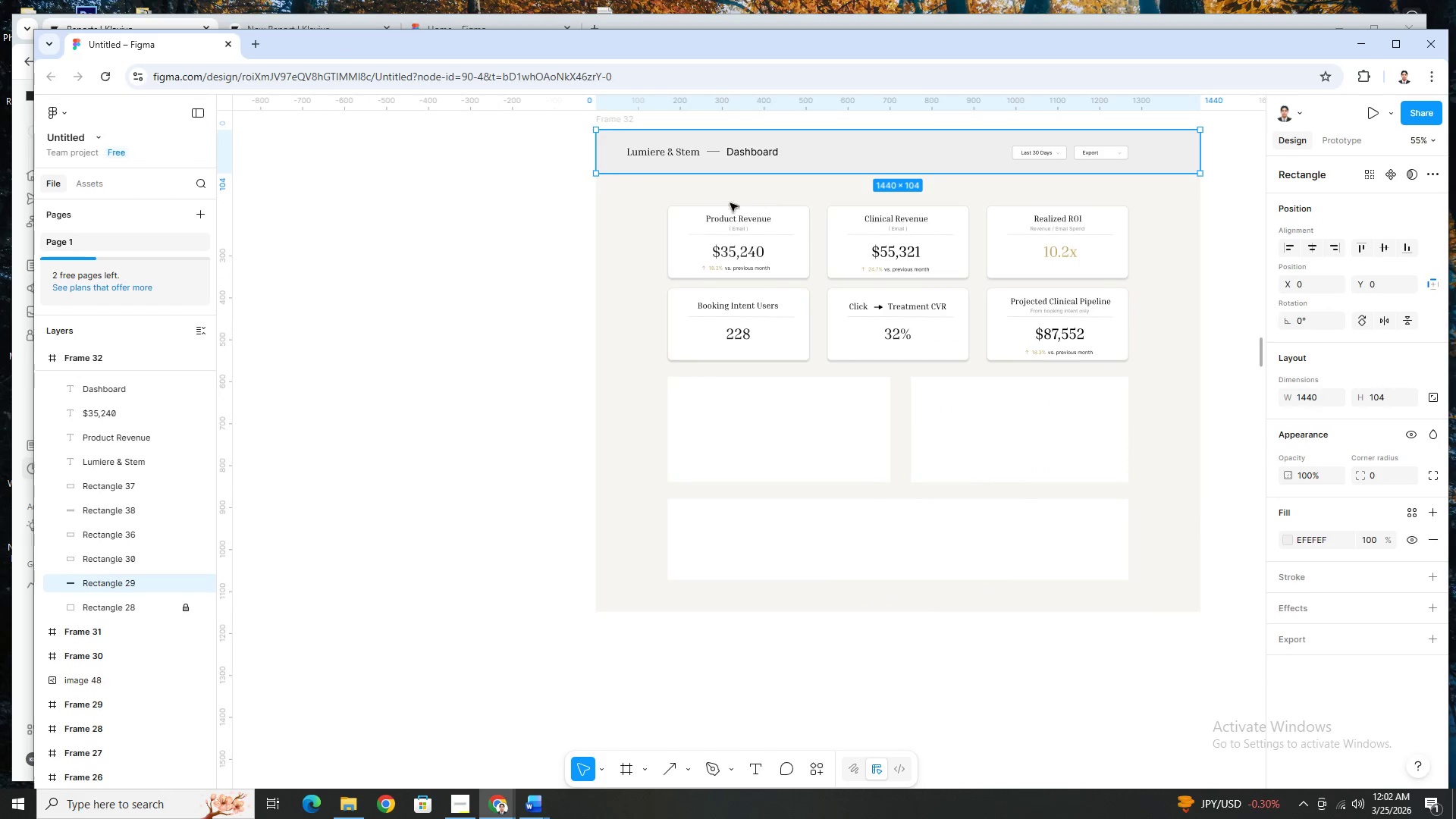 
left_click([639, 212])
 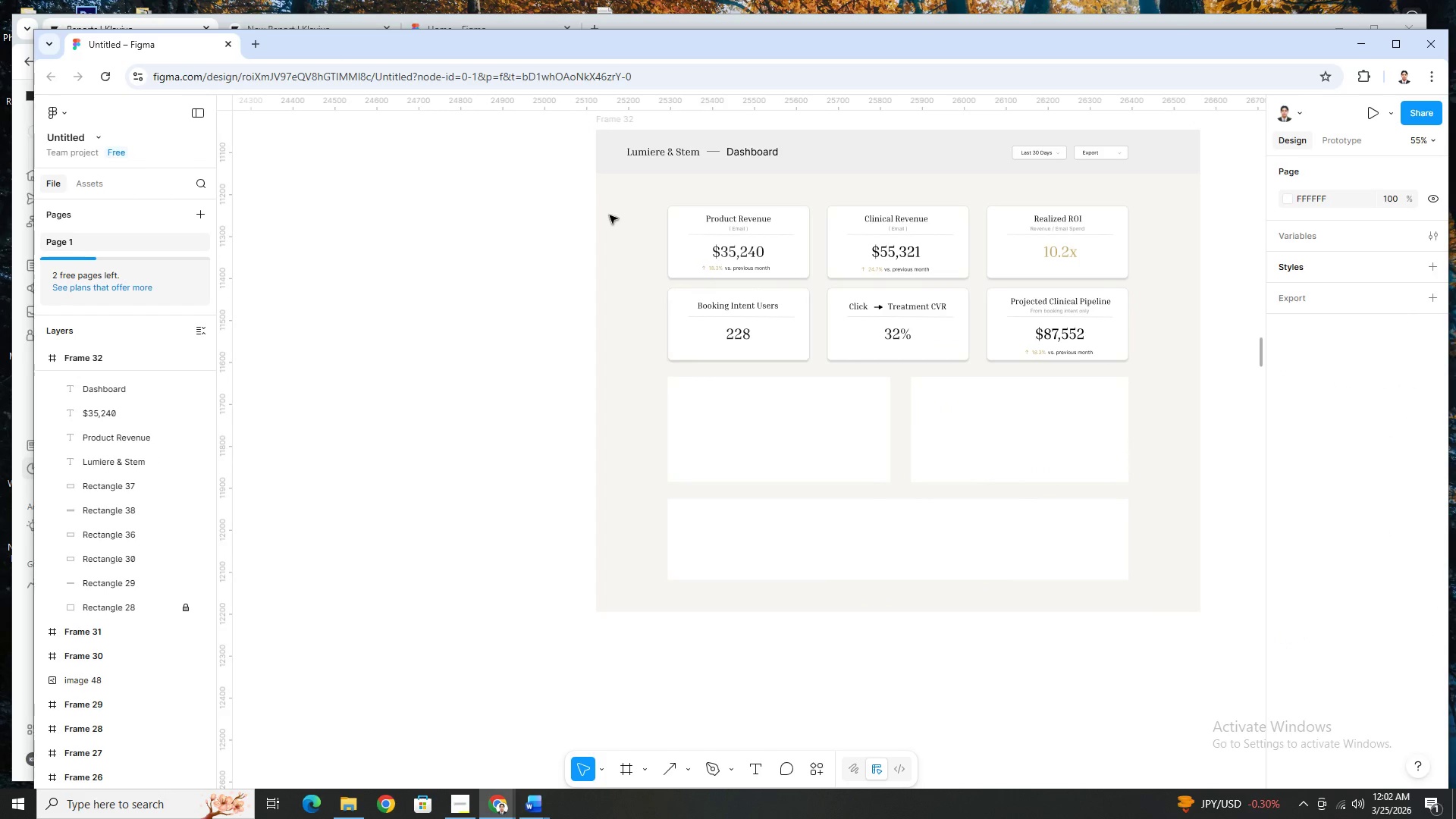 
right_click([1171, 455])
 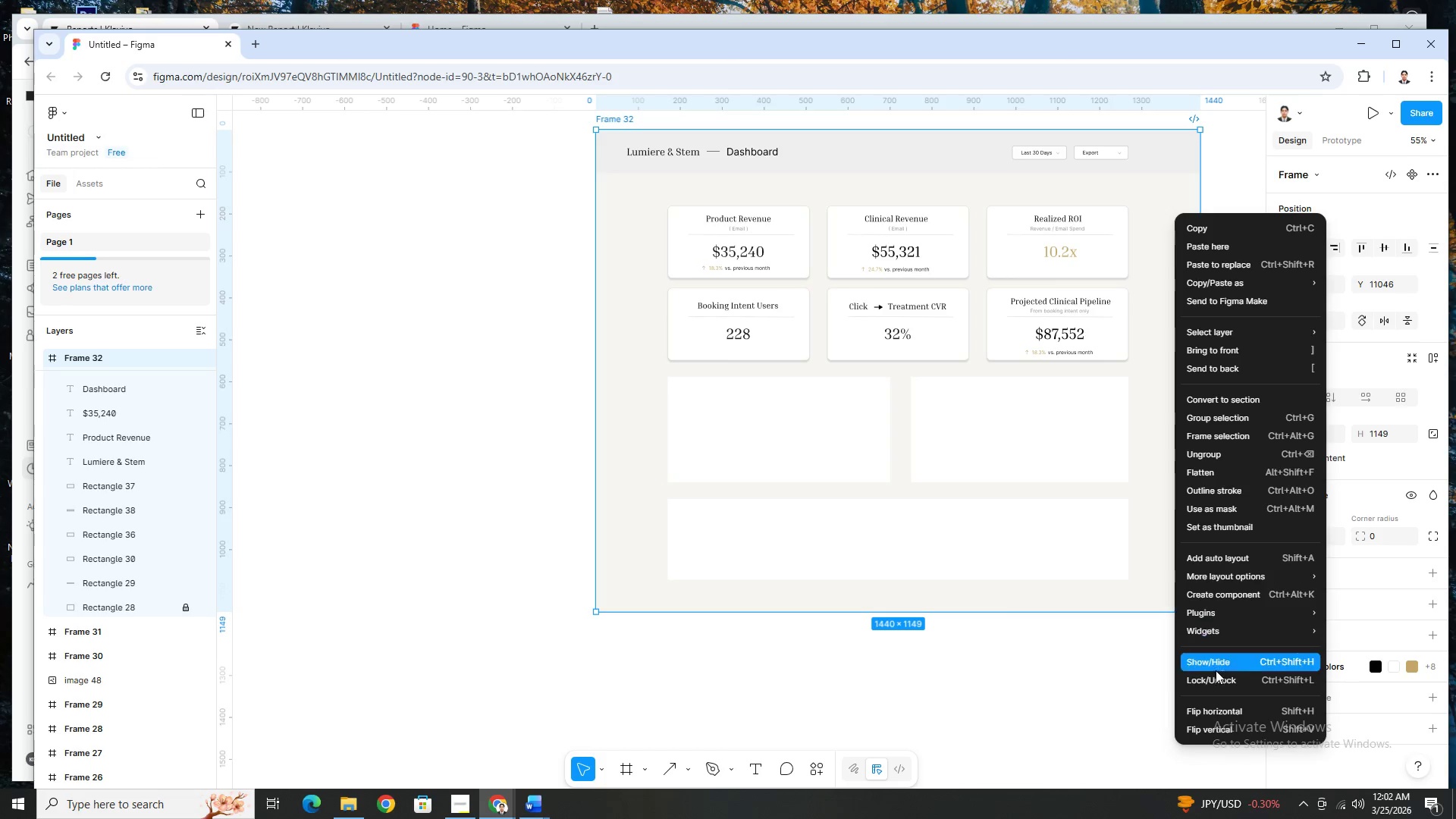 
left_click([1228, 679])
 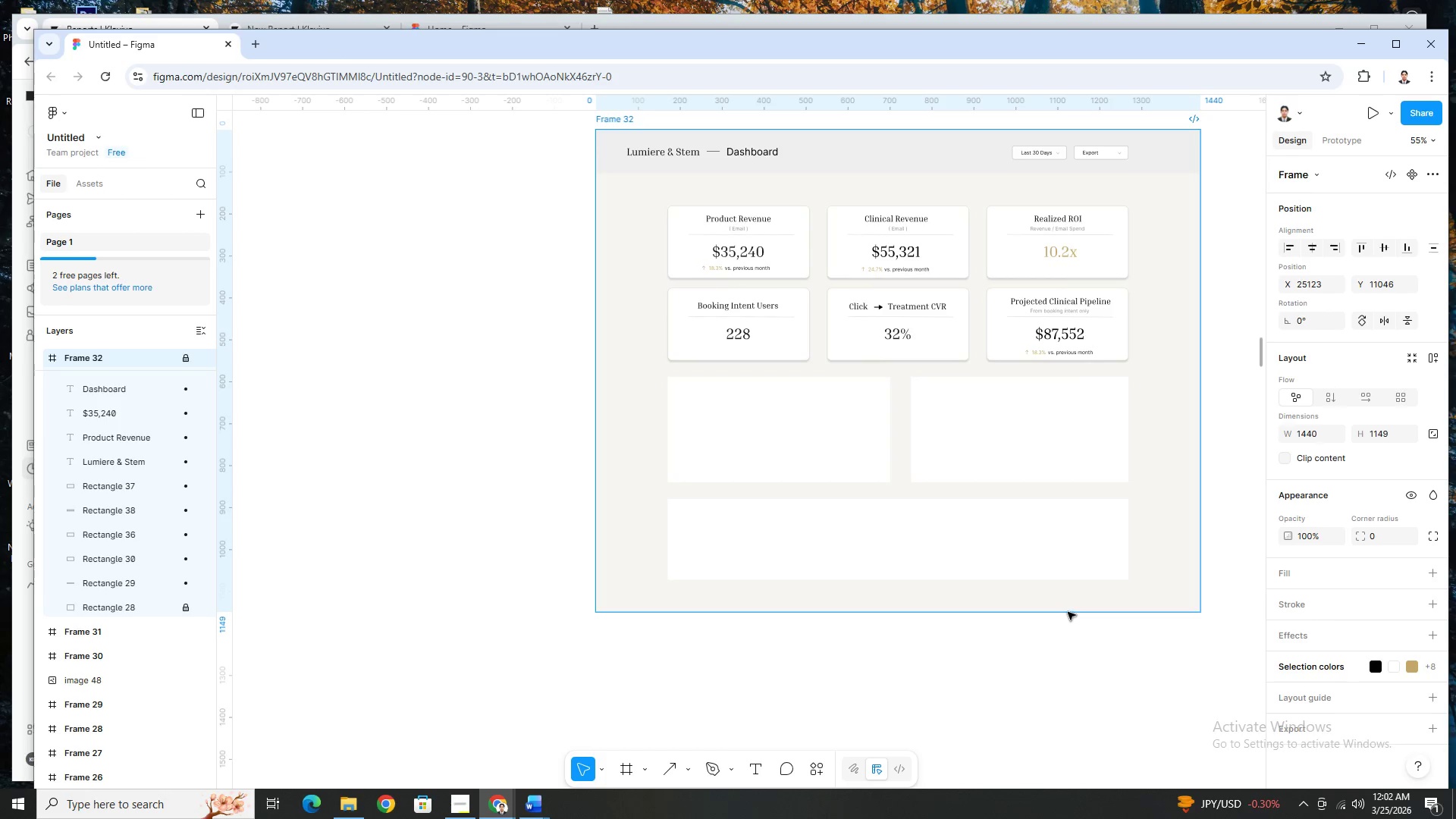 
left_click([1070, 606])
 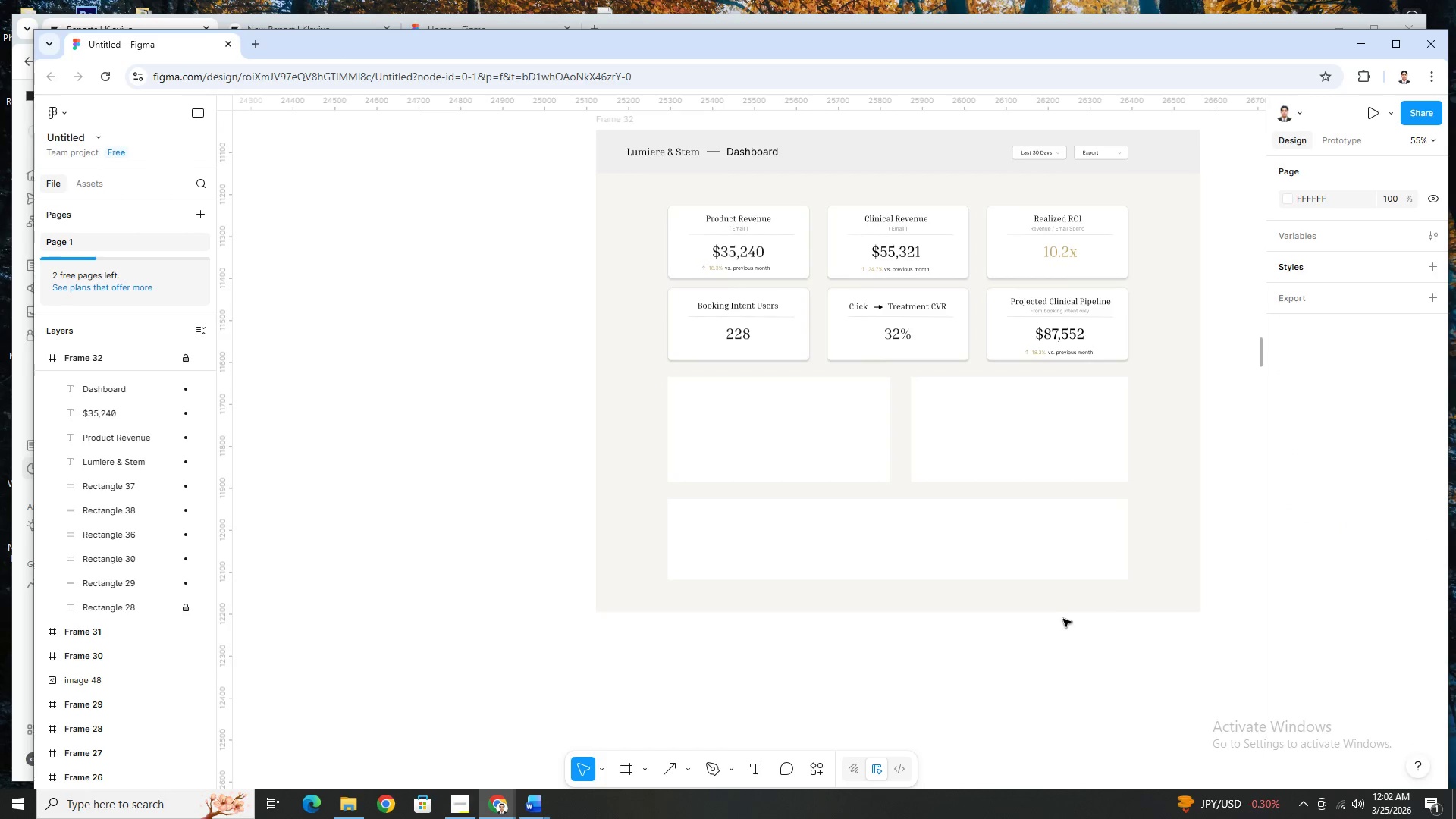 
left_click([1065, 607])
 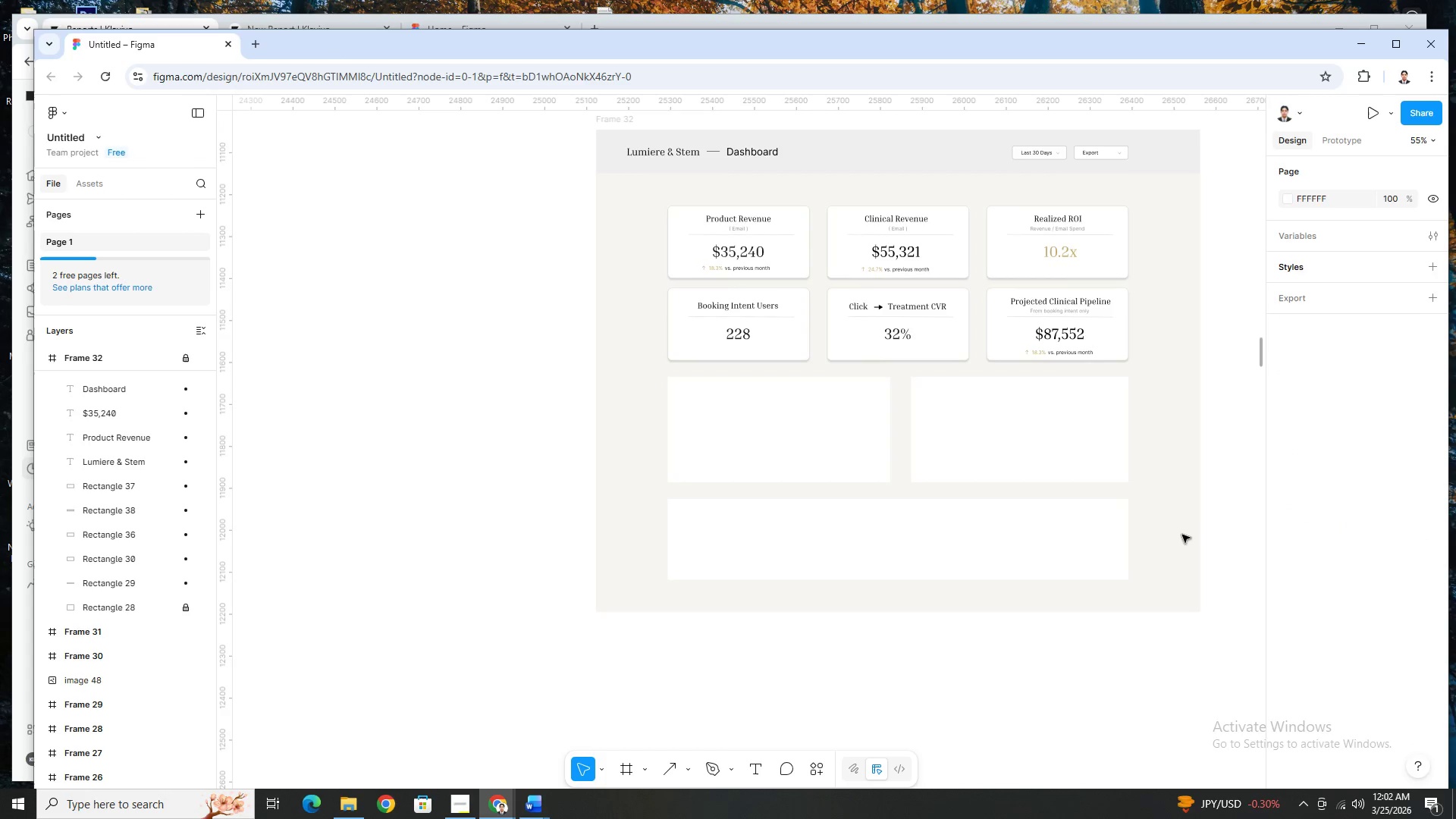 
left_click([1182, 527])
 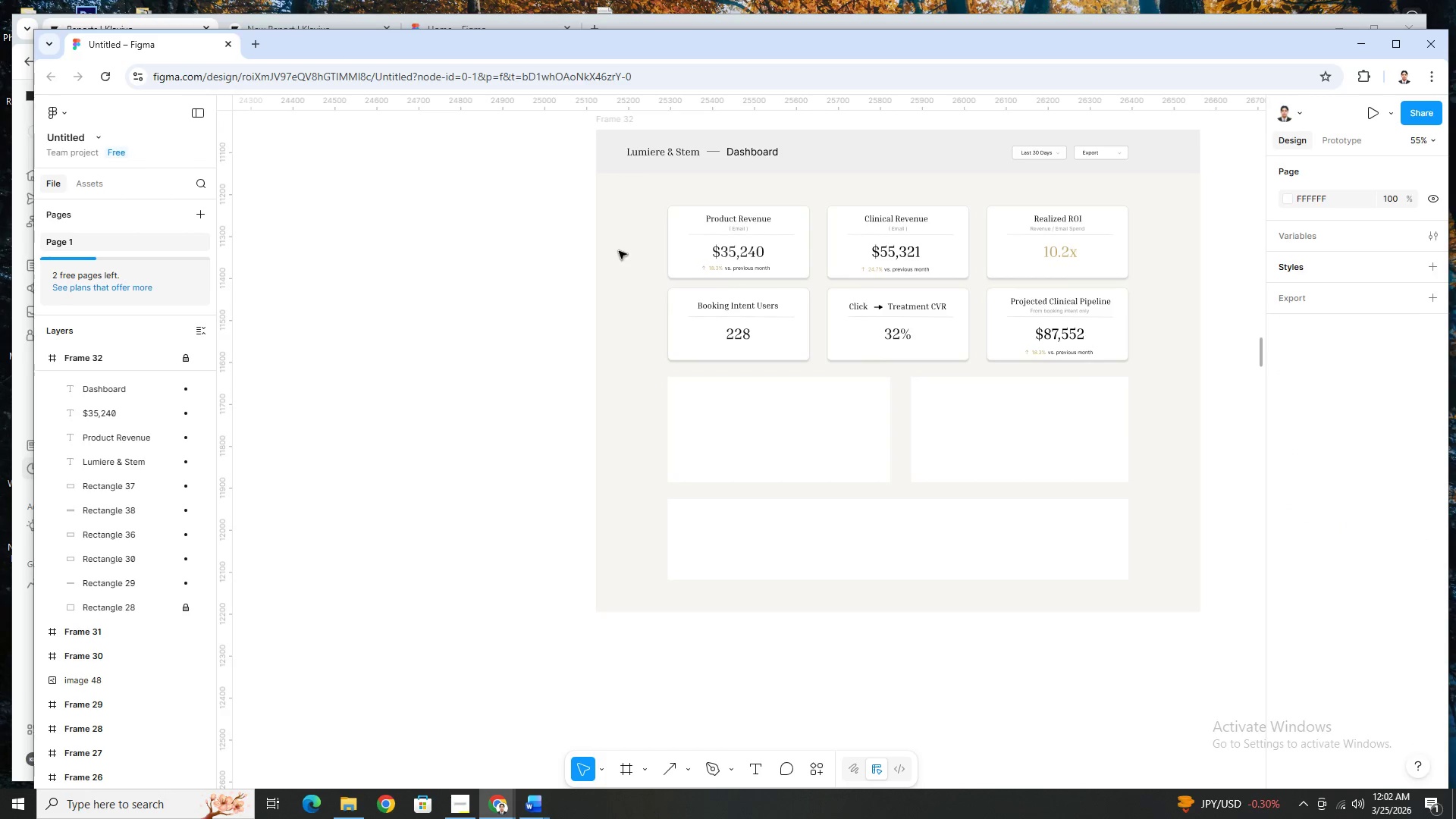 
left_click([629, 237])
 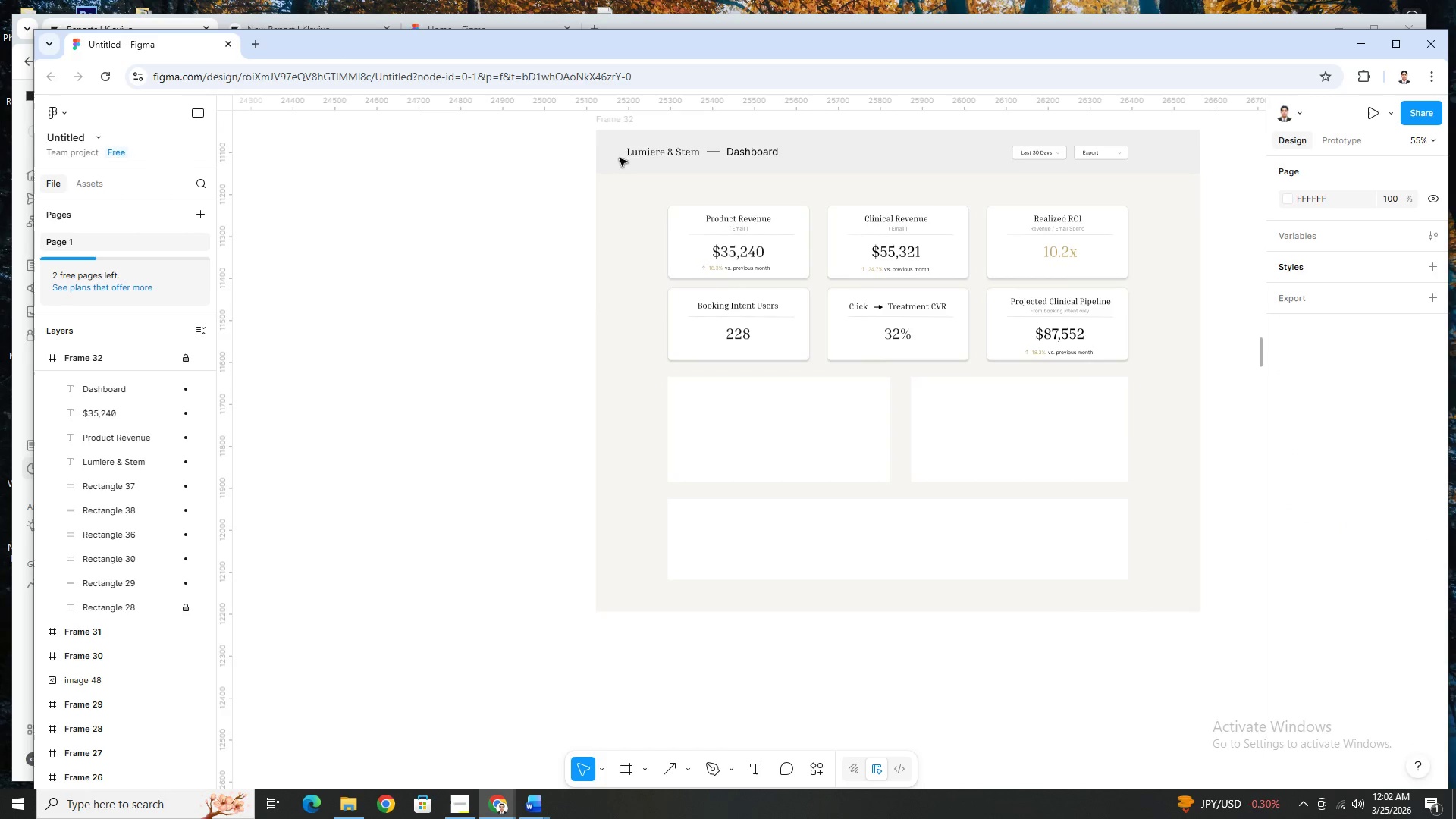 
left_click([604, 152])
 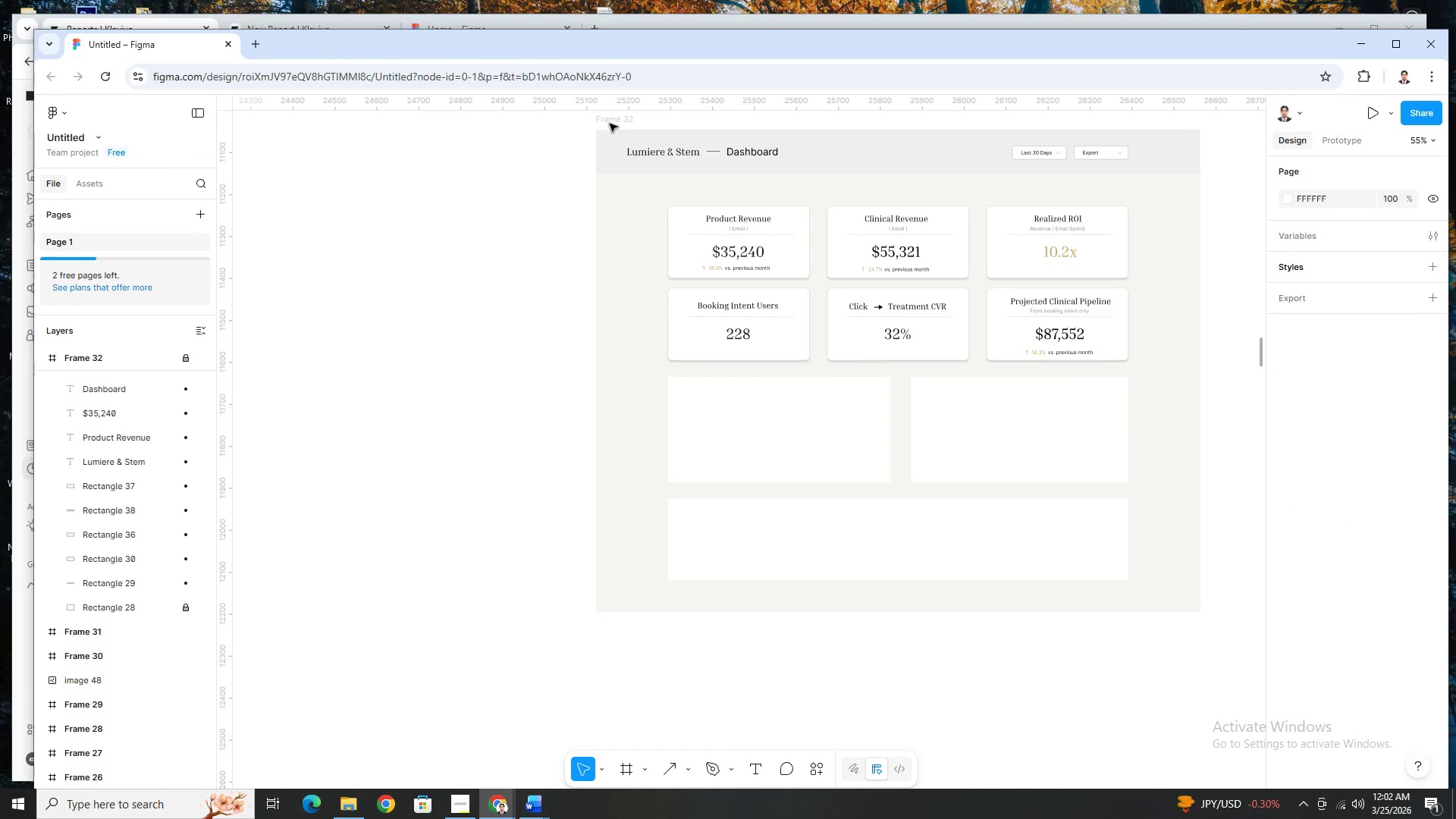 
left_click([610, 123])
 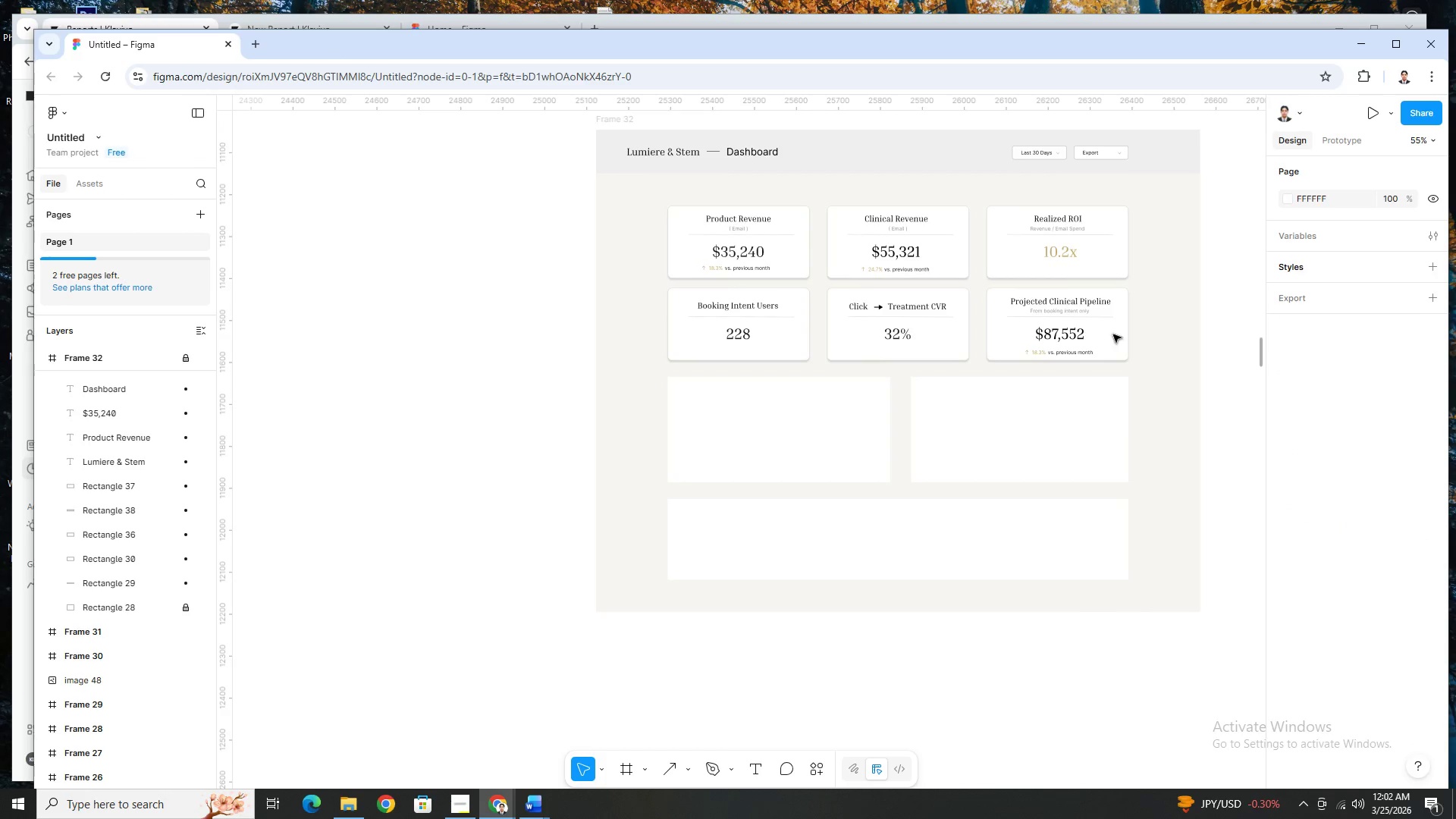 
right_click([1175, 334])
 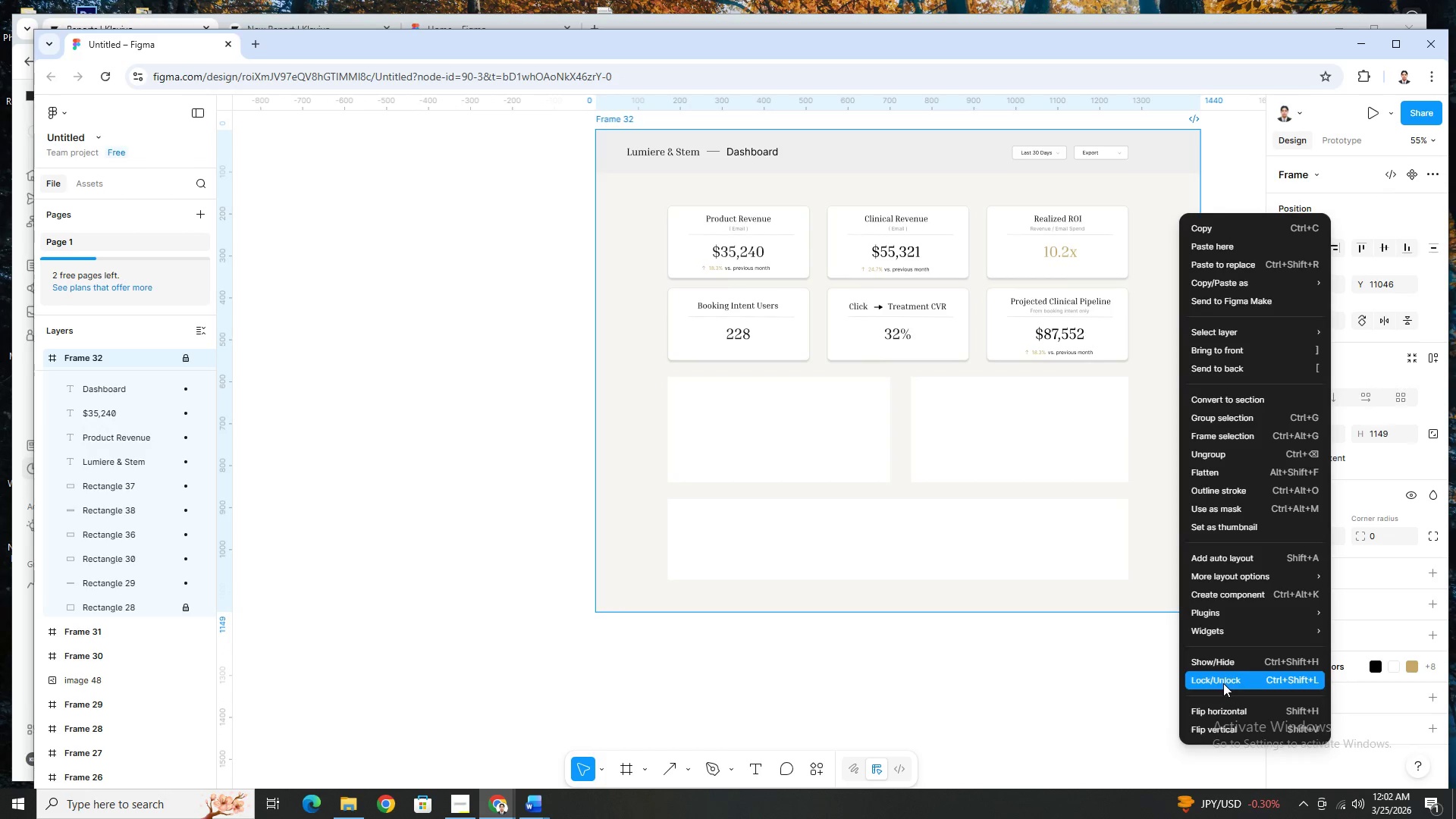 
left_click([1223, 683])
 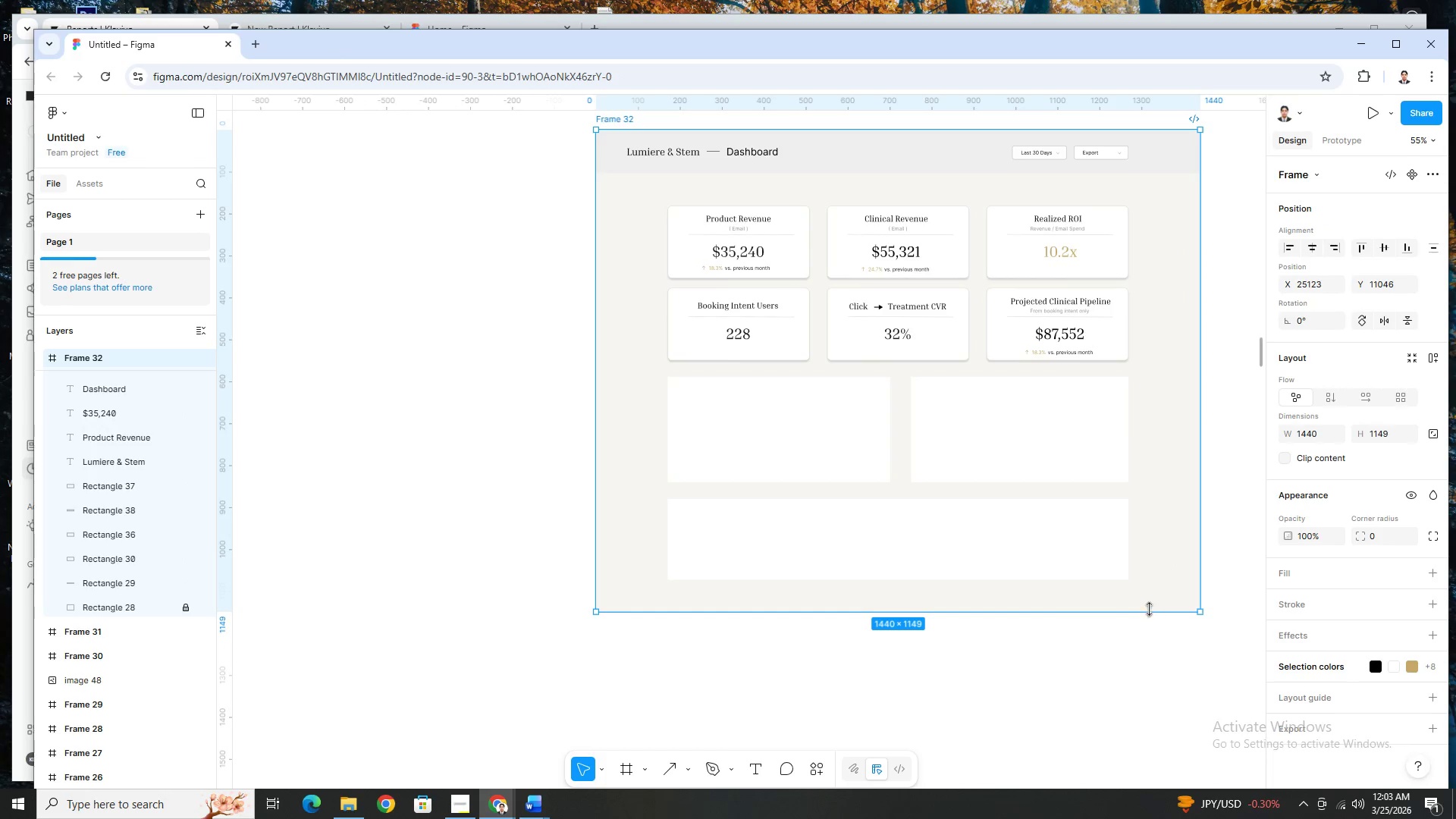 
left_click_drag(start_coordinate=[1148, 613], to_coordinate=[1154, 742])
 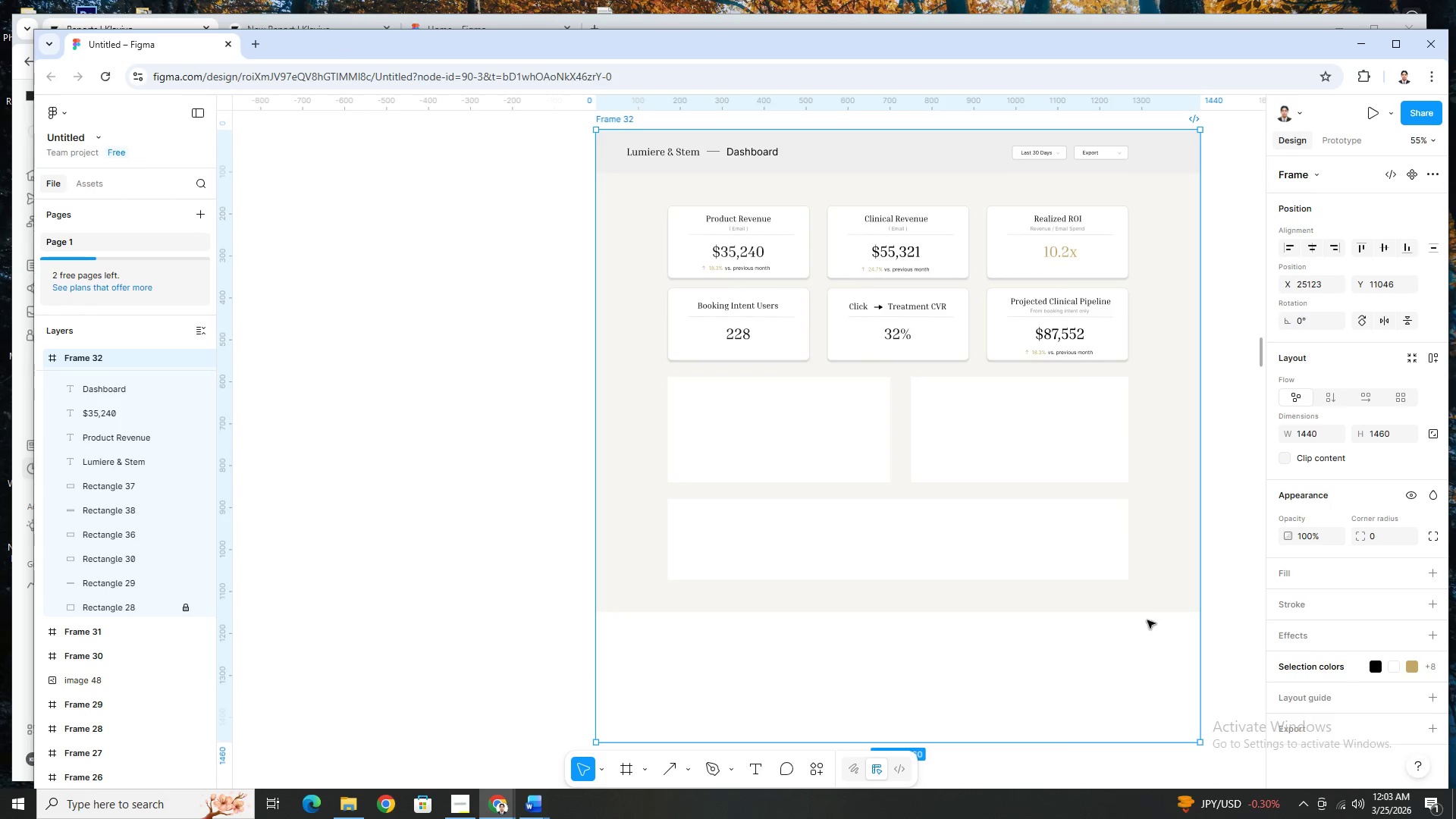 
left_click([1147, 602])
 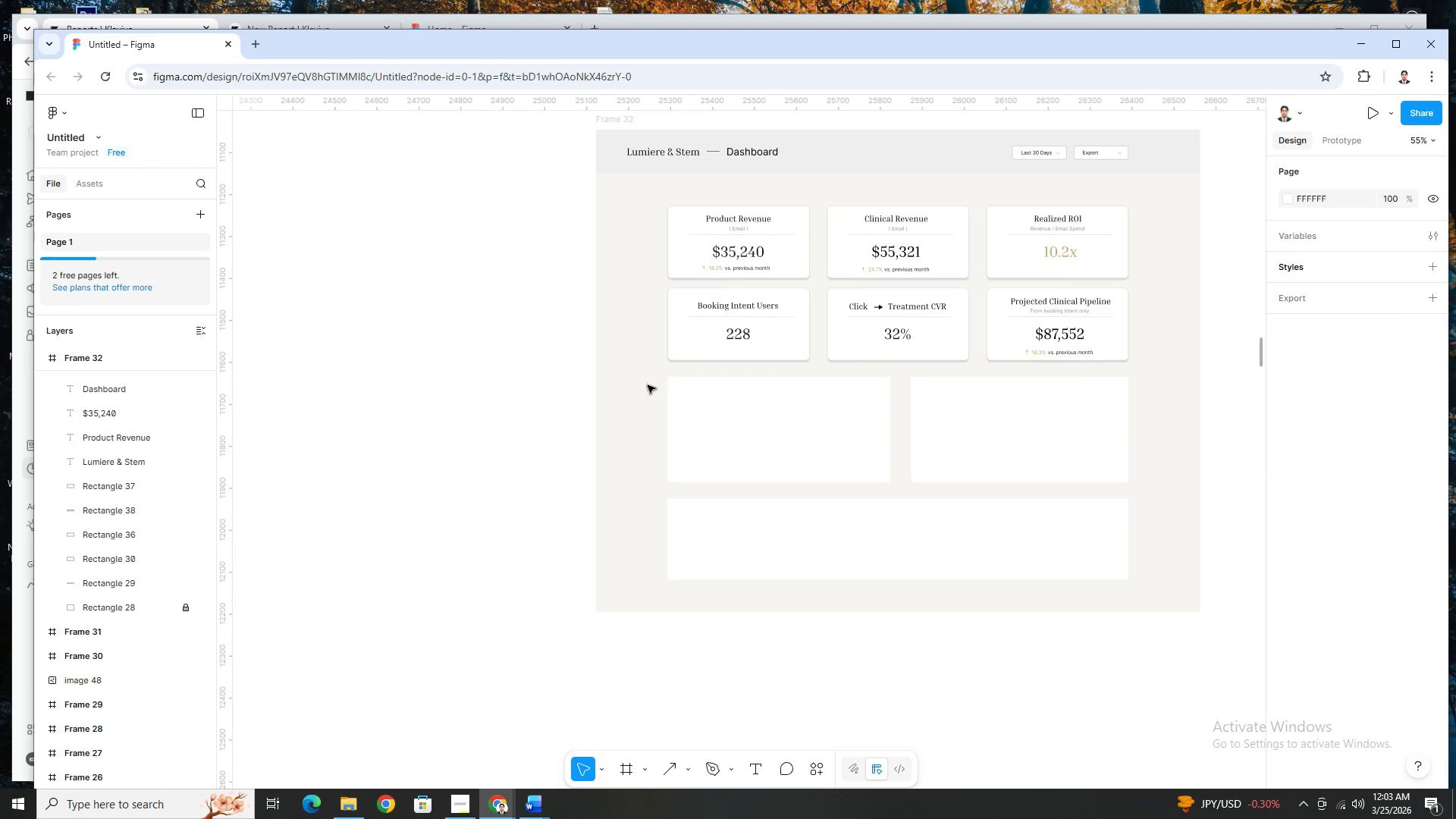 
left_click([112, 610])
 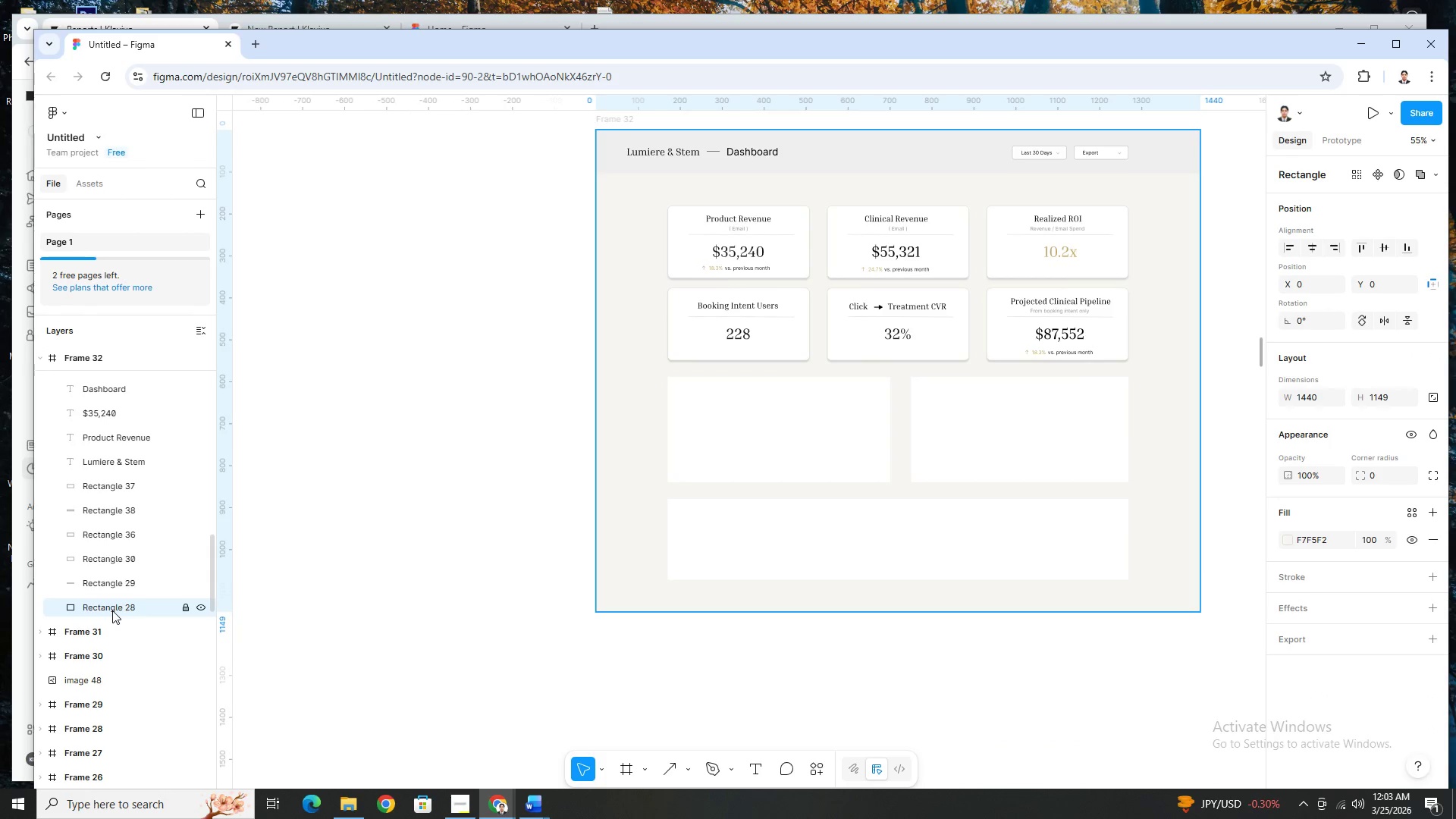 
right_click([112, 610])
 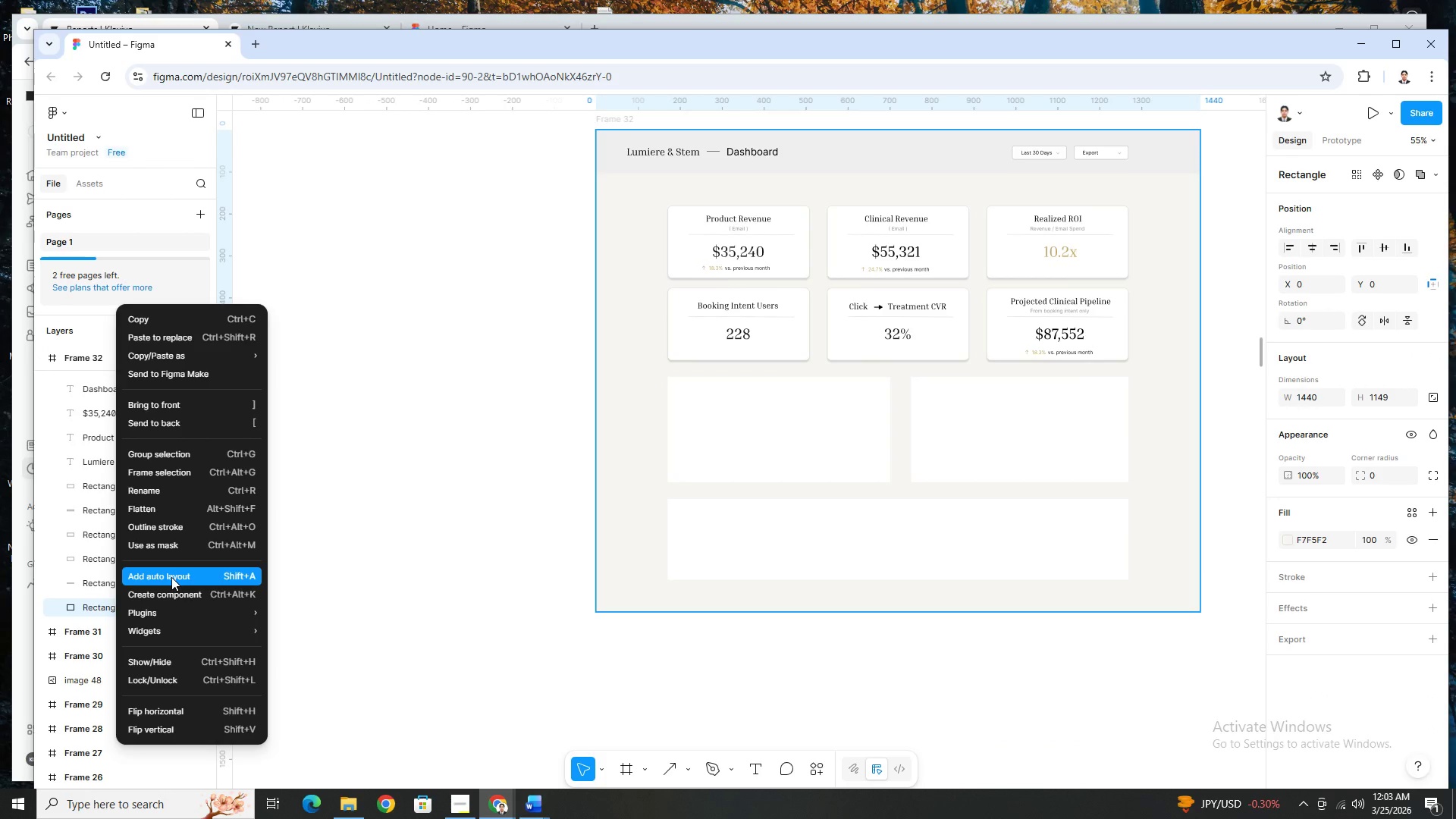 
left_click([172, 677])
 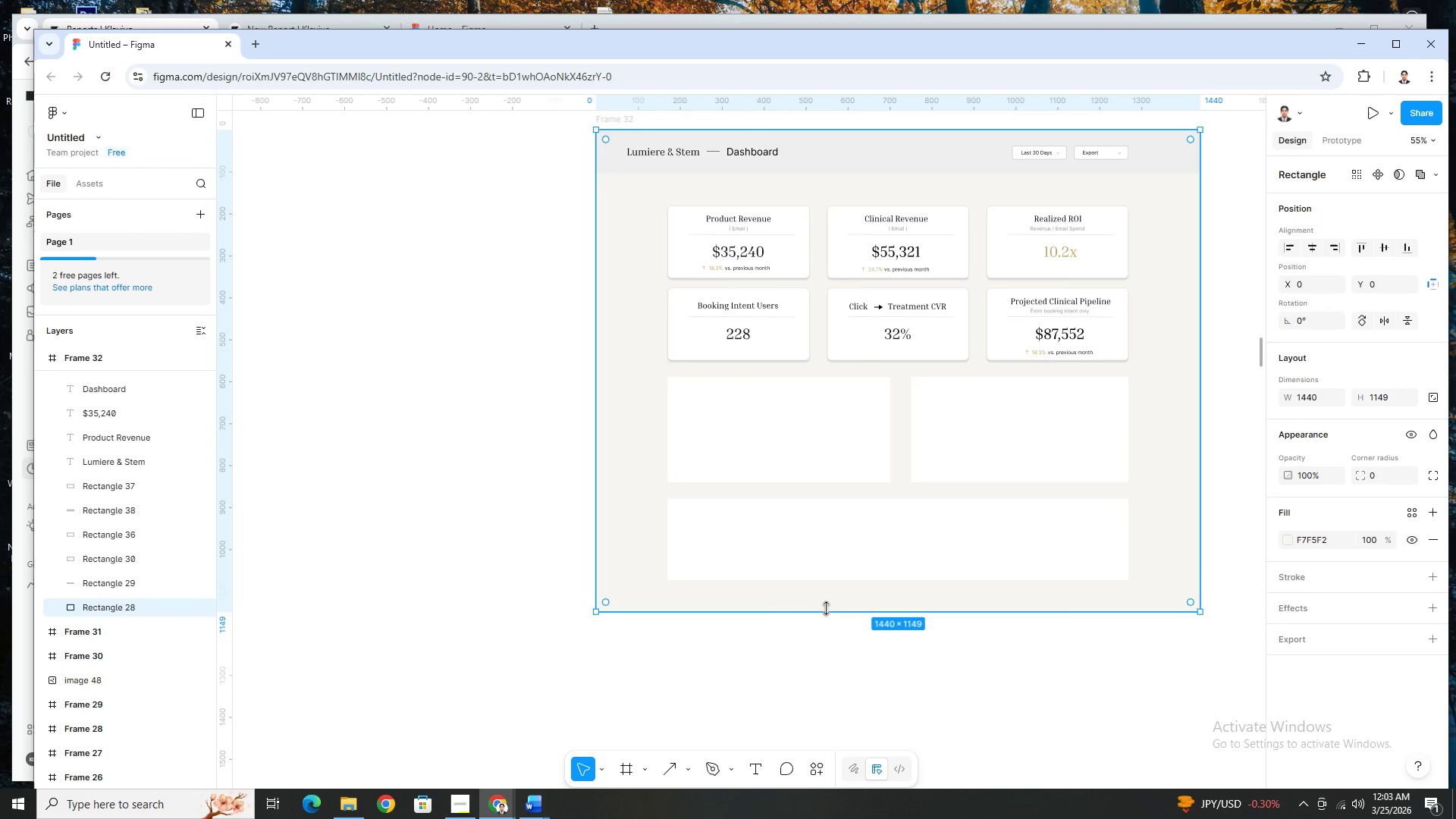 
left_click_drag(start_coordinate=[826, 608], to_coordinate=[835, 699])
 